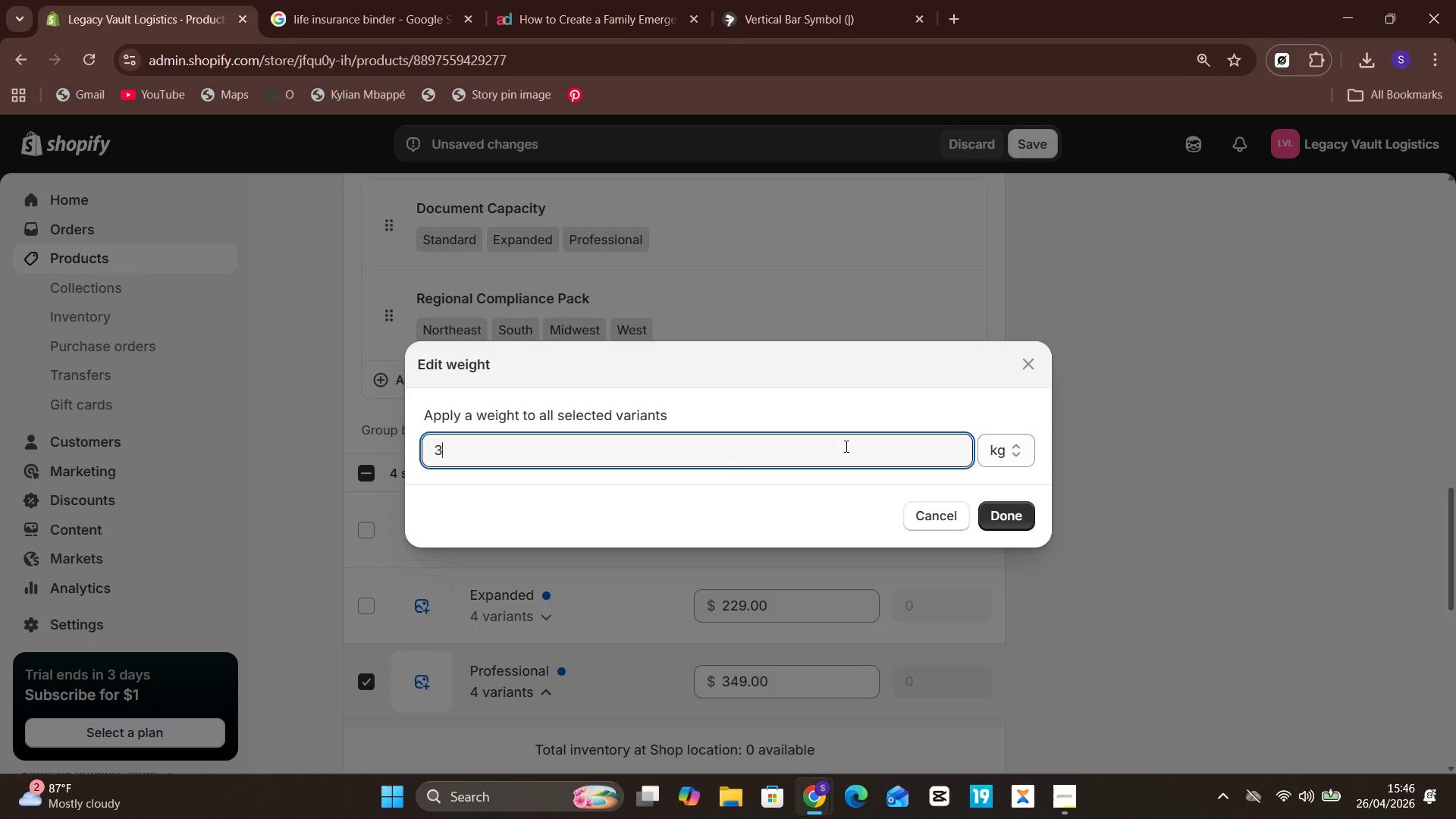 
key(Period)
 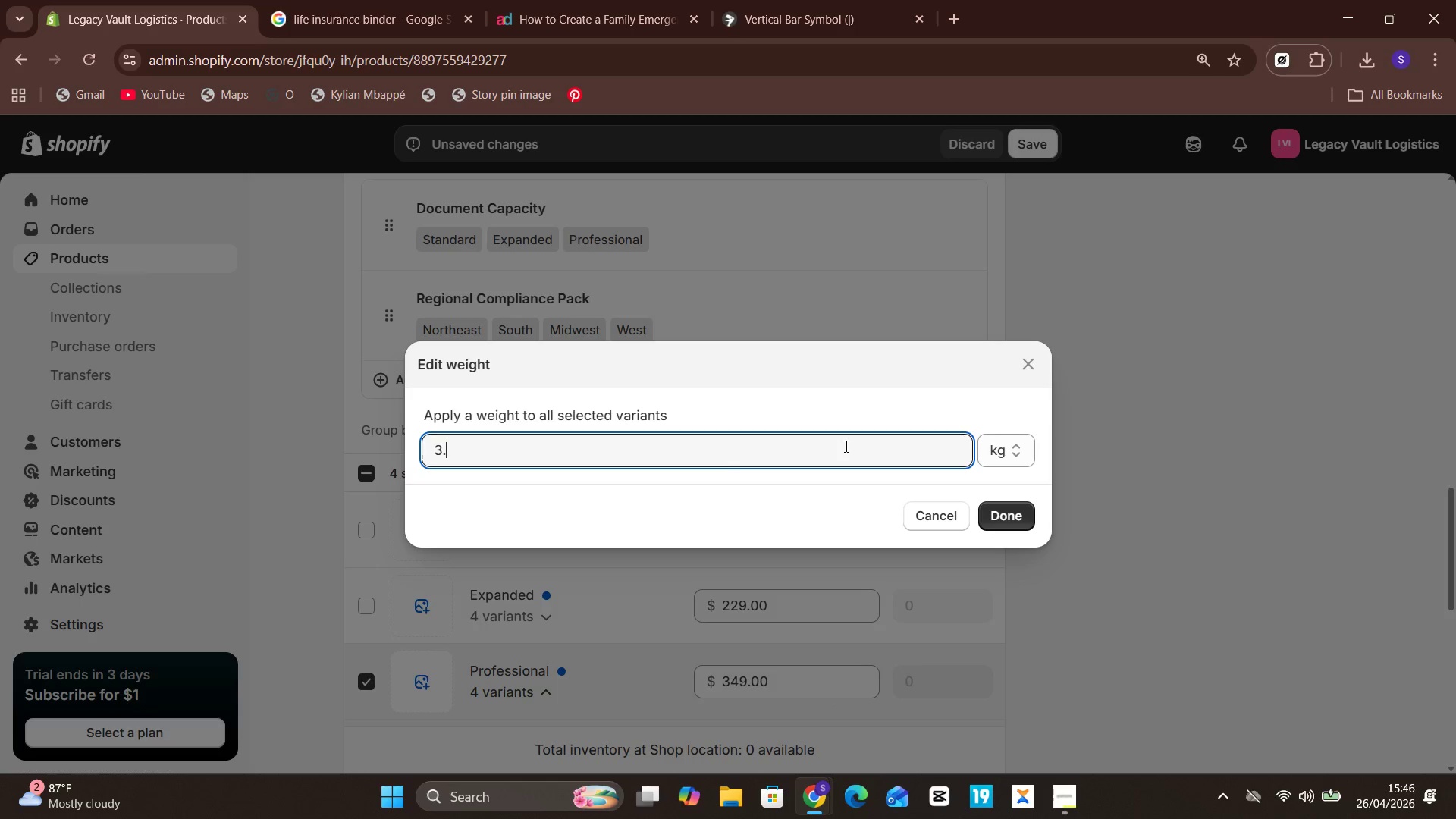 
key(5)
 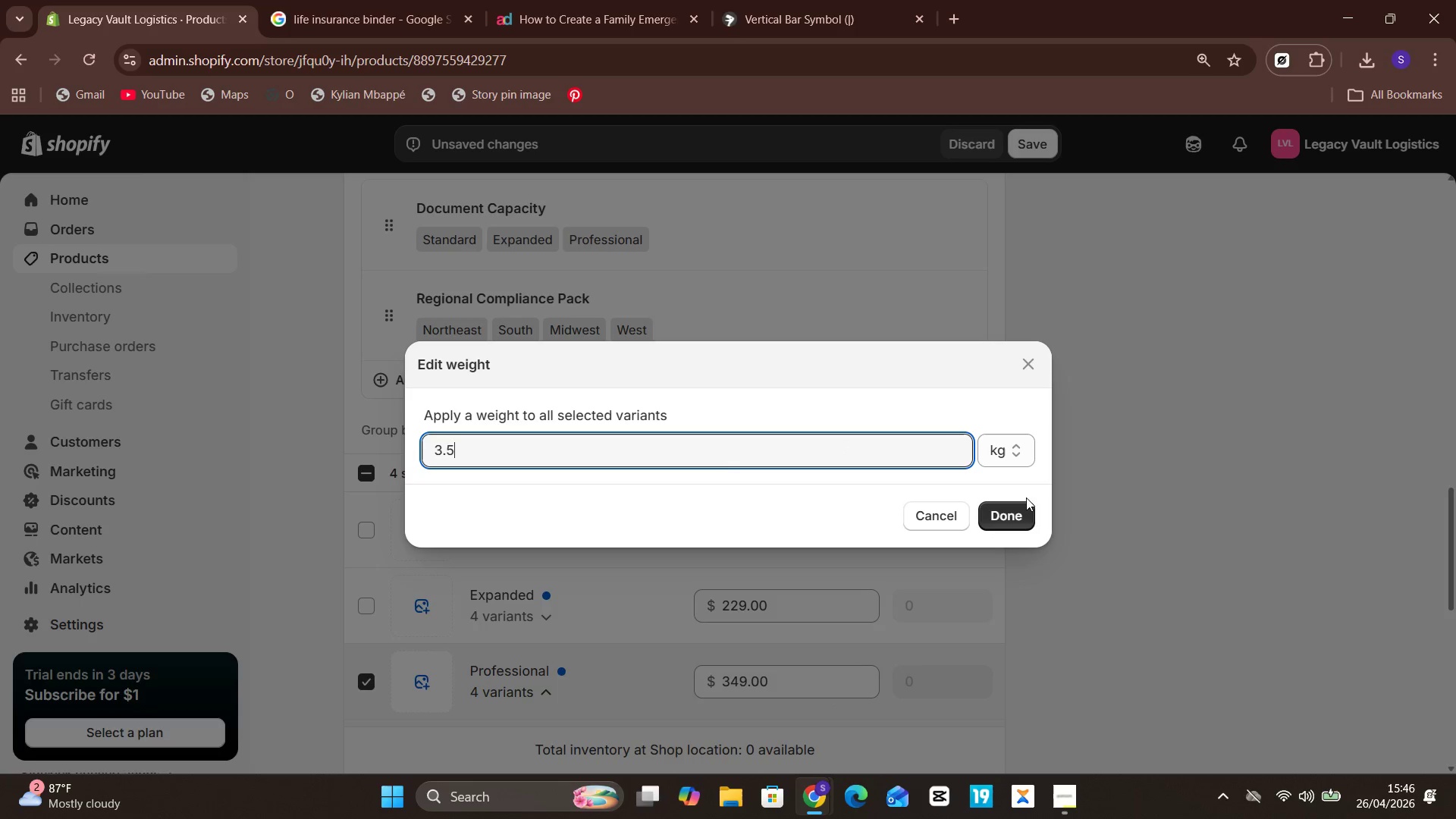 
left_click([1018, 507])
 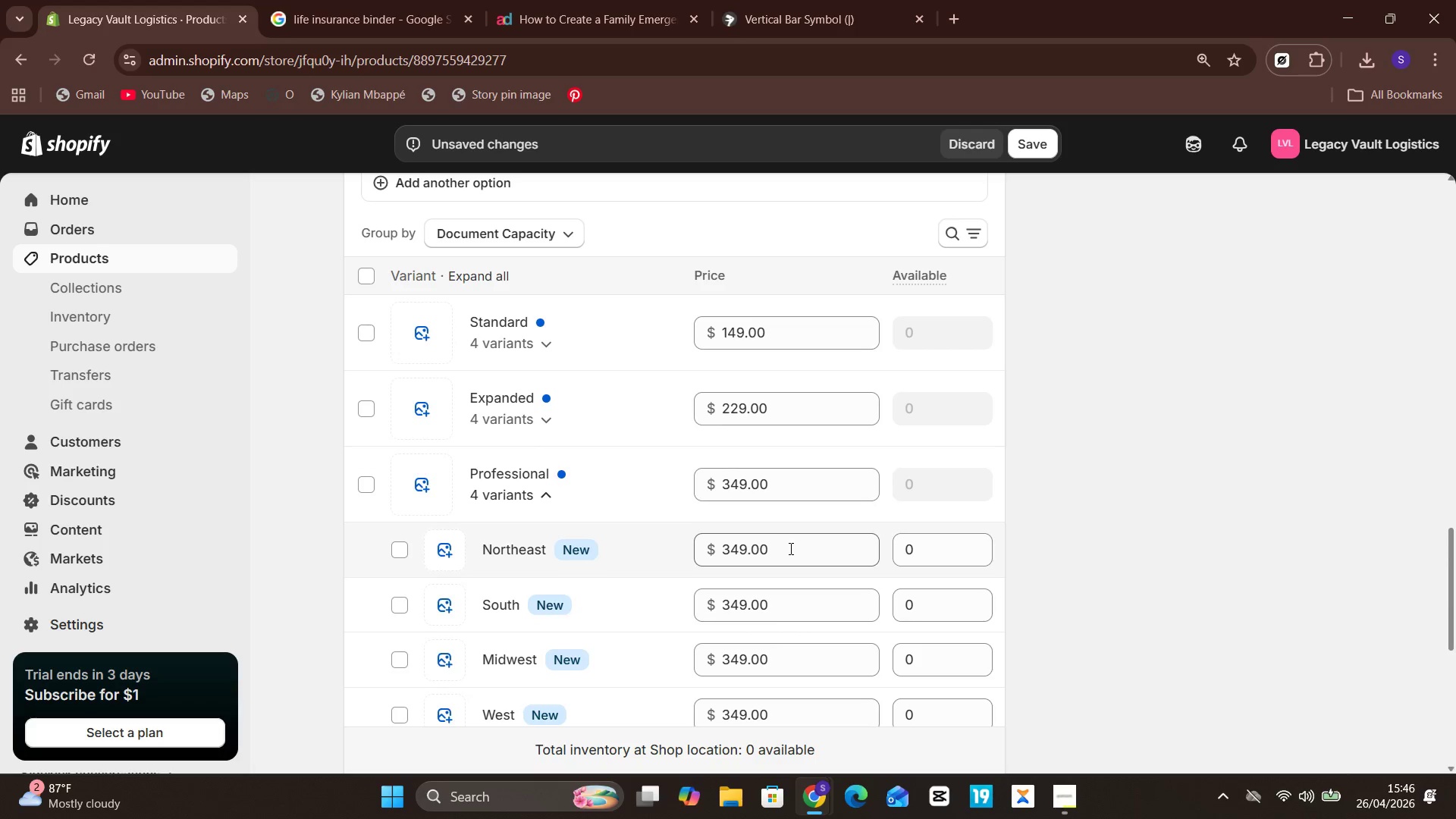 
wait(5.36)
 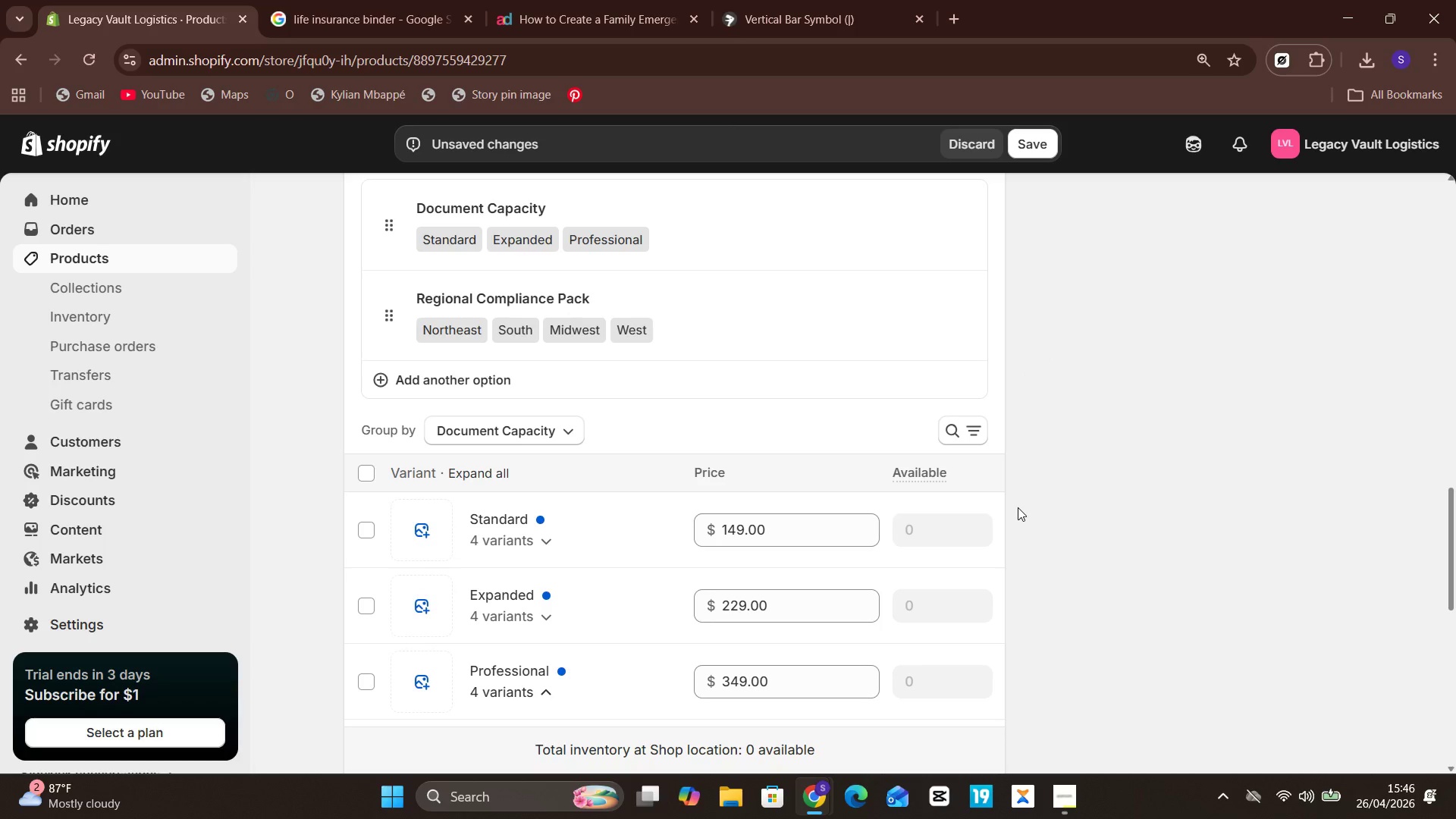 
left_click([529, 485])
 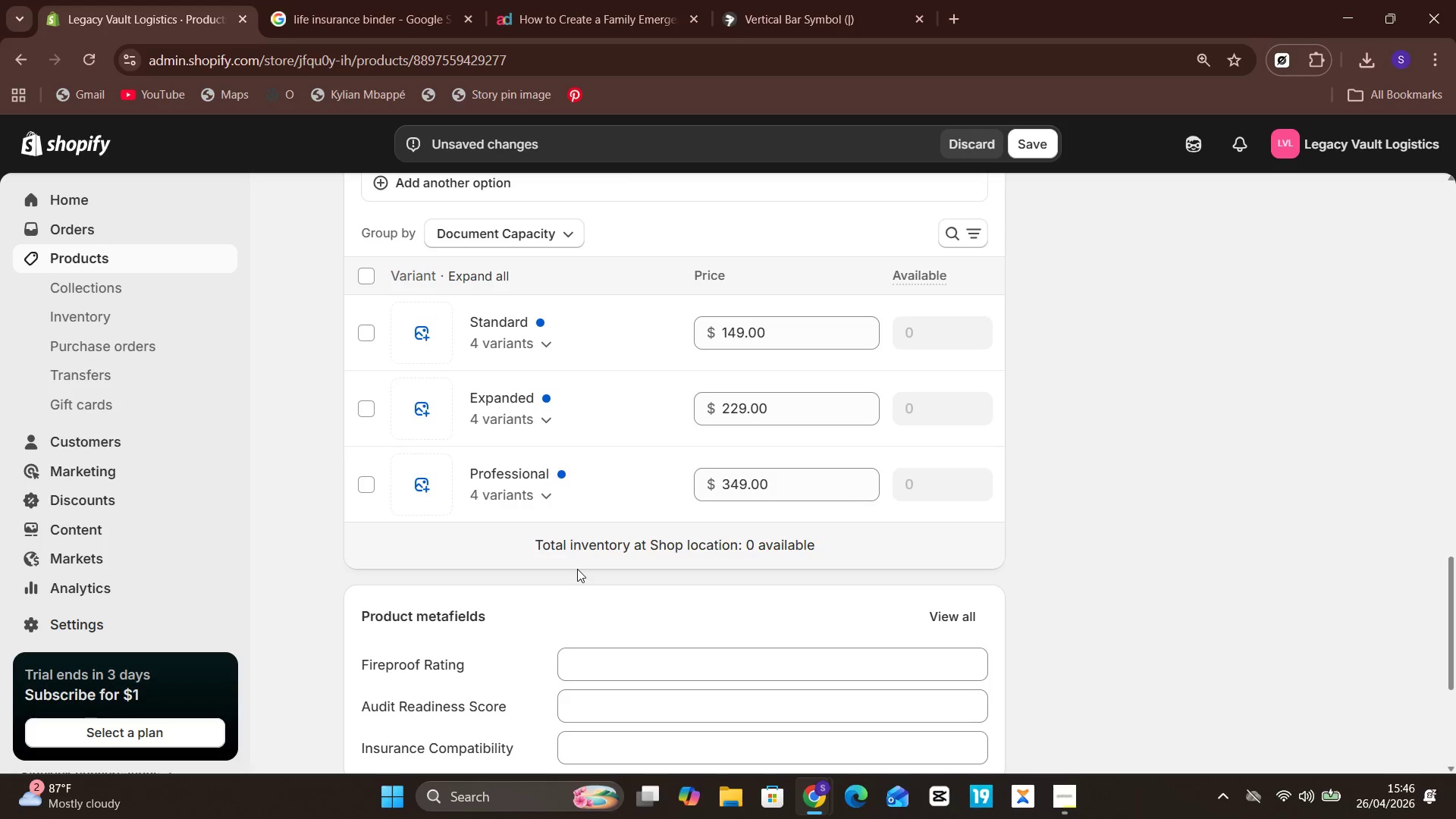 
wait(12.8)
 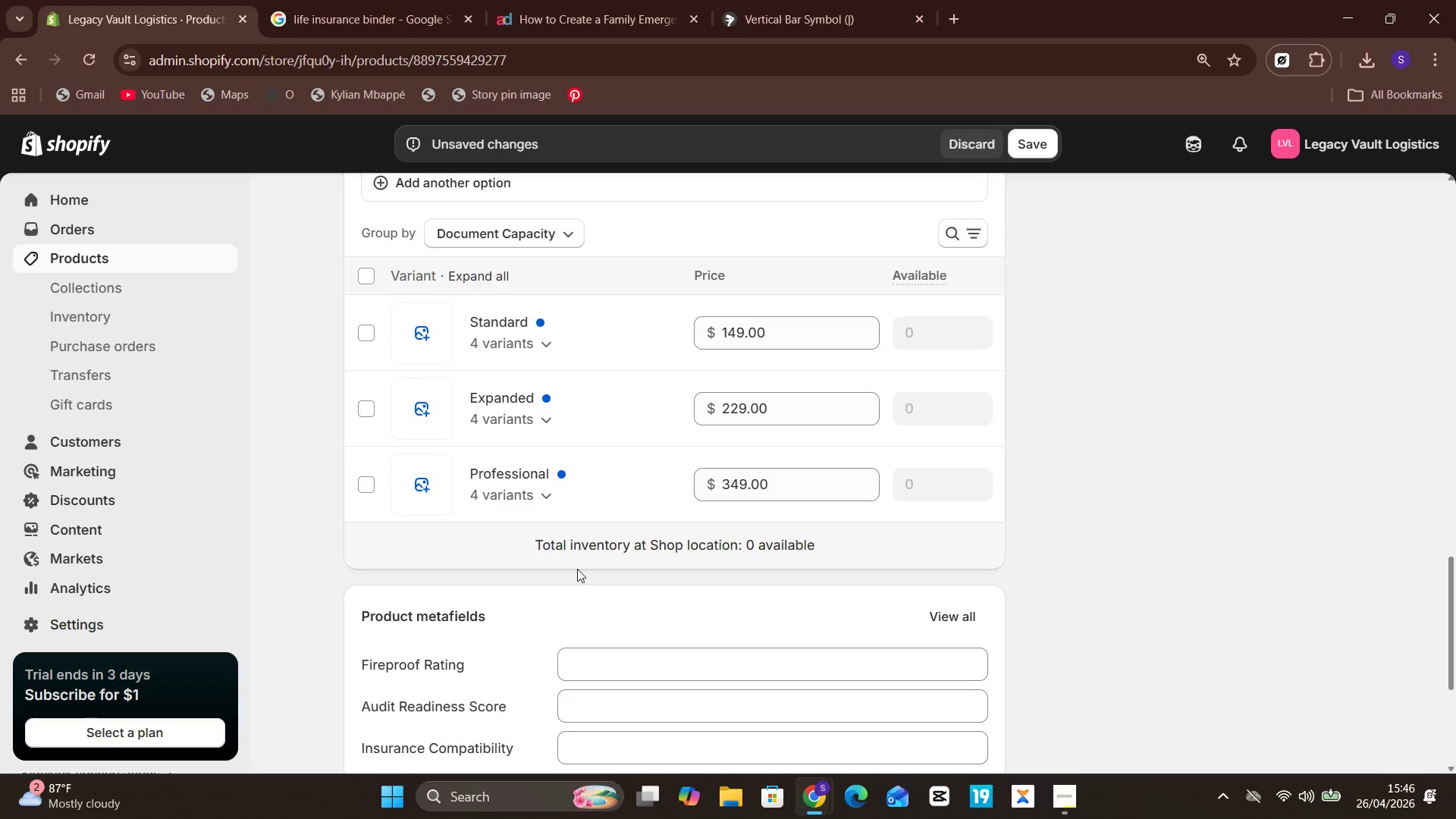 
left_click([609, 615])
 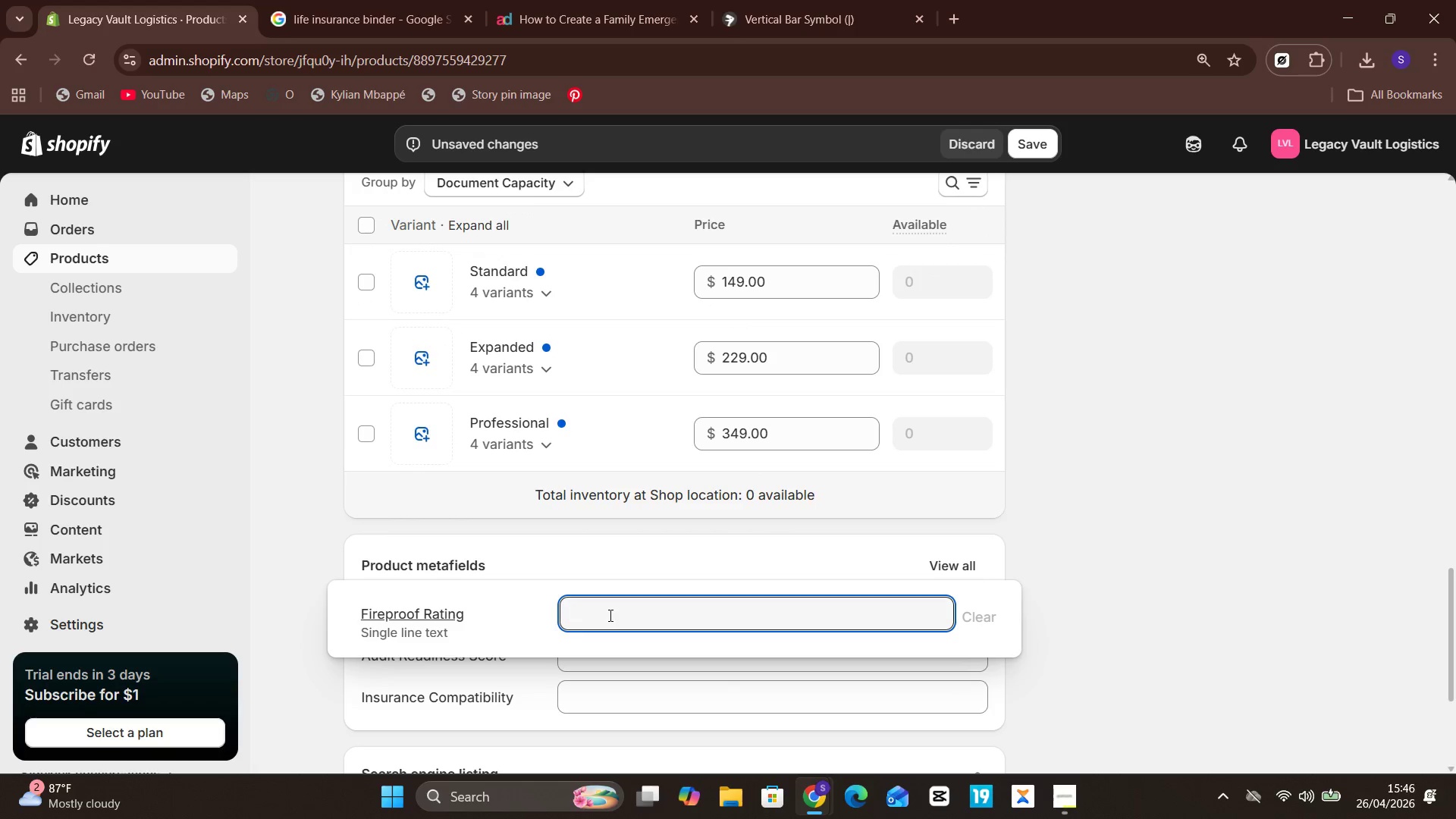 
wait(5.38)
 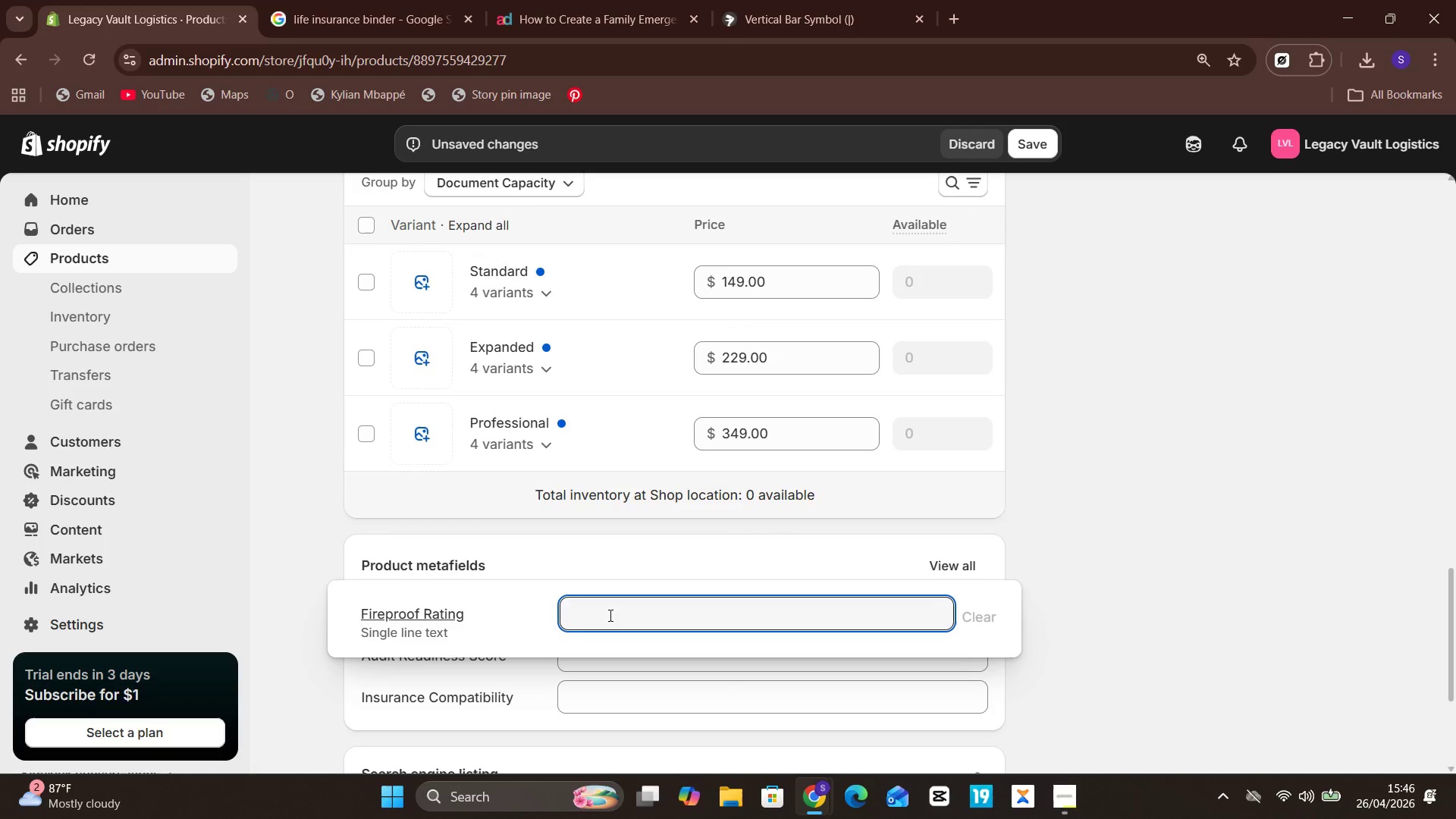 
type(69)
key(Backspace)
type(0 min at 1700)
 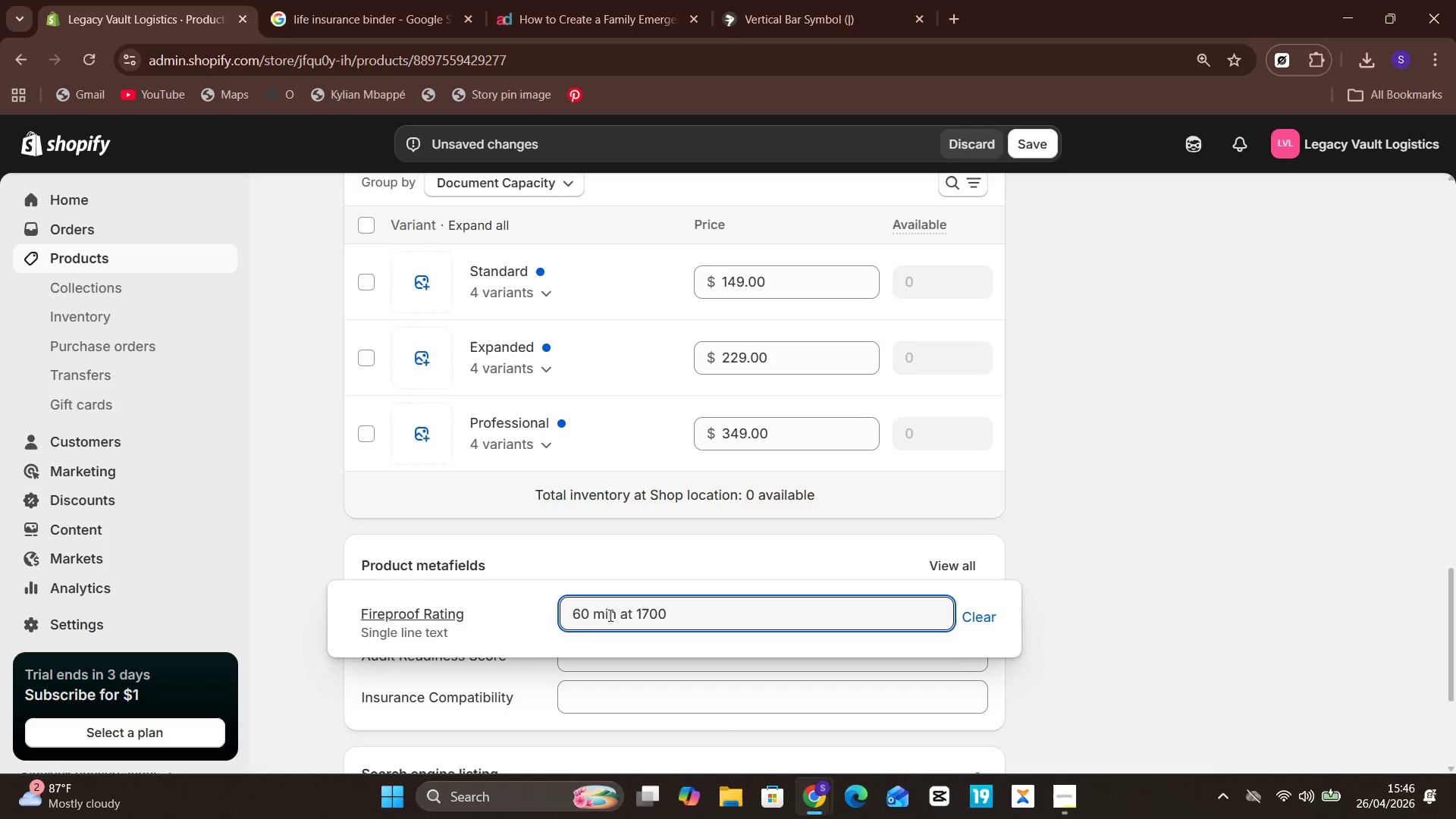 
hold_key(key=ShiftLeft, duration=5.08)
 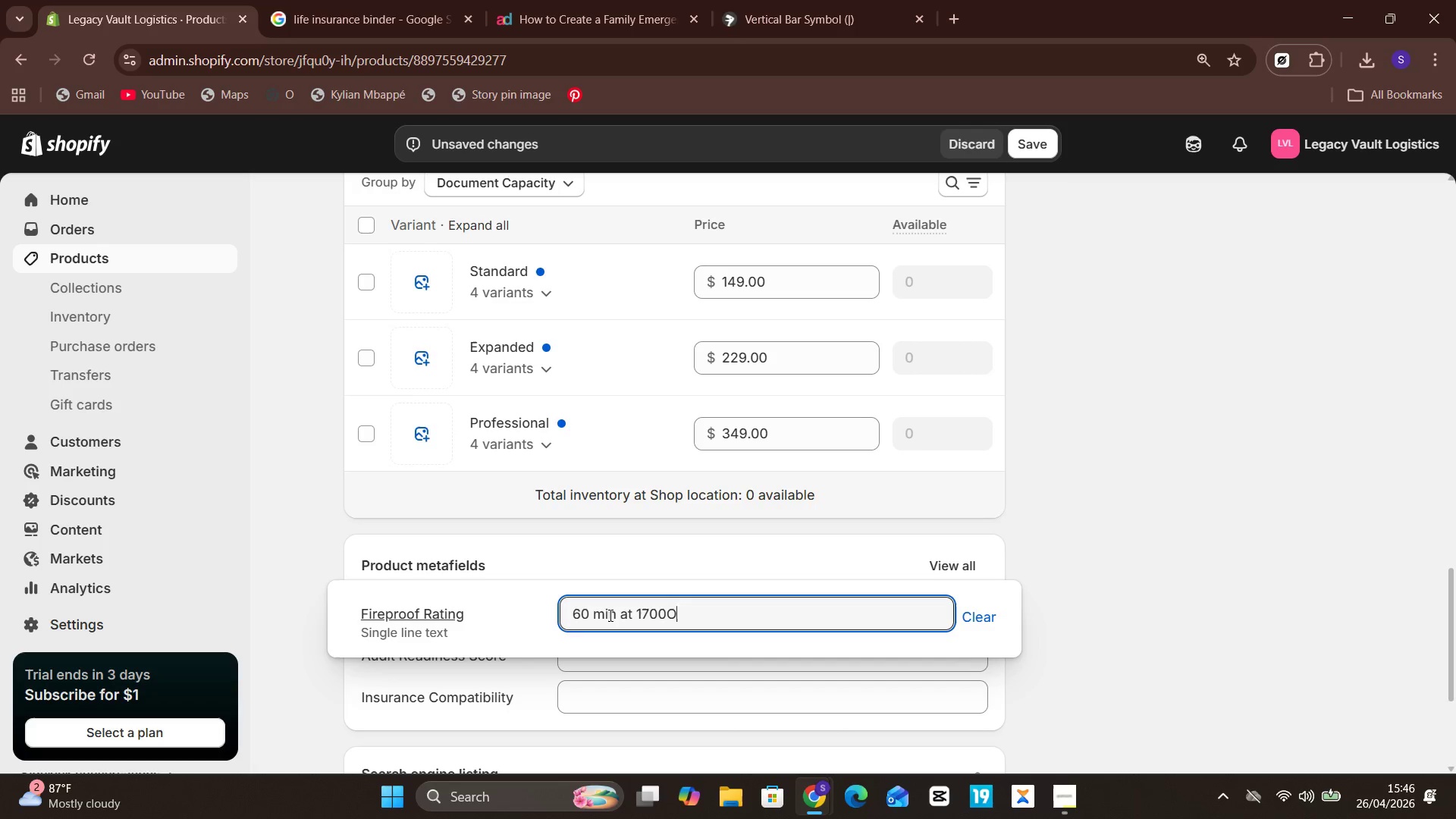 
hold_key(key=O, duration=0.53)
 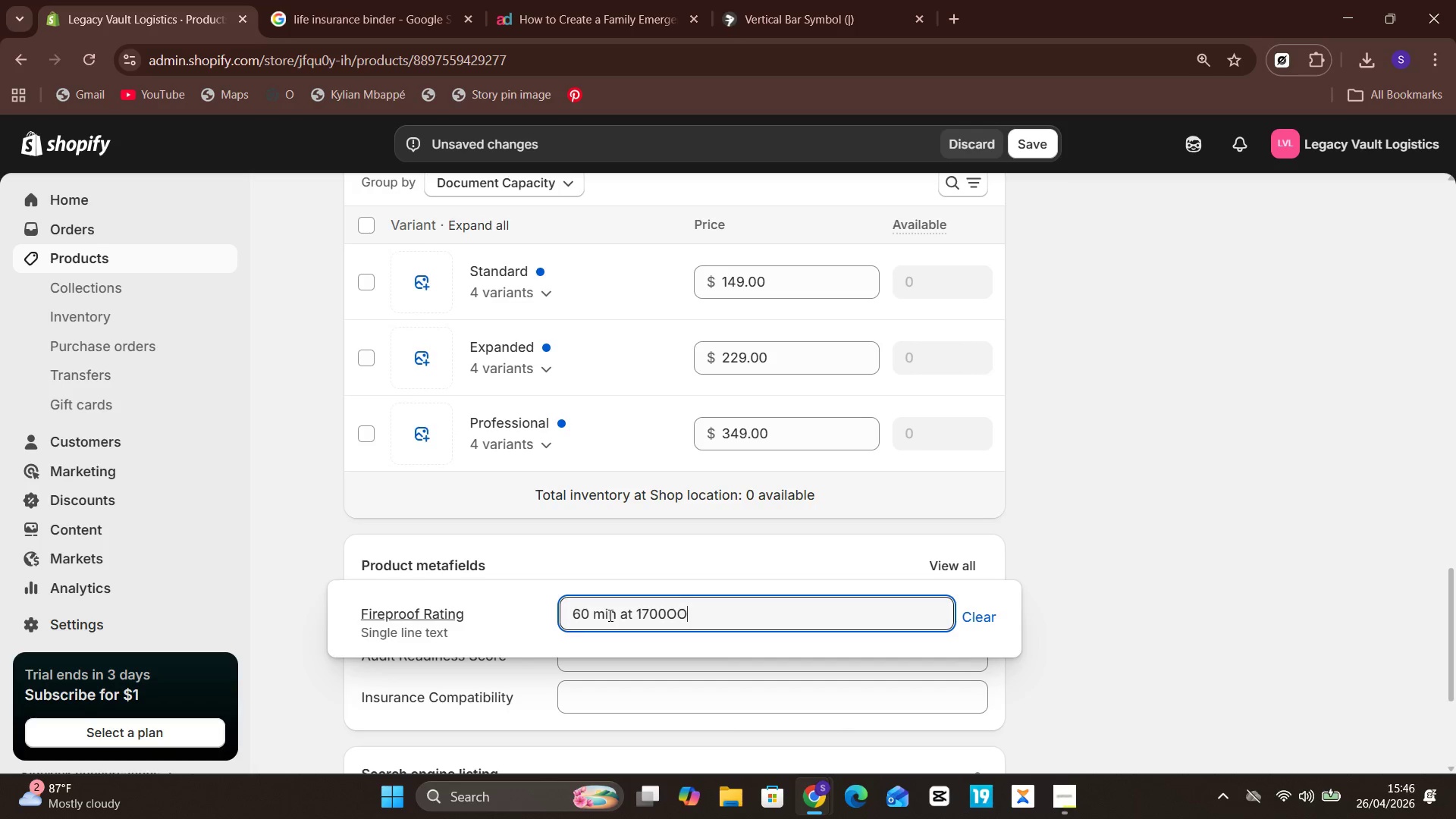 
hold_key(key=ShiftLeft, duration=0.62)
 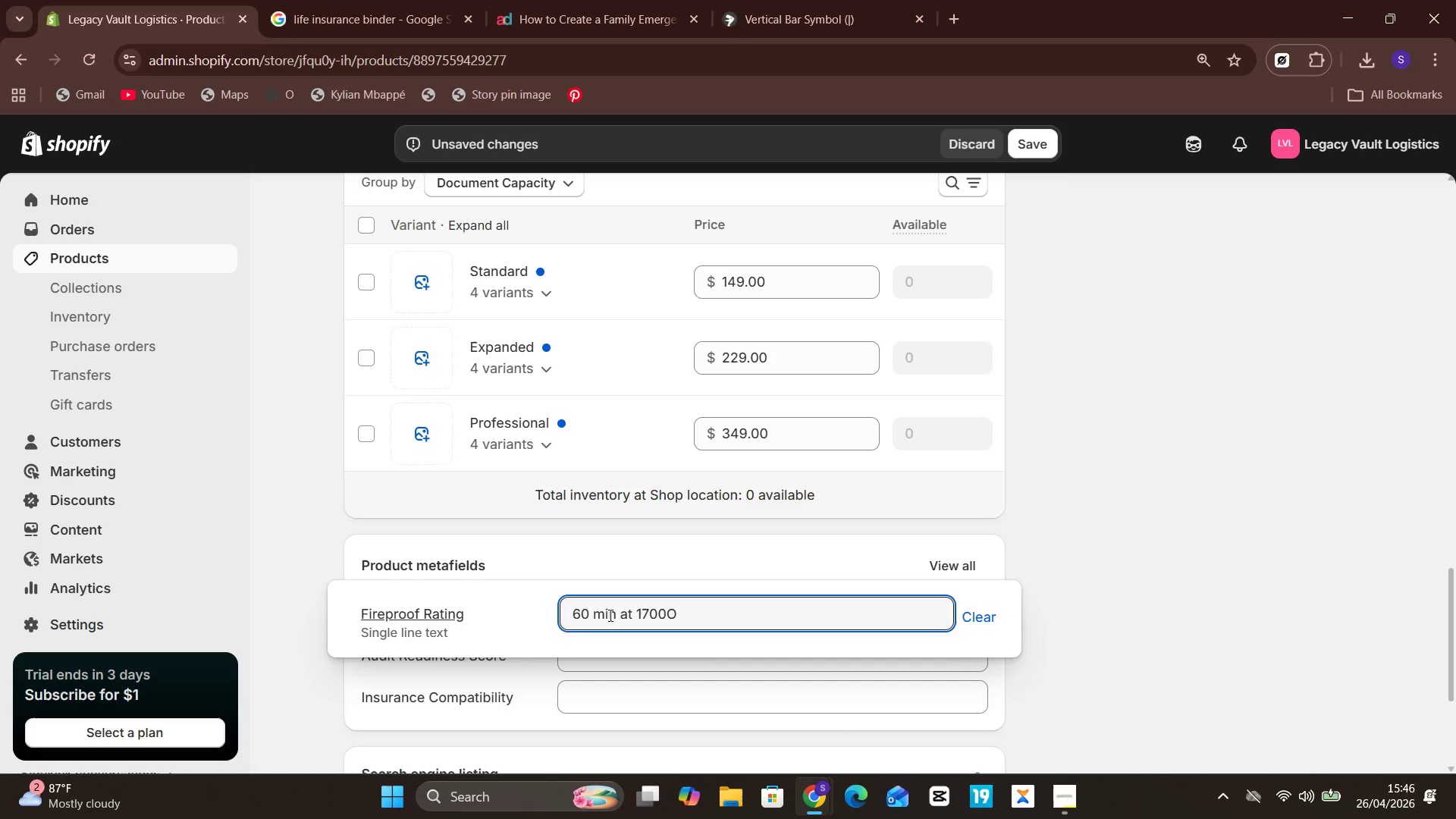 
key(Backspace)
 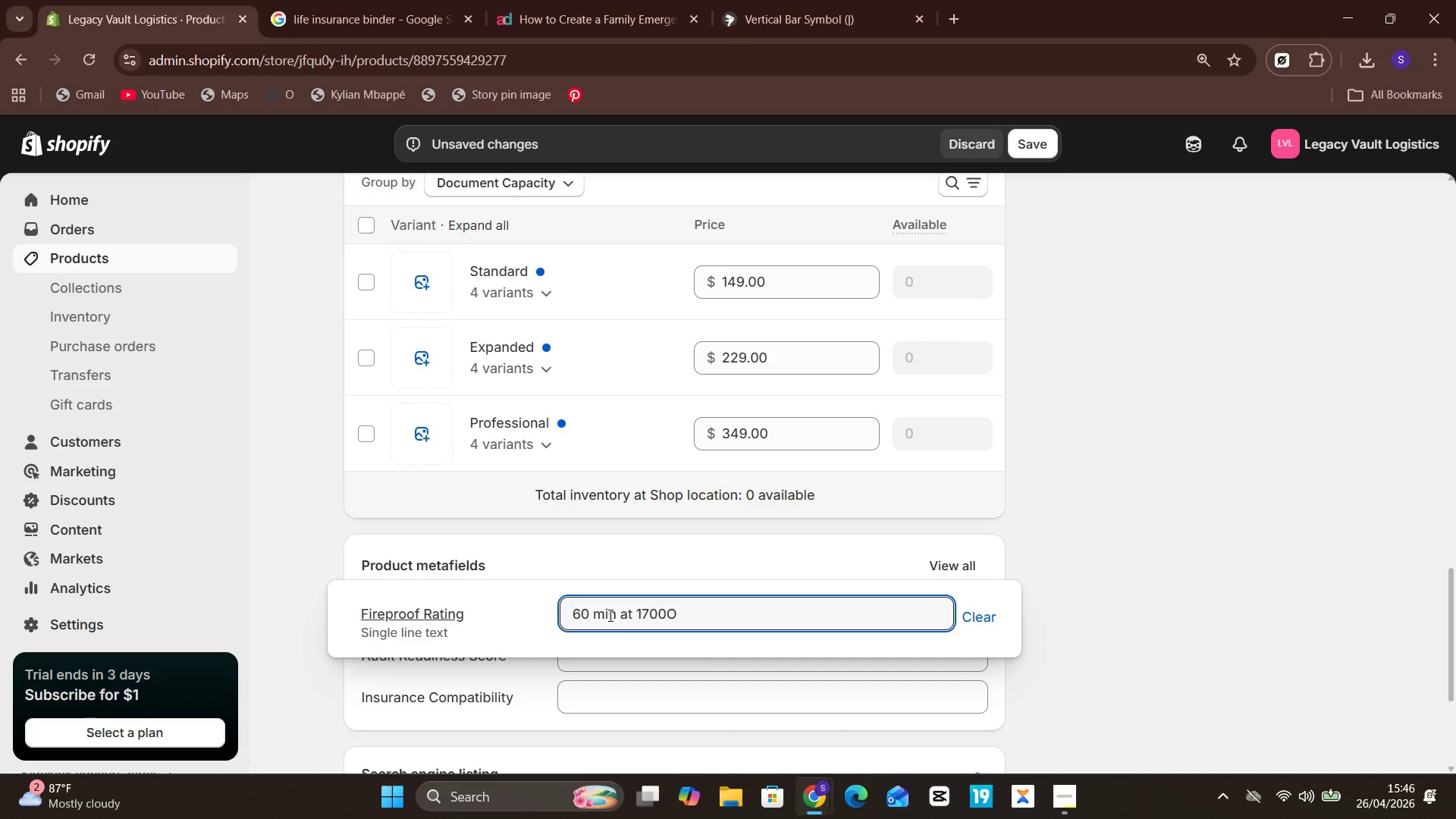 
key(Backspace)
 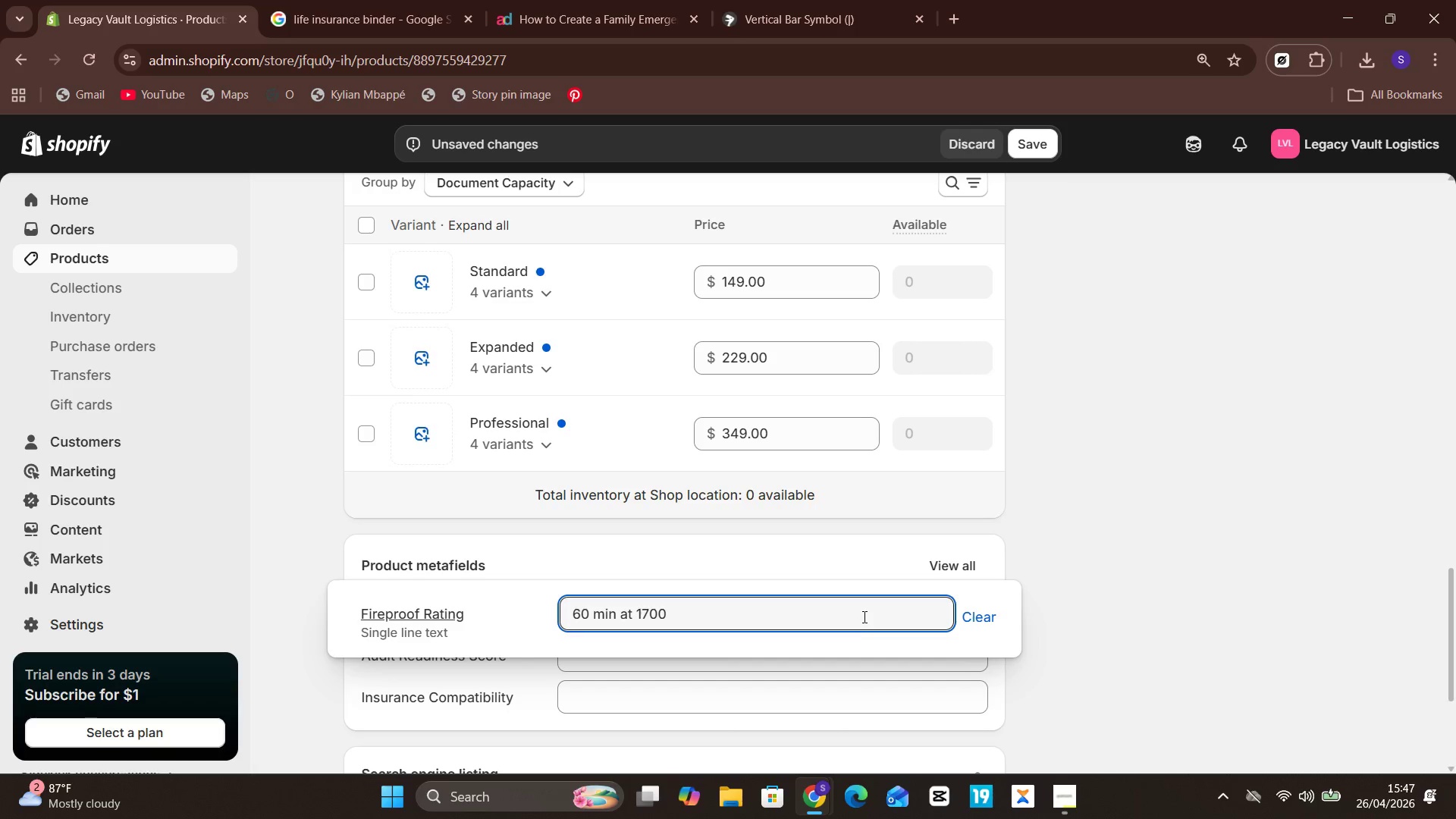 
wait(10.53)
 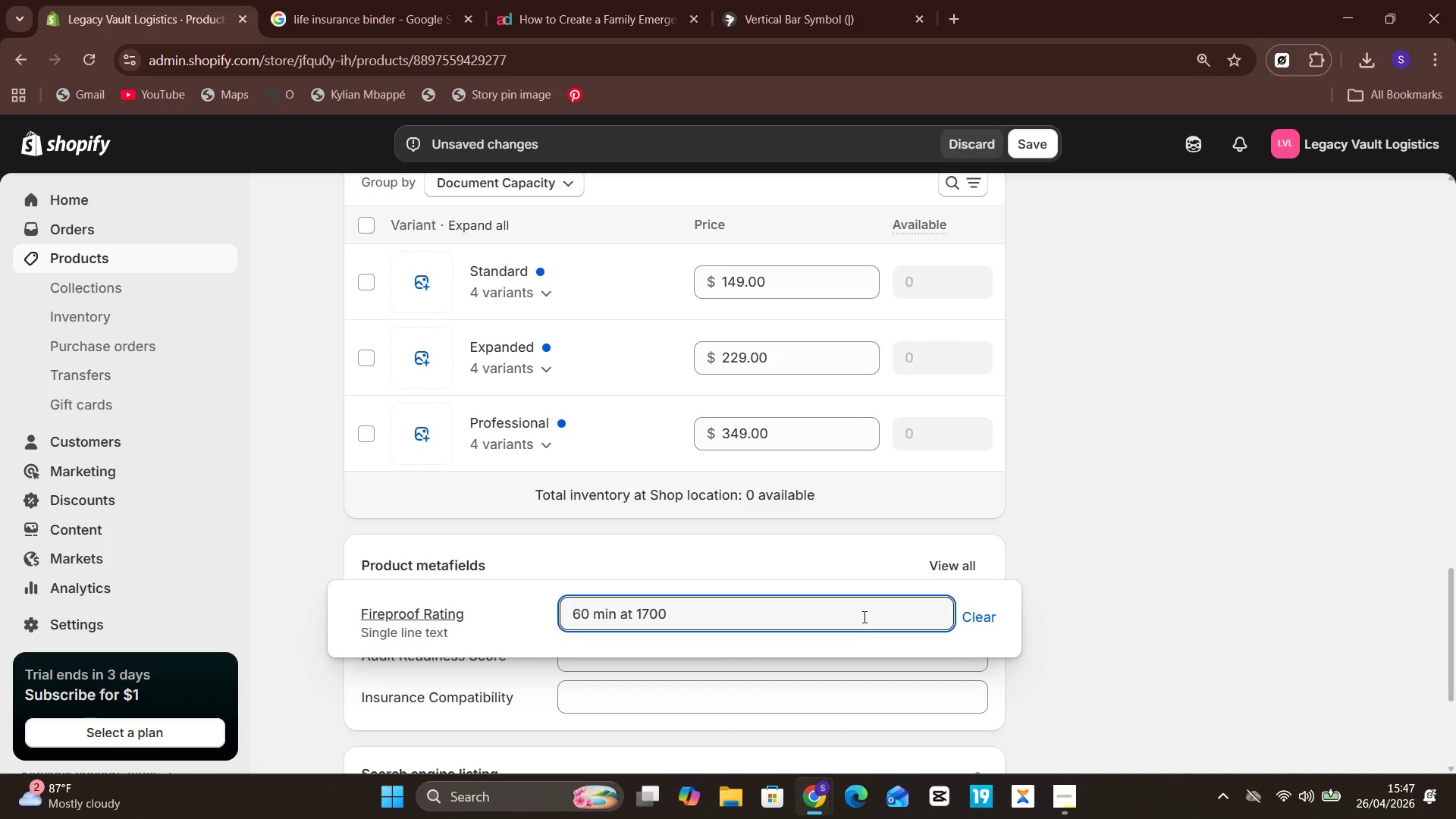 
left_click([958, 15])
 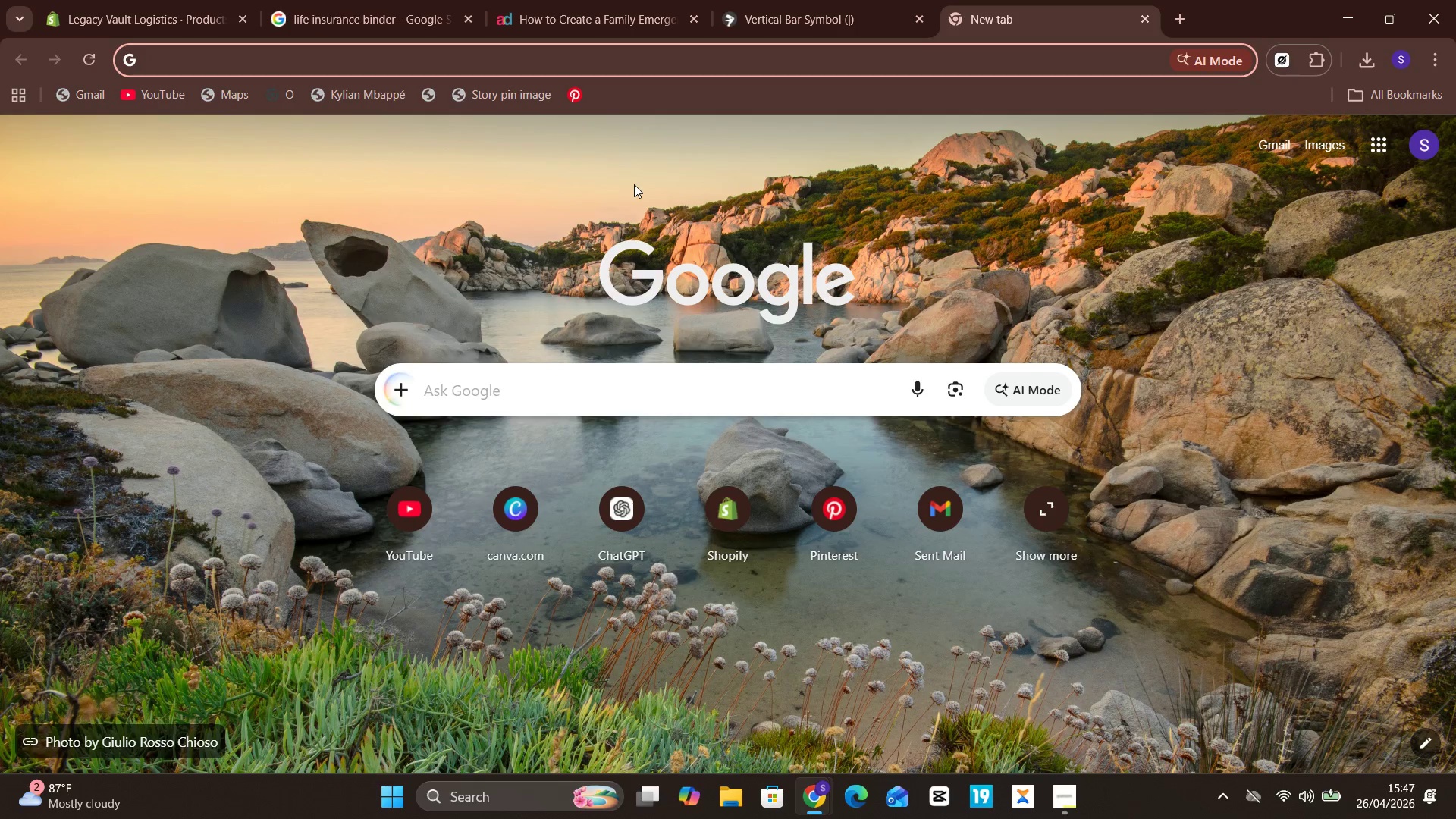 
type(1700)
 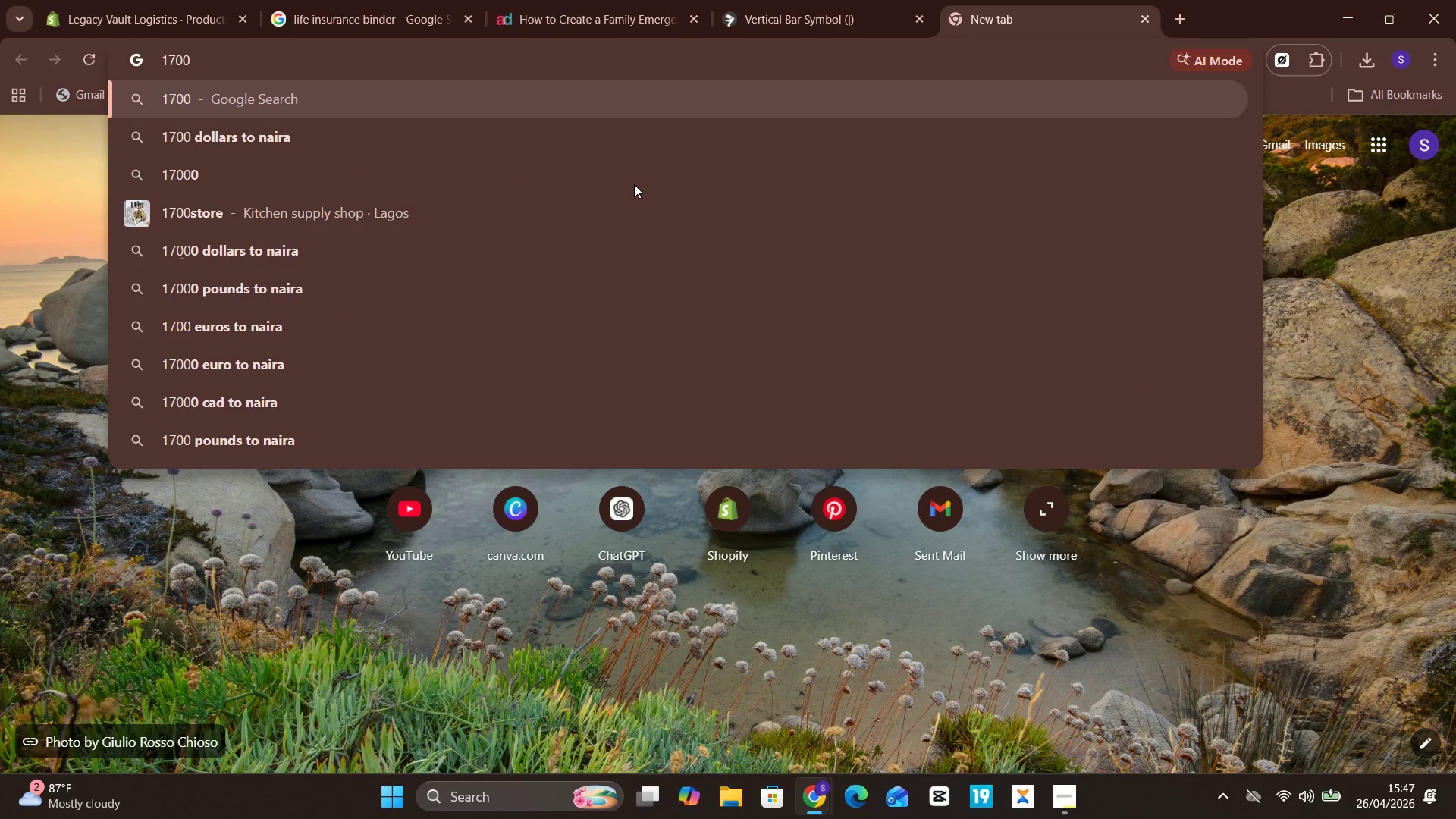 
key(Shift+Space)
 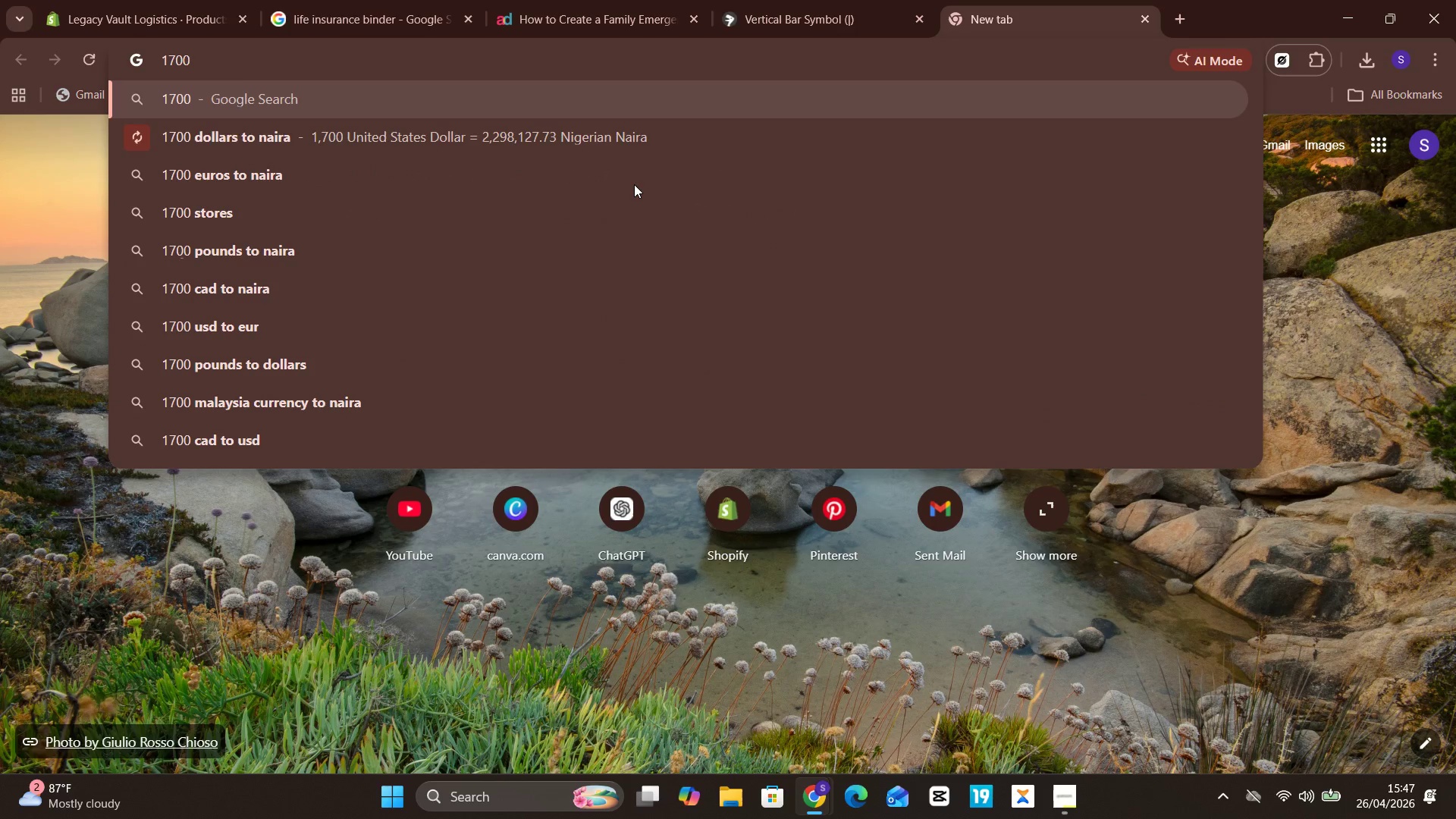 
key(D)
 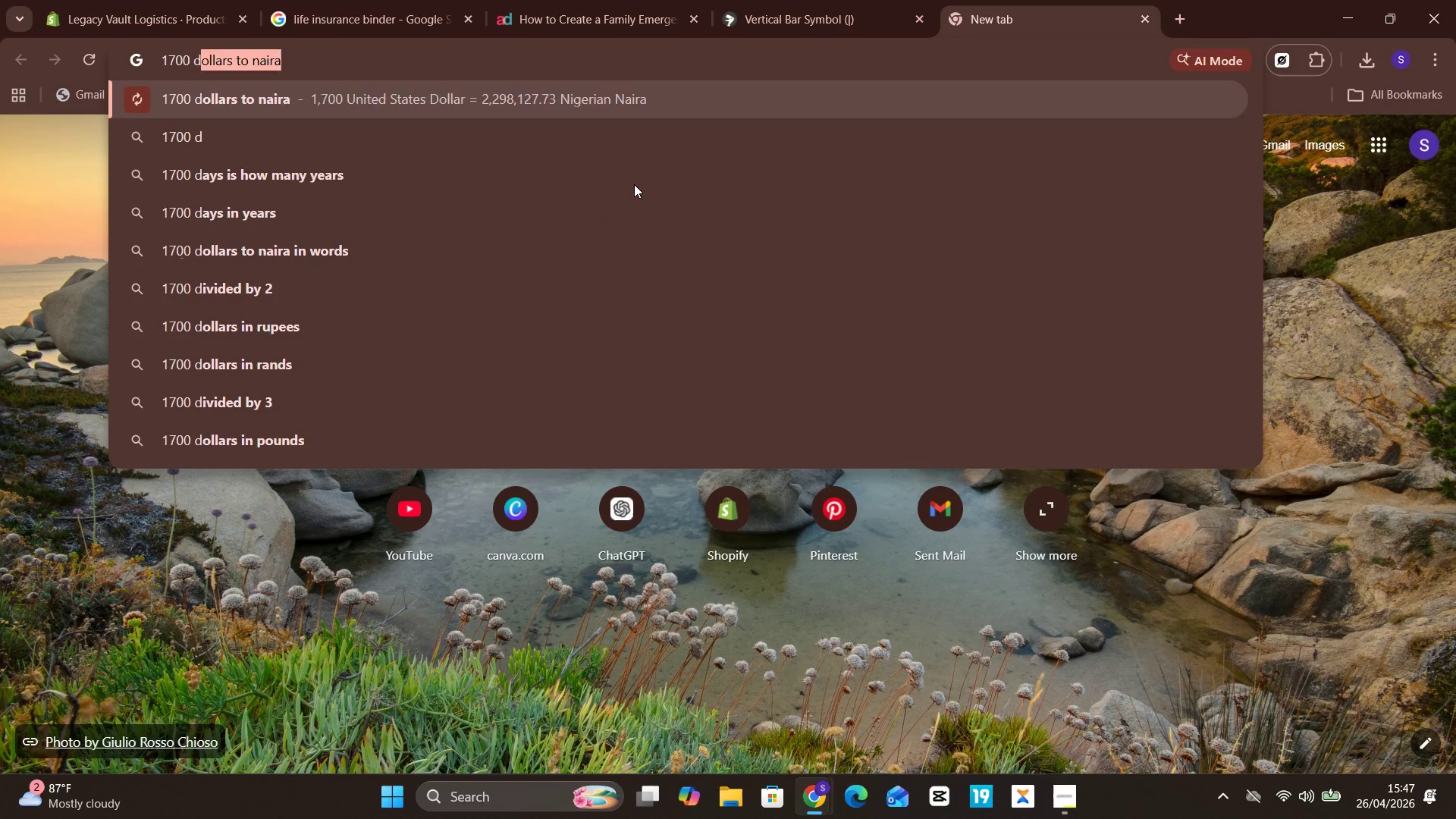 
key(Space)
 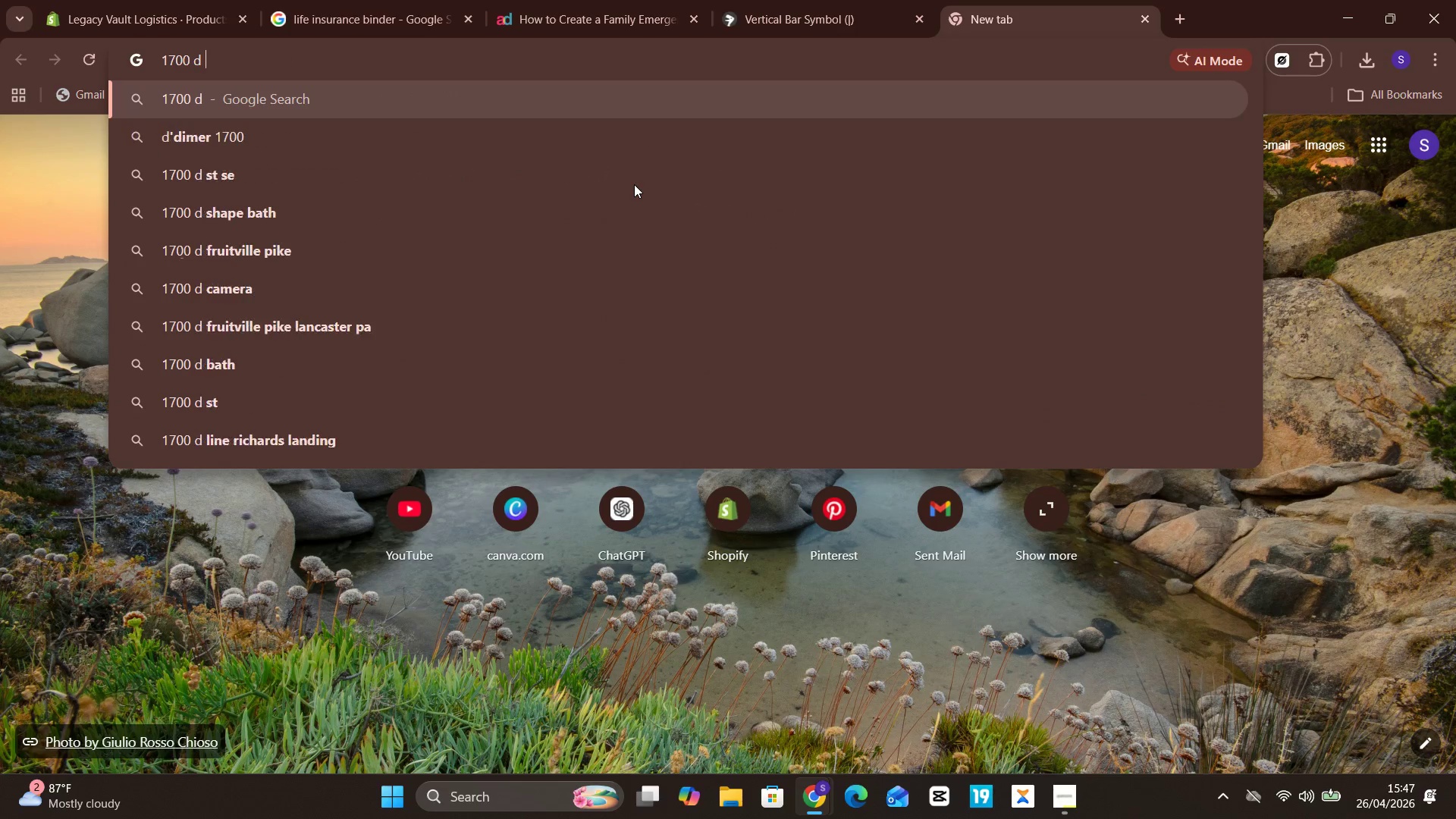 
key(F)
 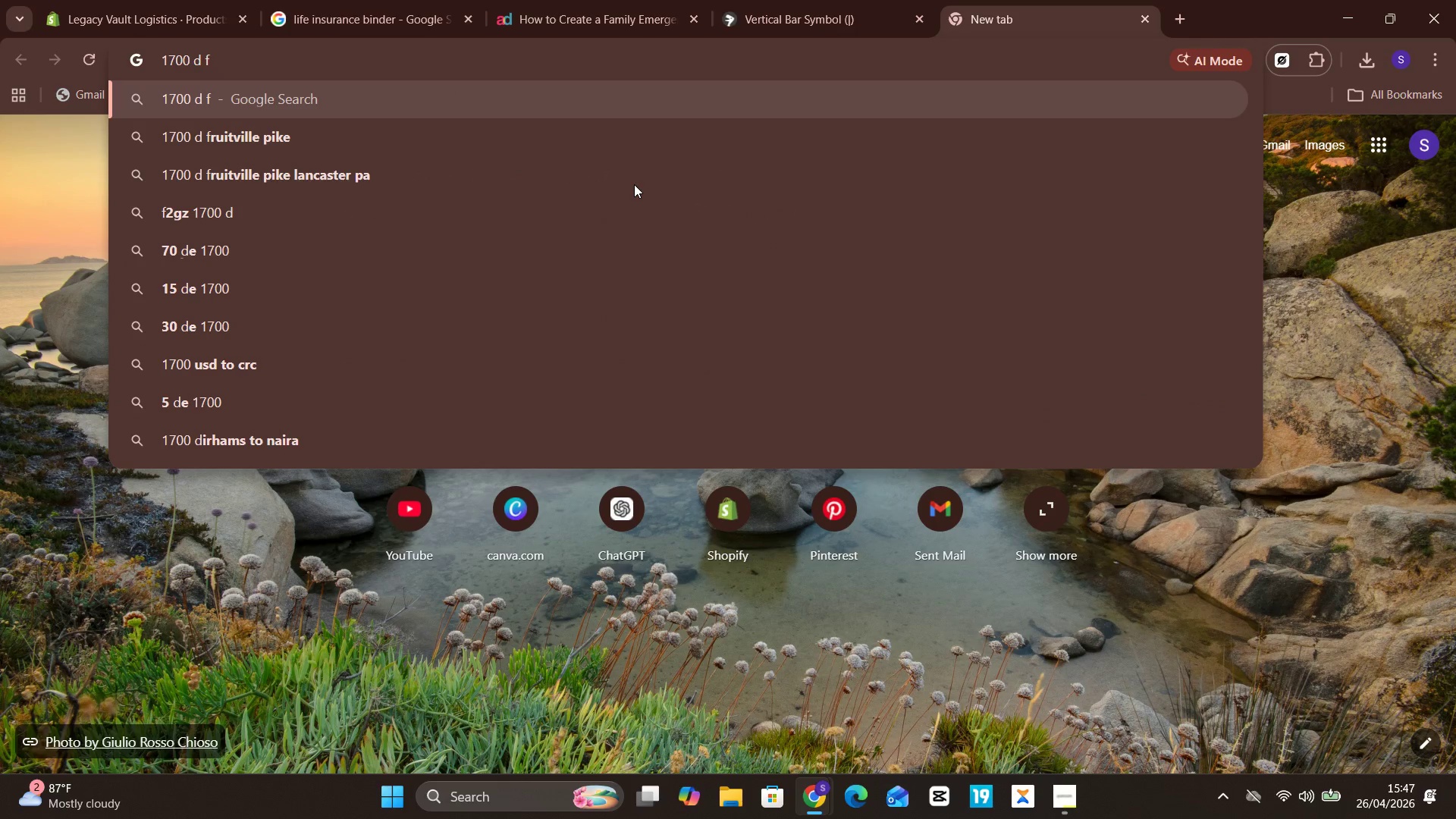 
key(Enter)
 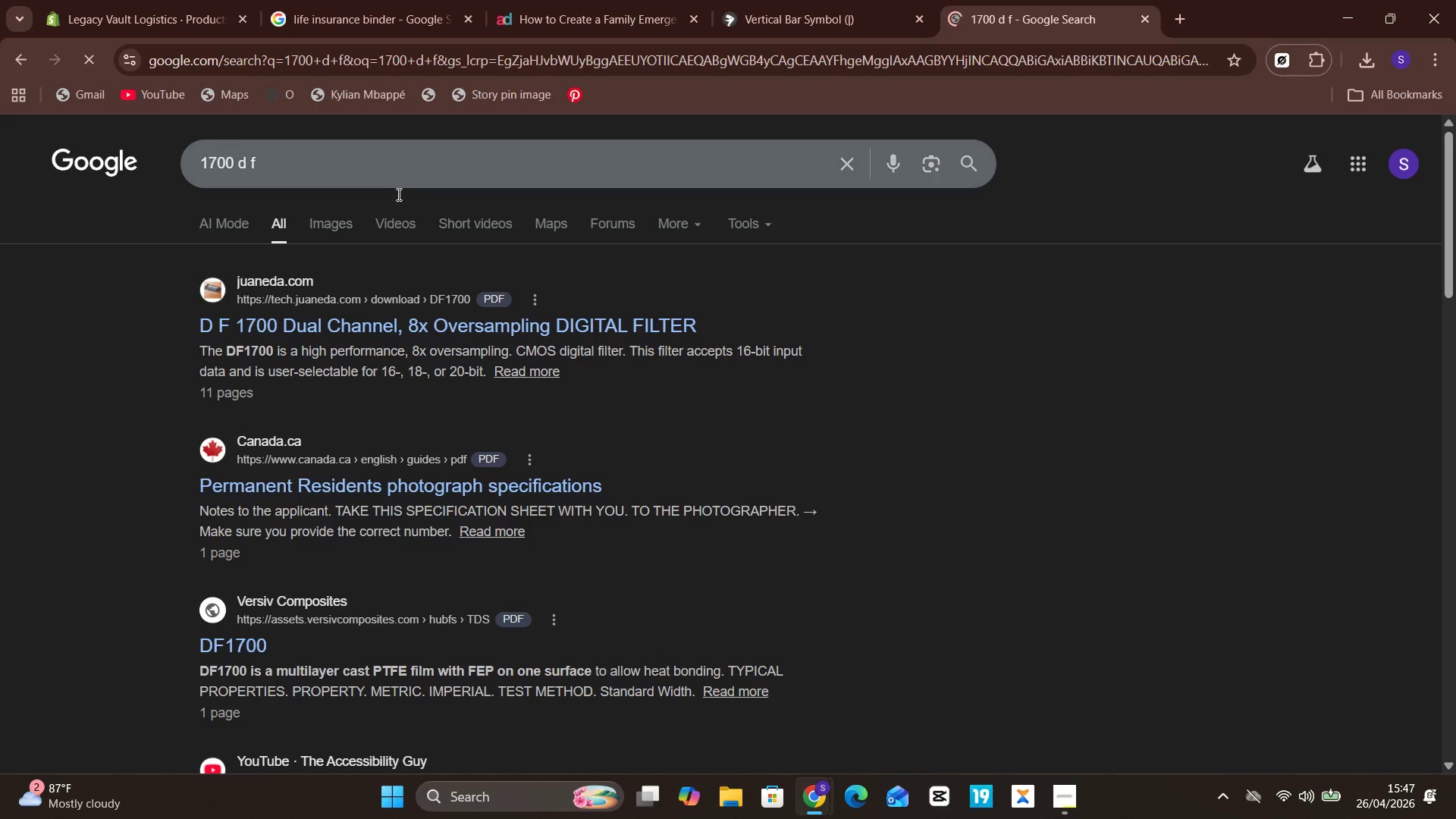 
left_click([297, 170])
 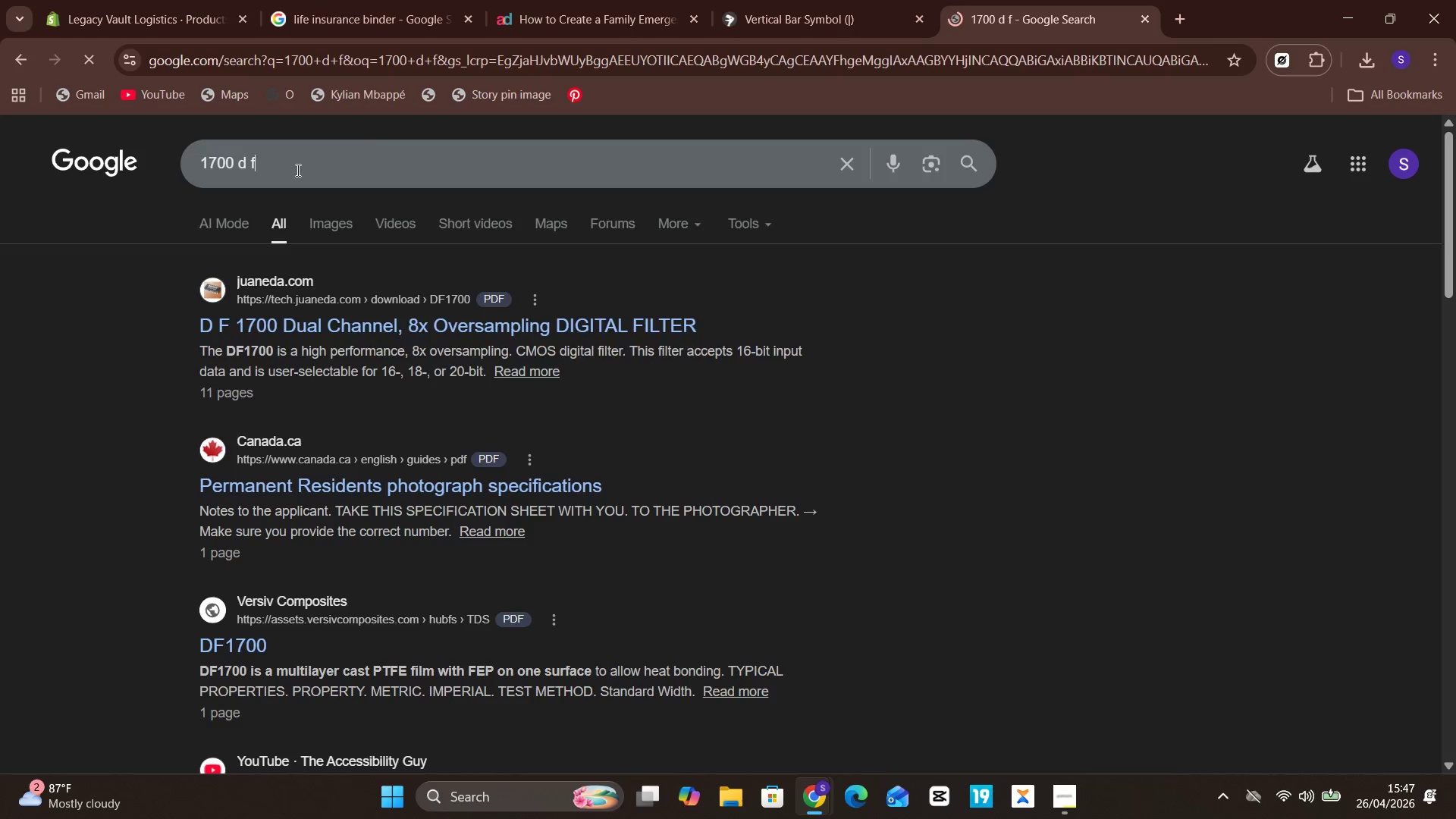 
key(Backspace)
key(Backspace)
type(ef)
key(Backspace)
type(gree far)
 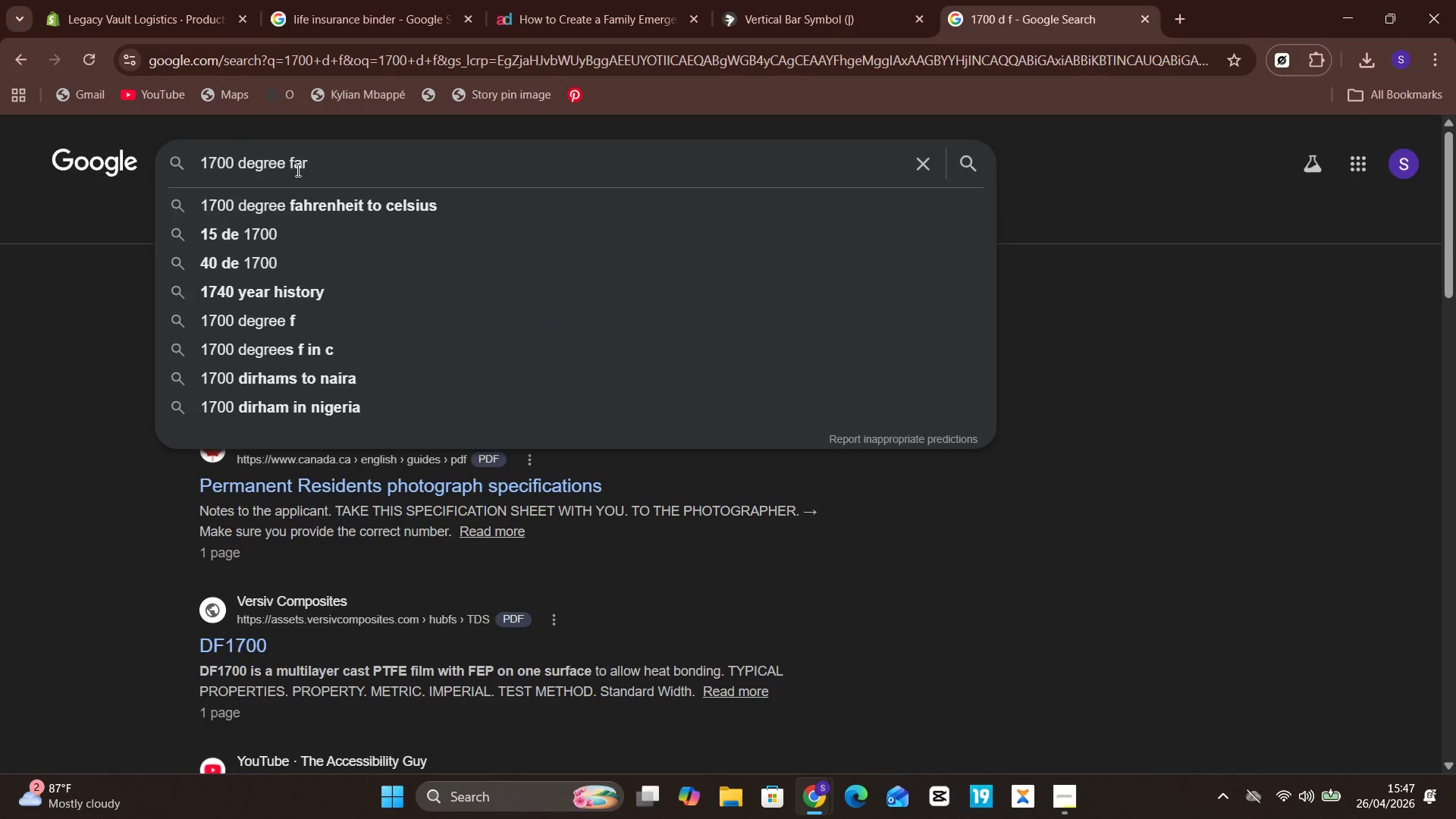 
key(Unknown)
 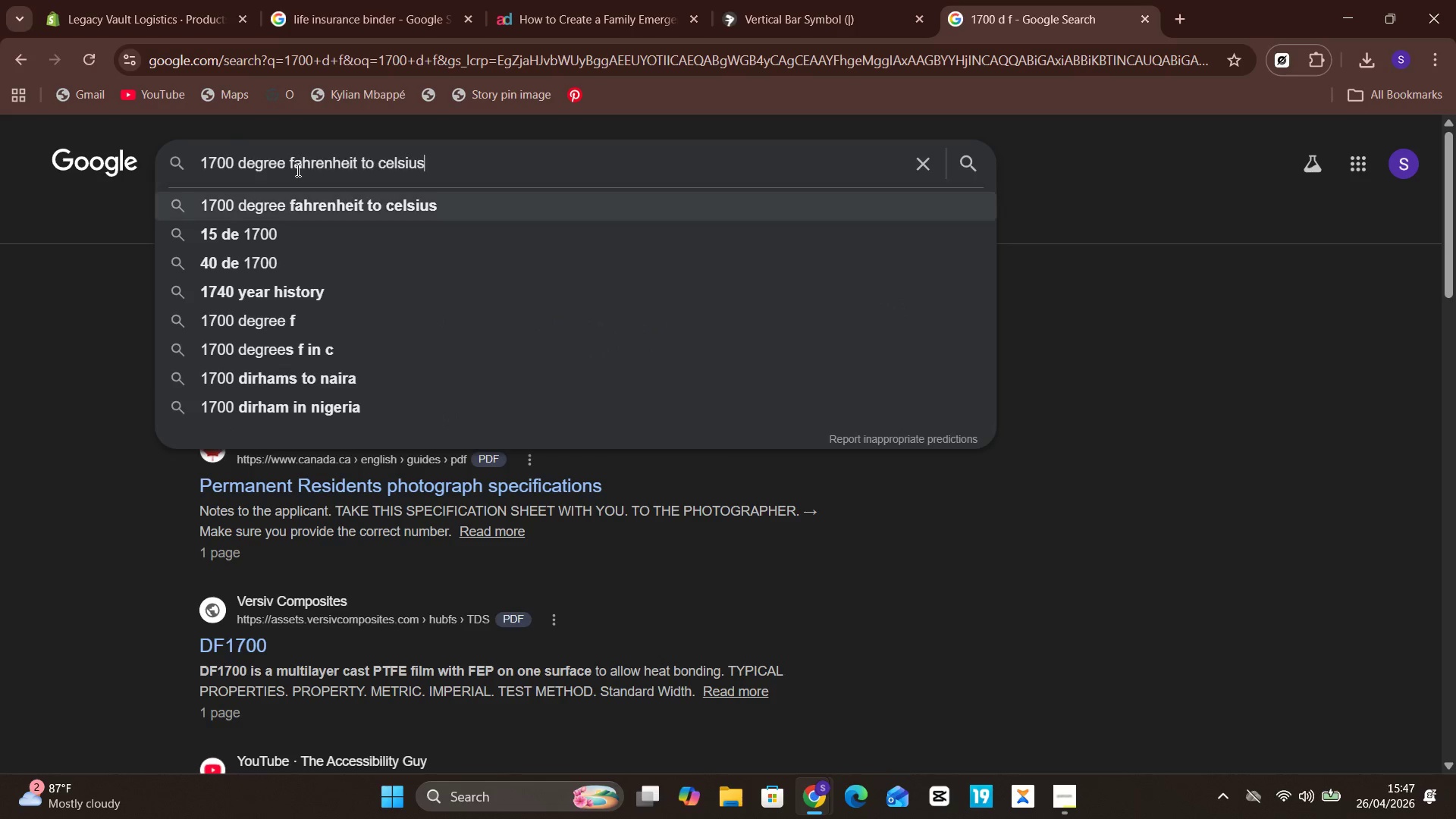 
key(ArrowDown)
 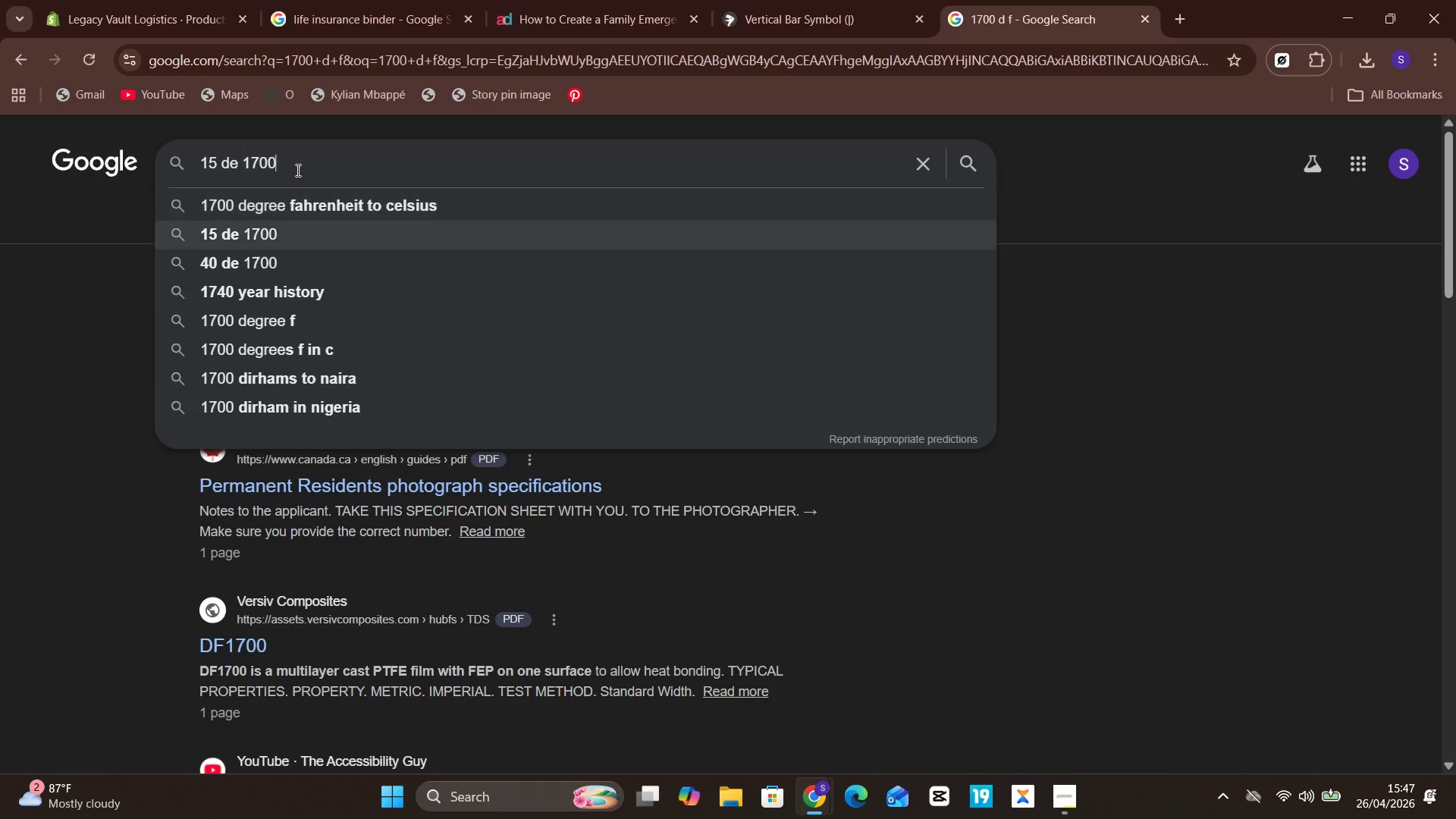 
key(ArrowDown)
 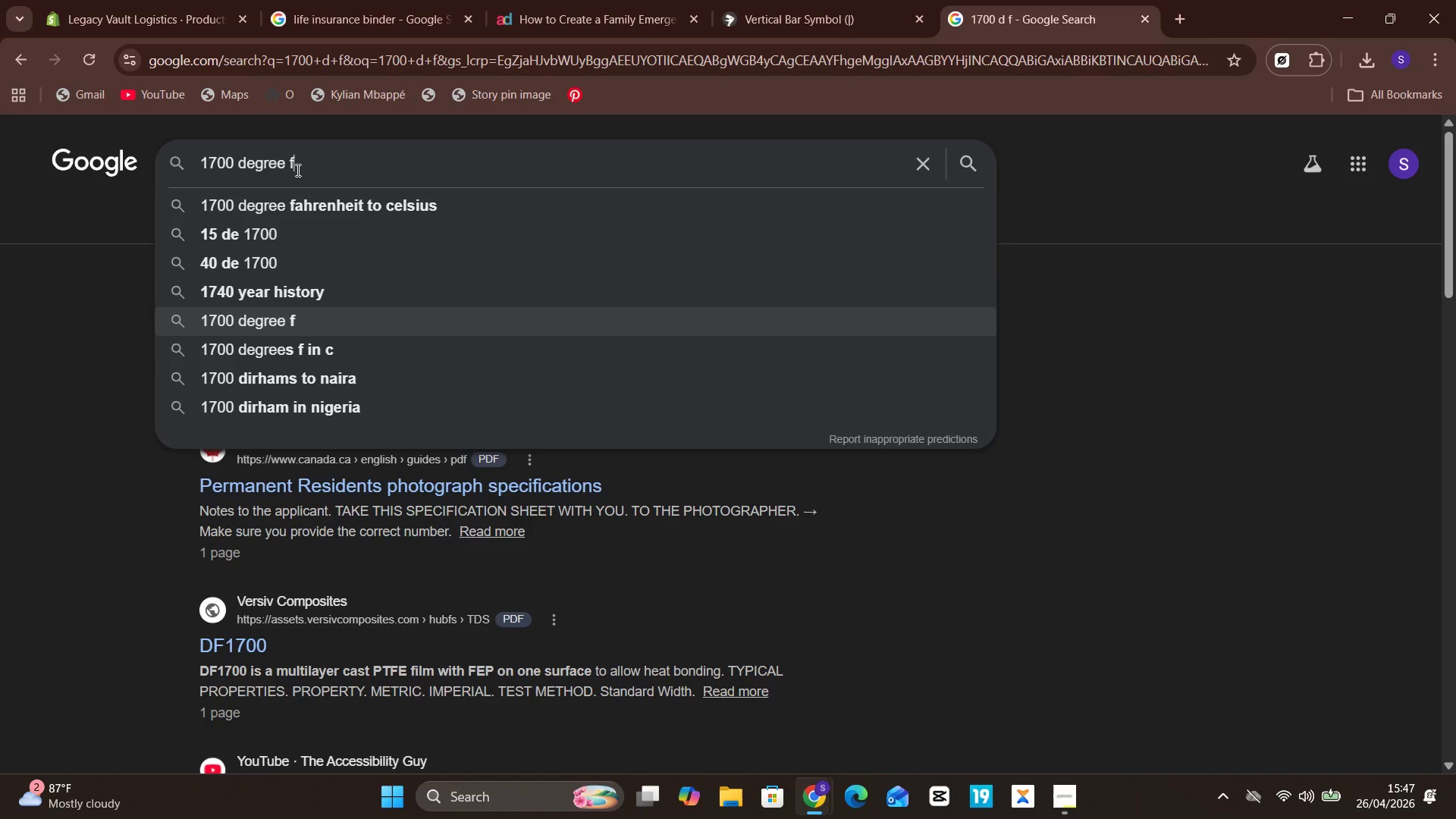 
key(Unknown)
 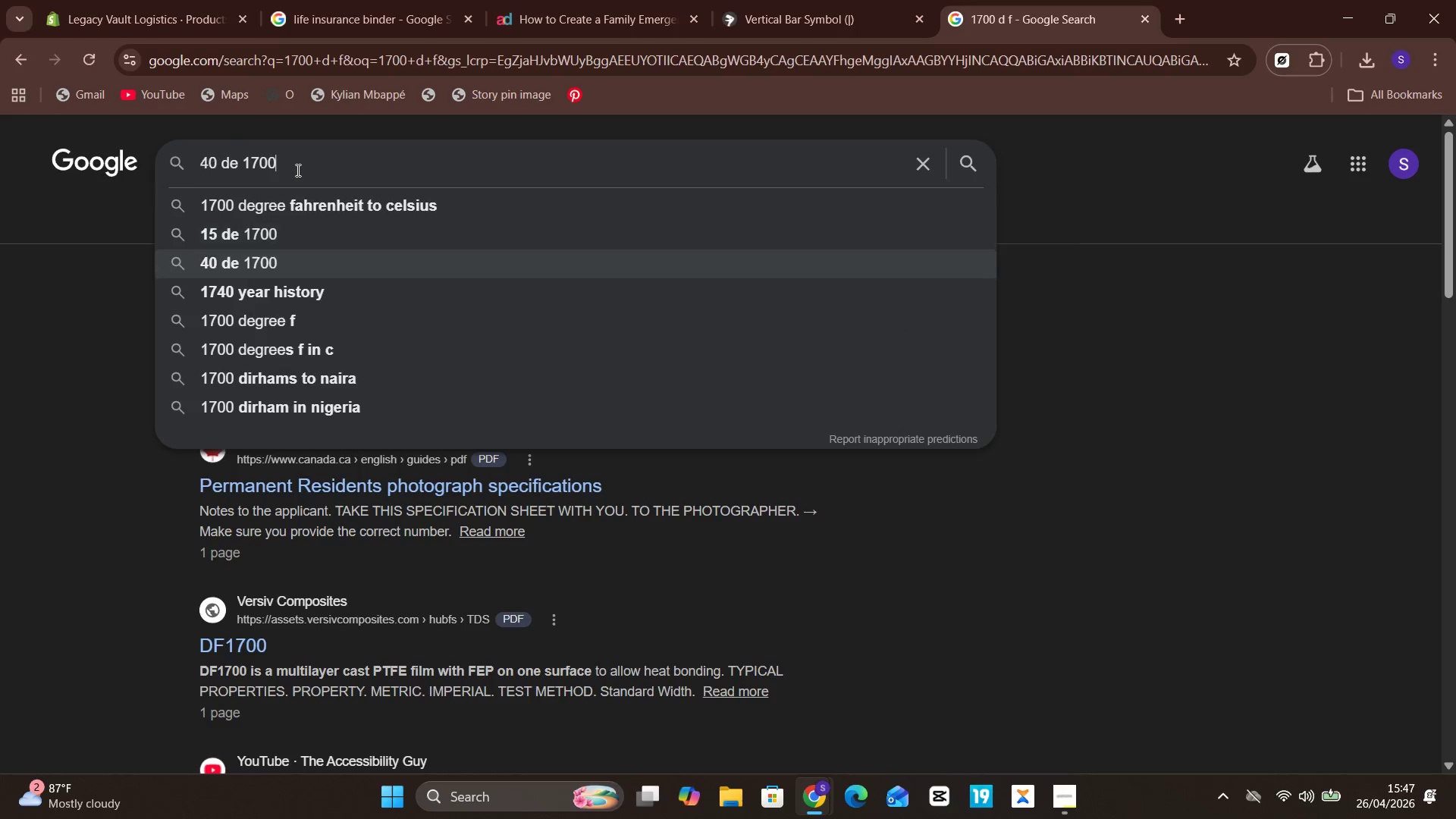 
key(ArrowDown)
 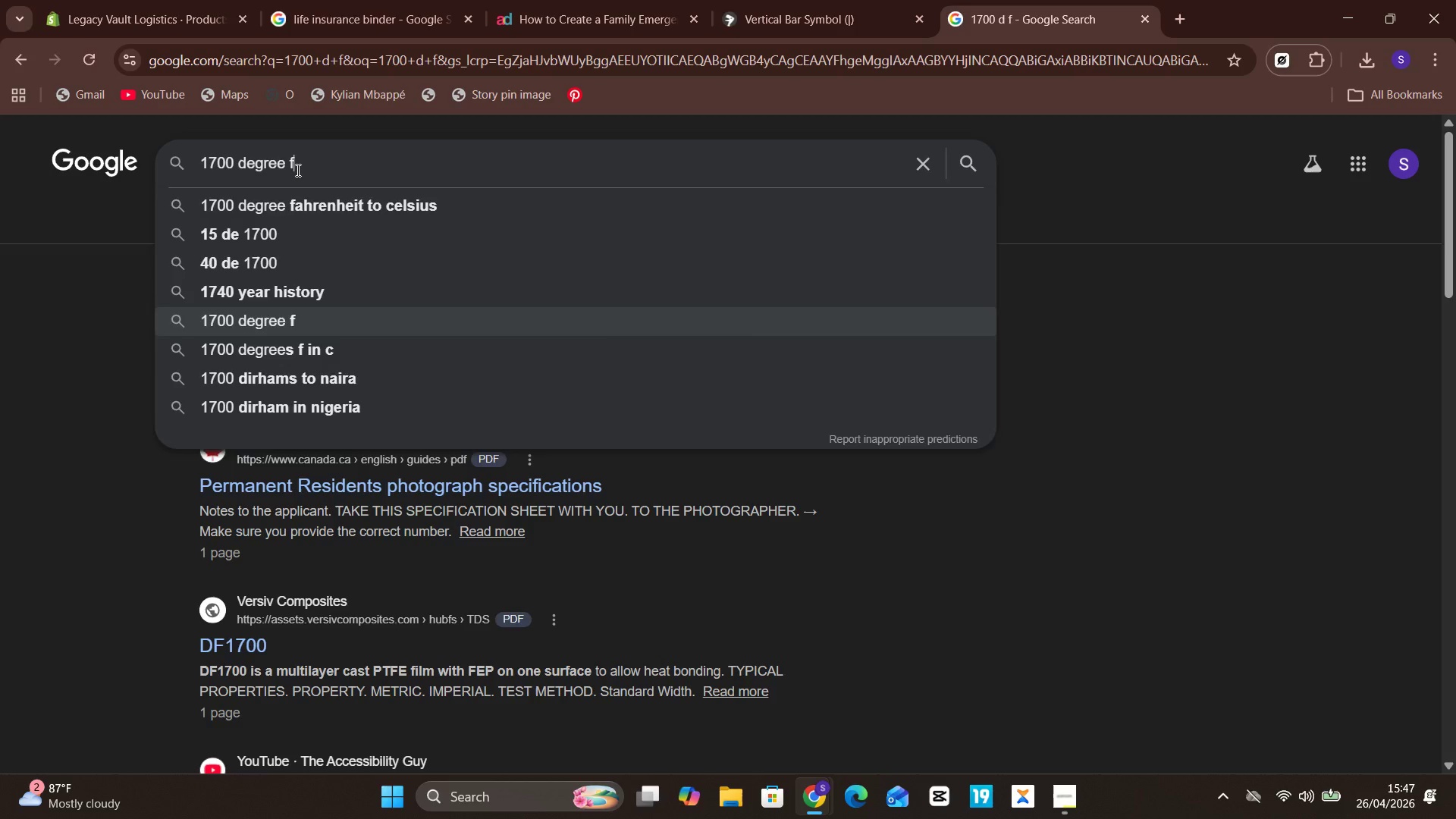 
key(Unknown)
 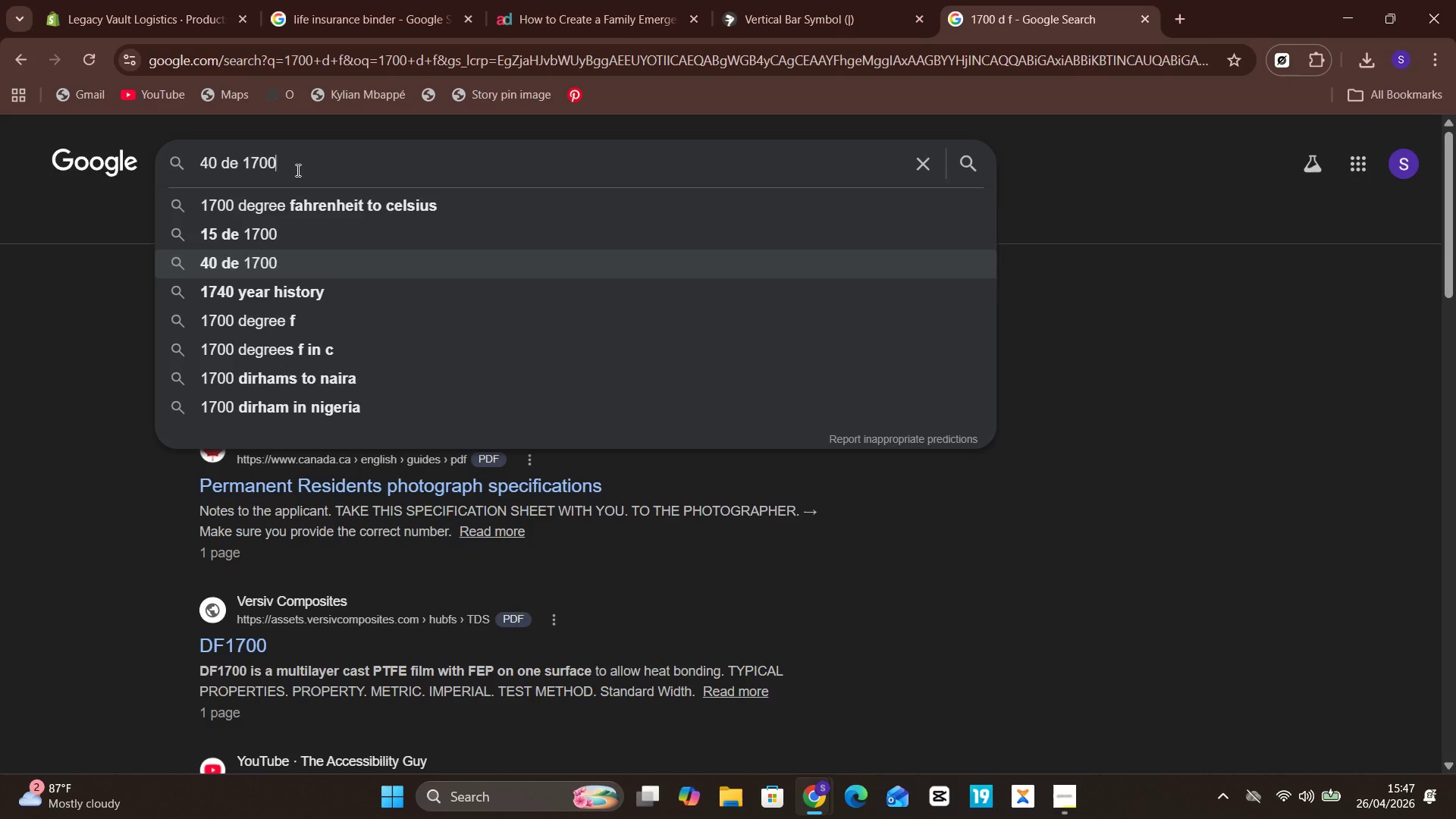 
key(Unknown)
 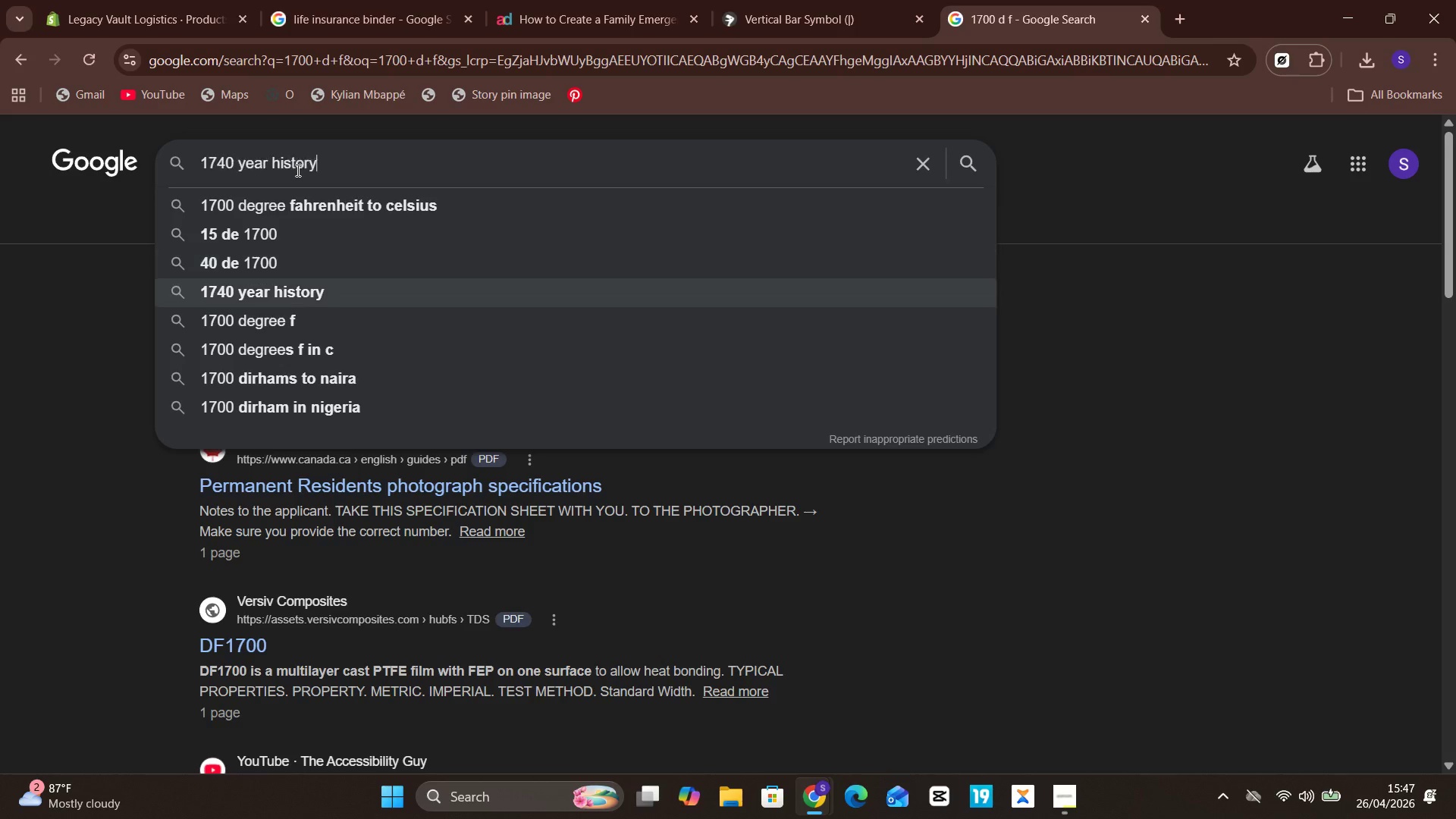 
key(ArrowDown)
 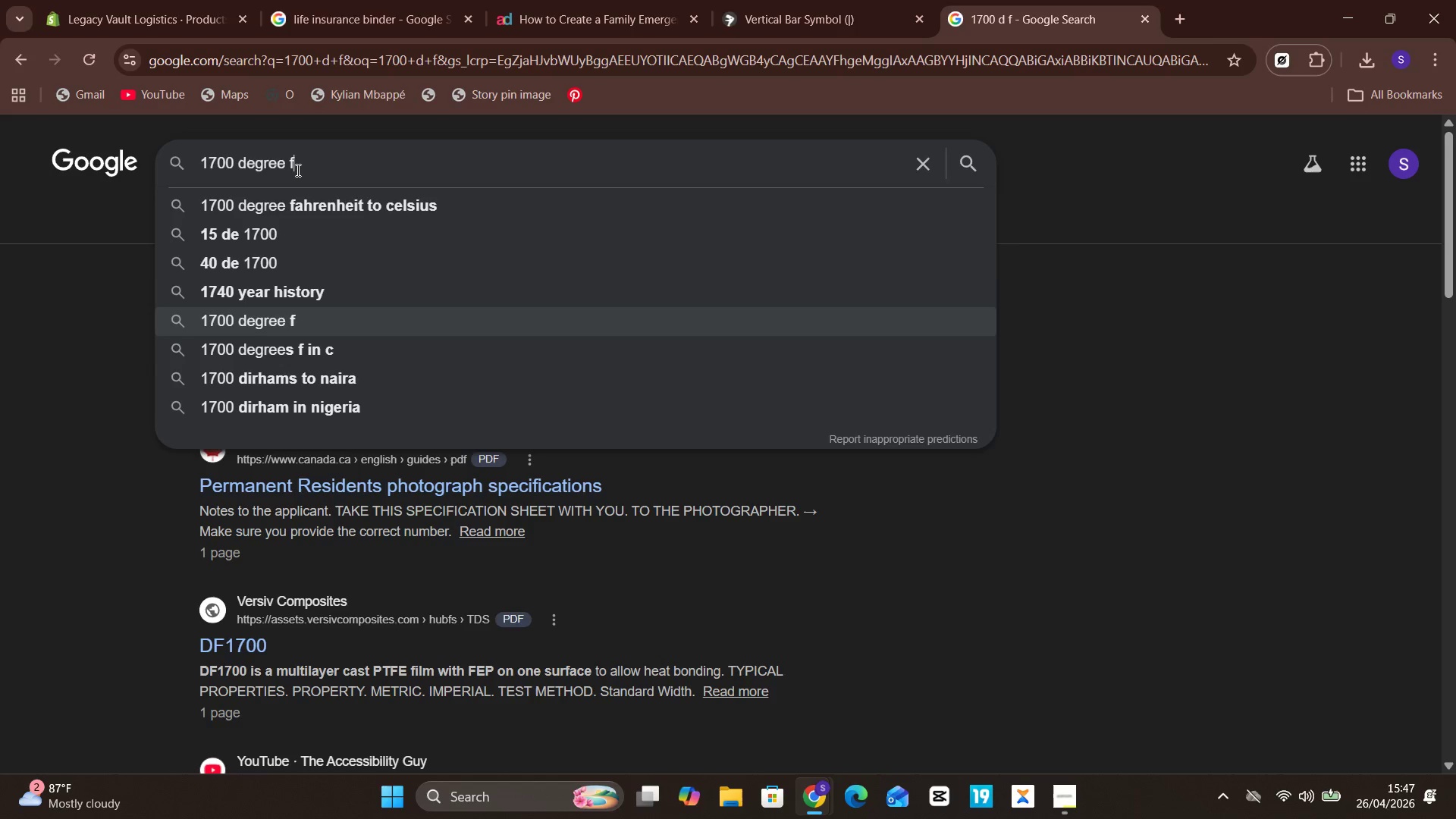 
key(Unknown)
 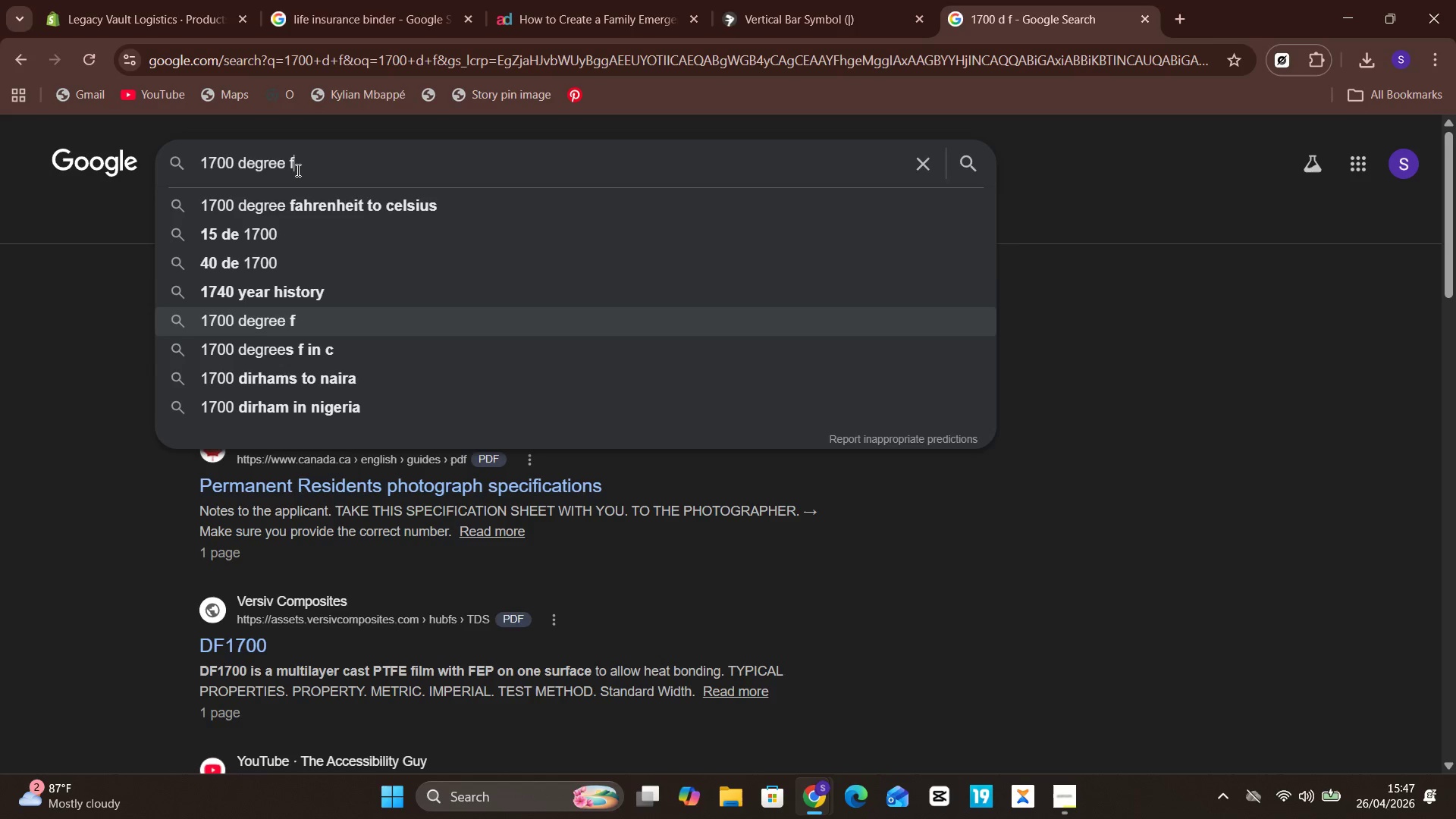 
key(ArrowDown)
 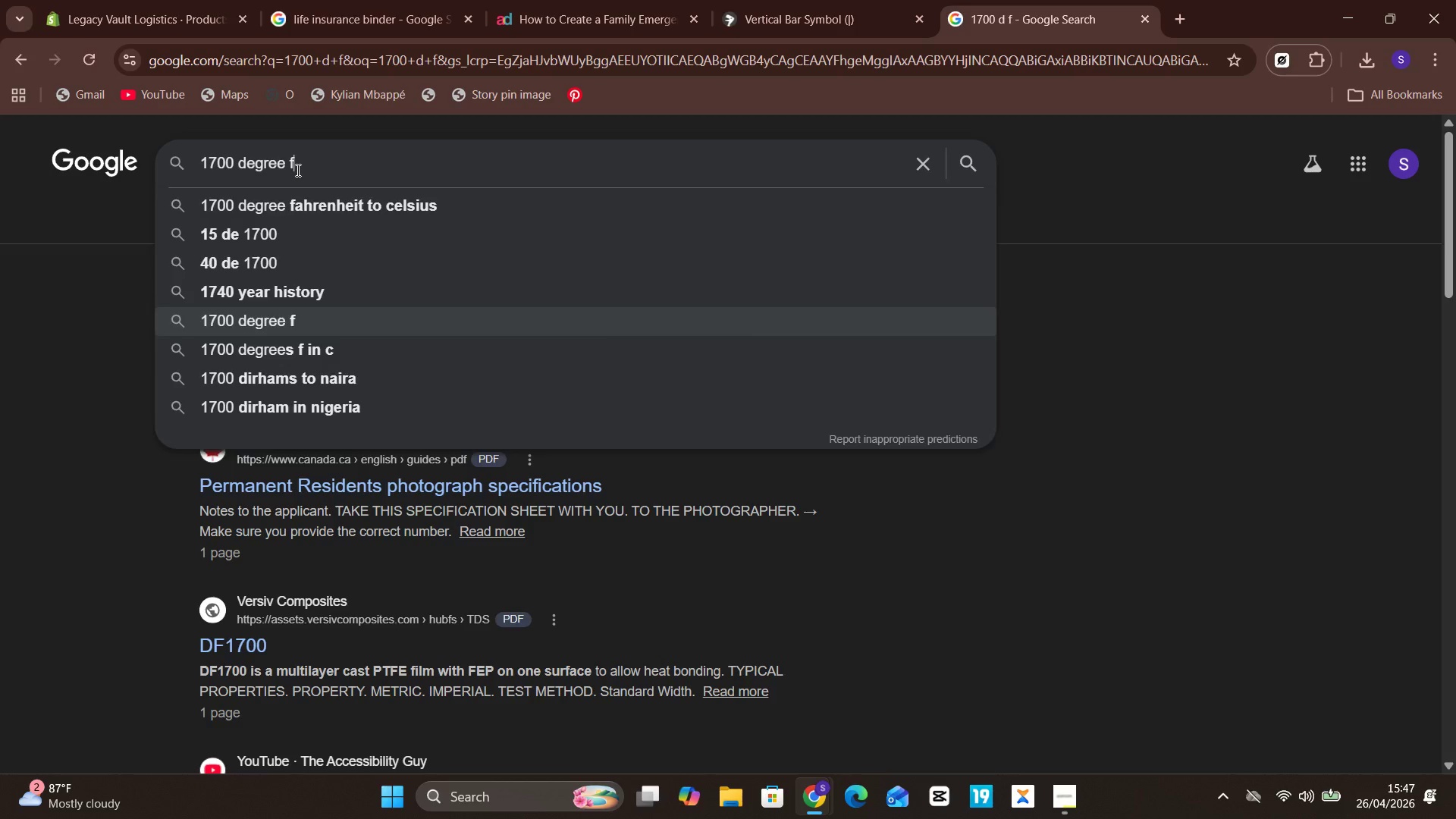 
key(Enter)
 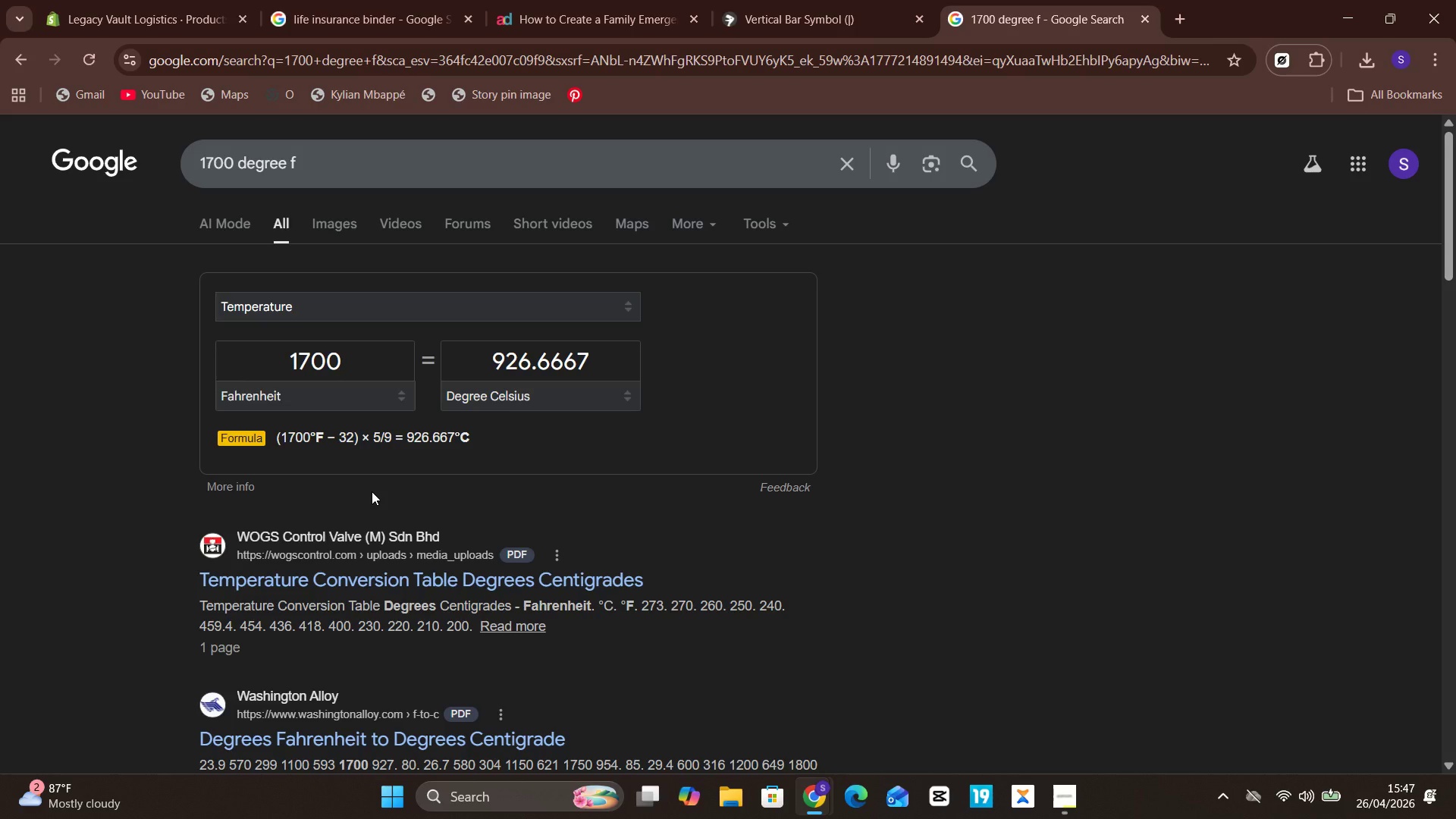 
wait(19.89)
 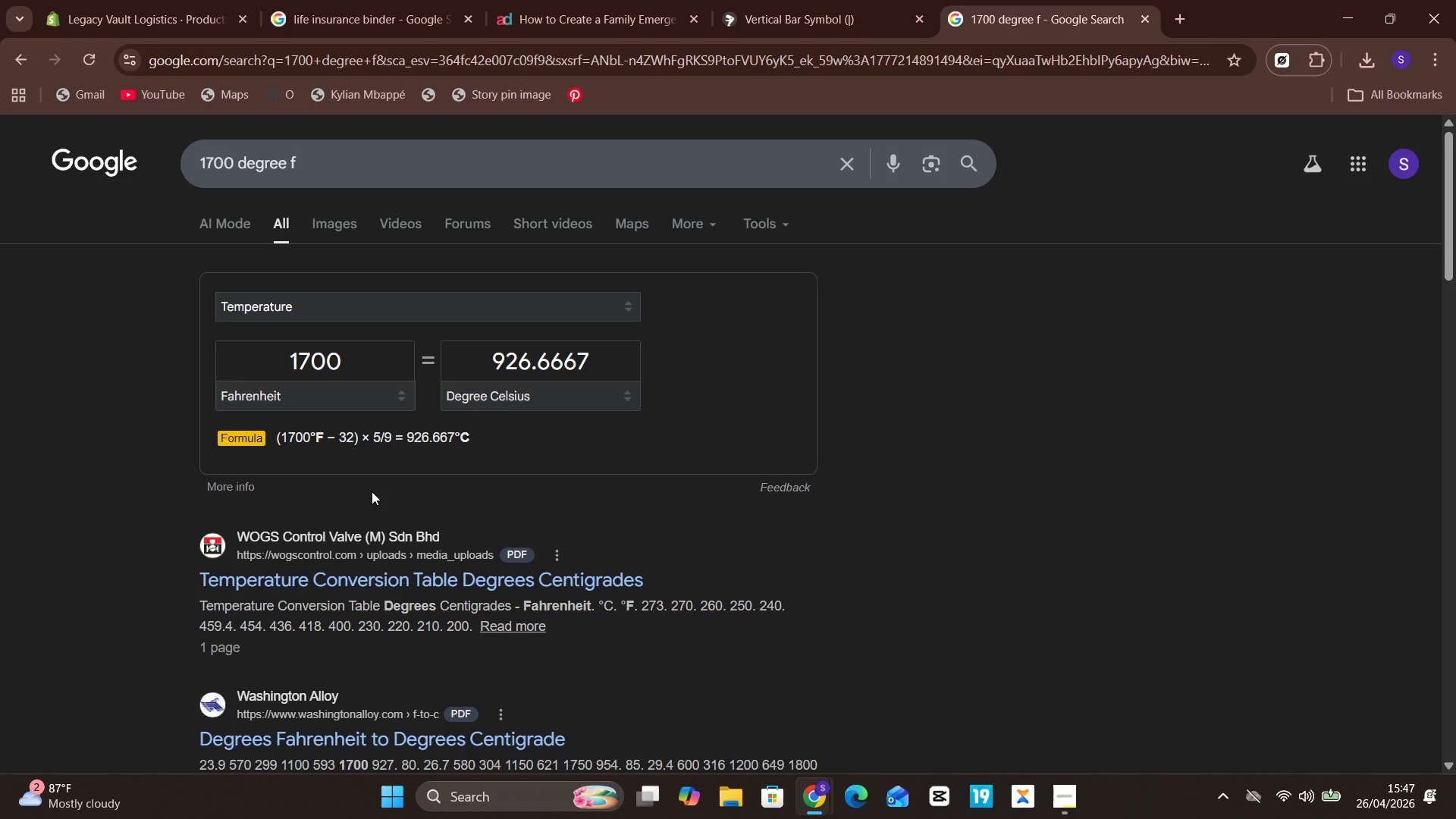 
left_click_drag(start_coordinate=[281, 411], to_coordinate=[331, 418])
 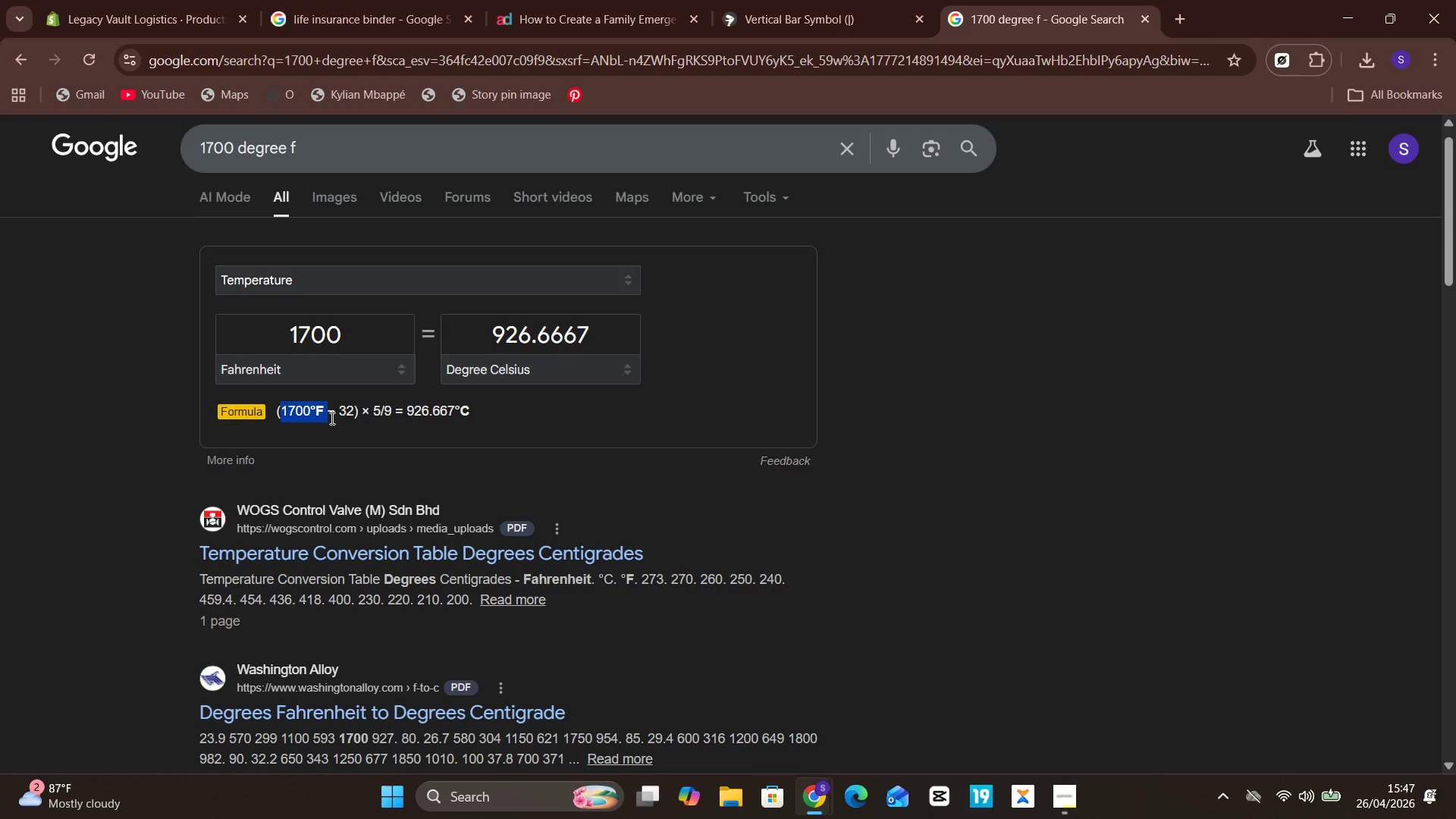 
key(Control+C)
 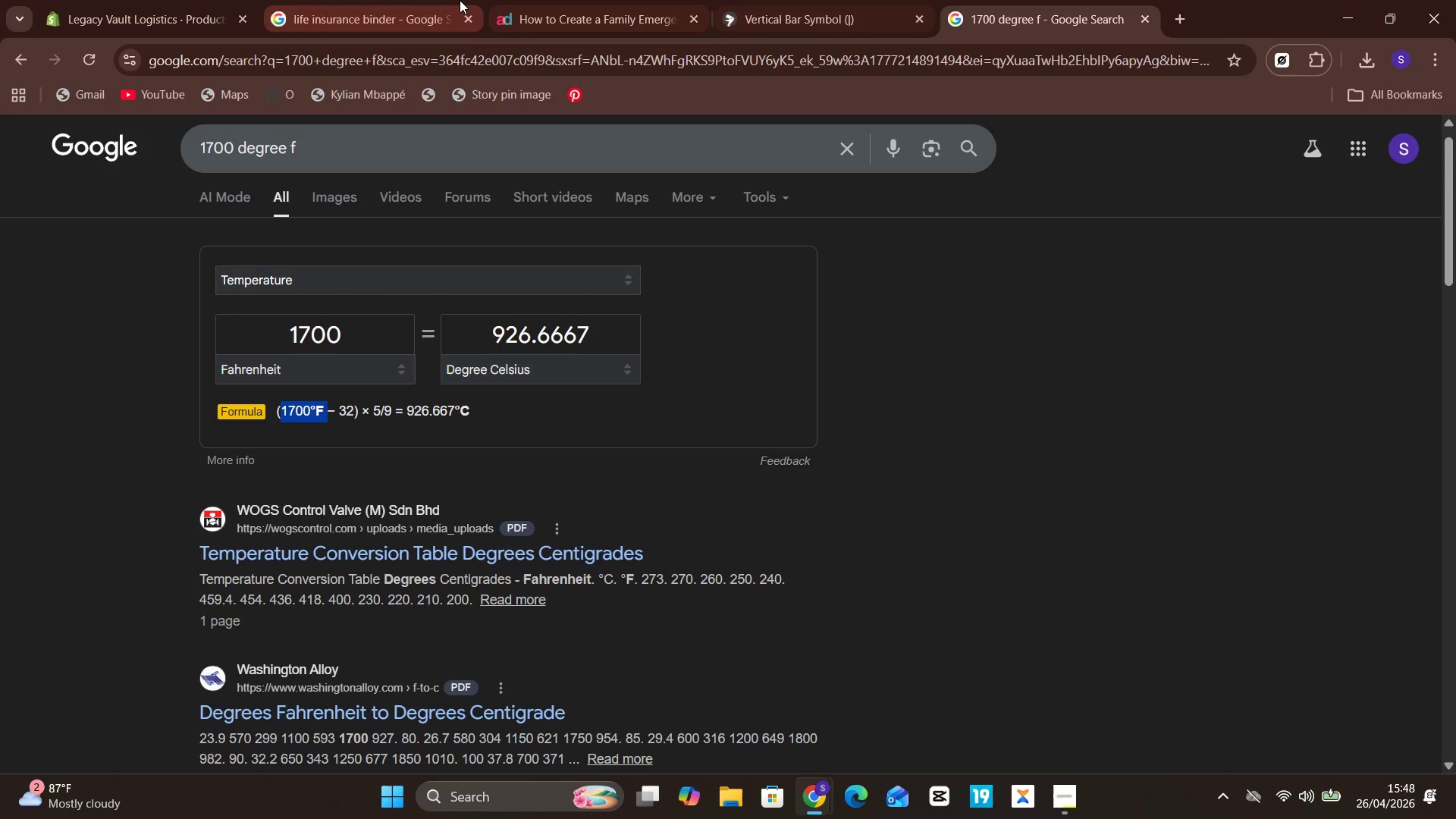 
left_click([122, 0])
 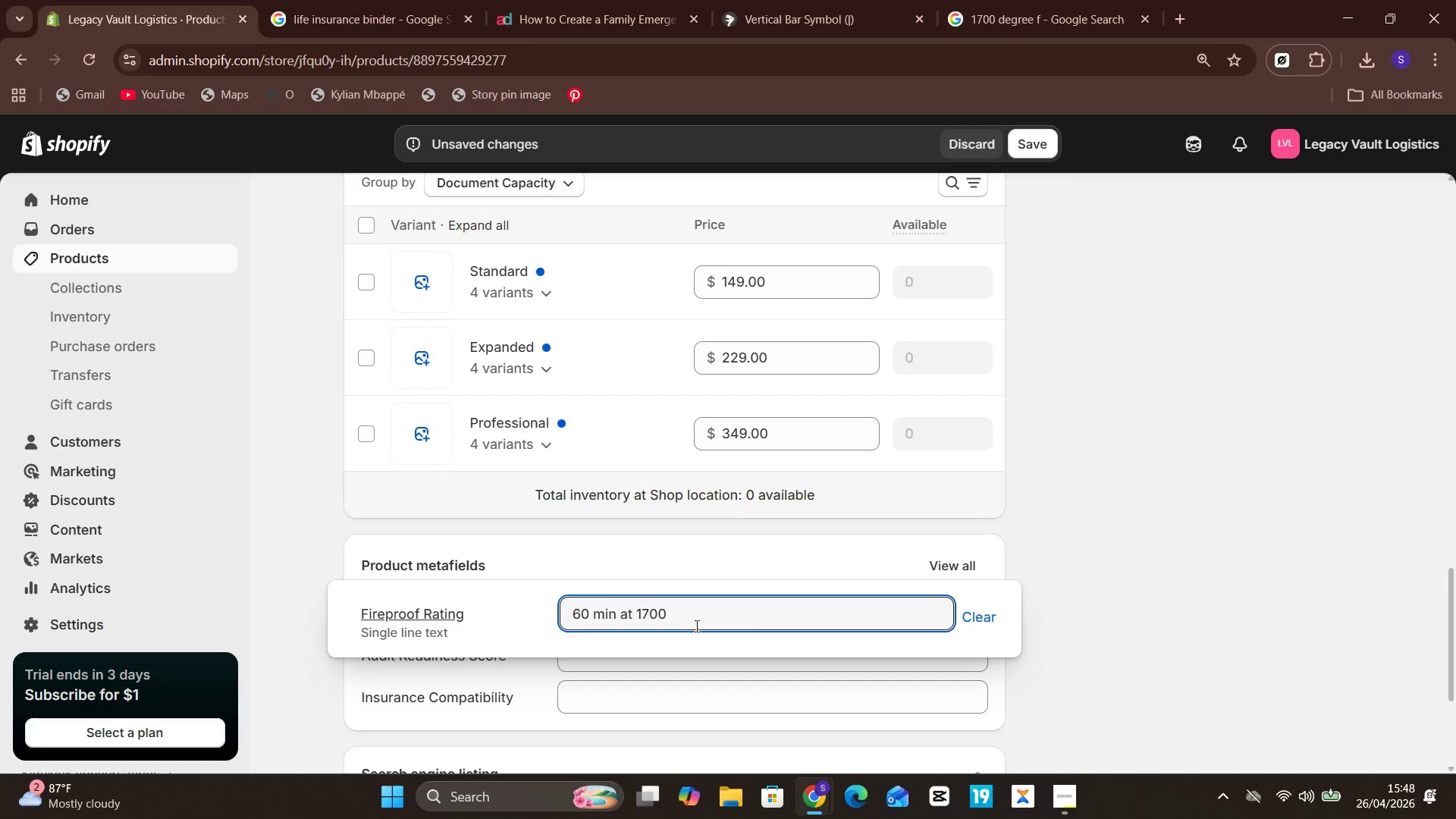 
key(Backspace)
 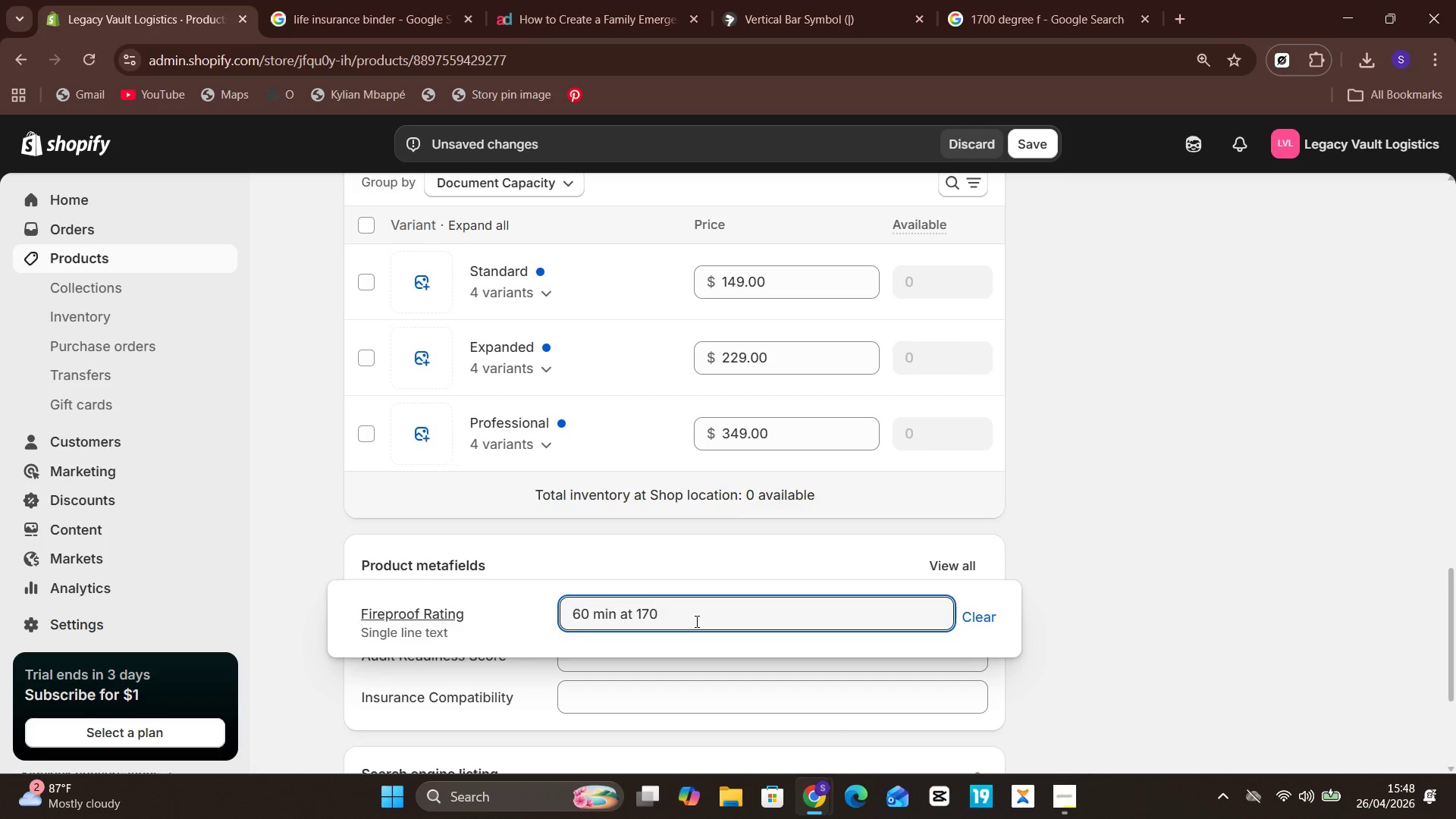 
key(Backspace)
 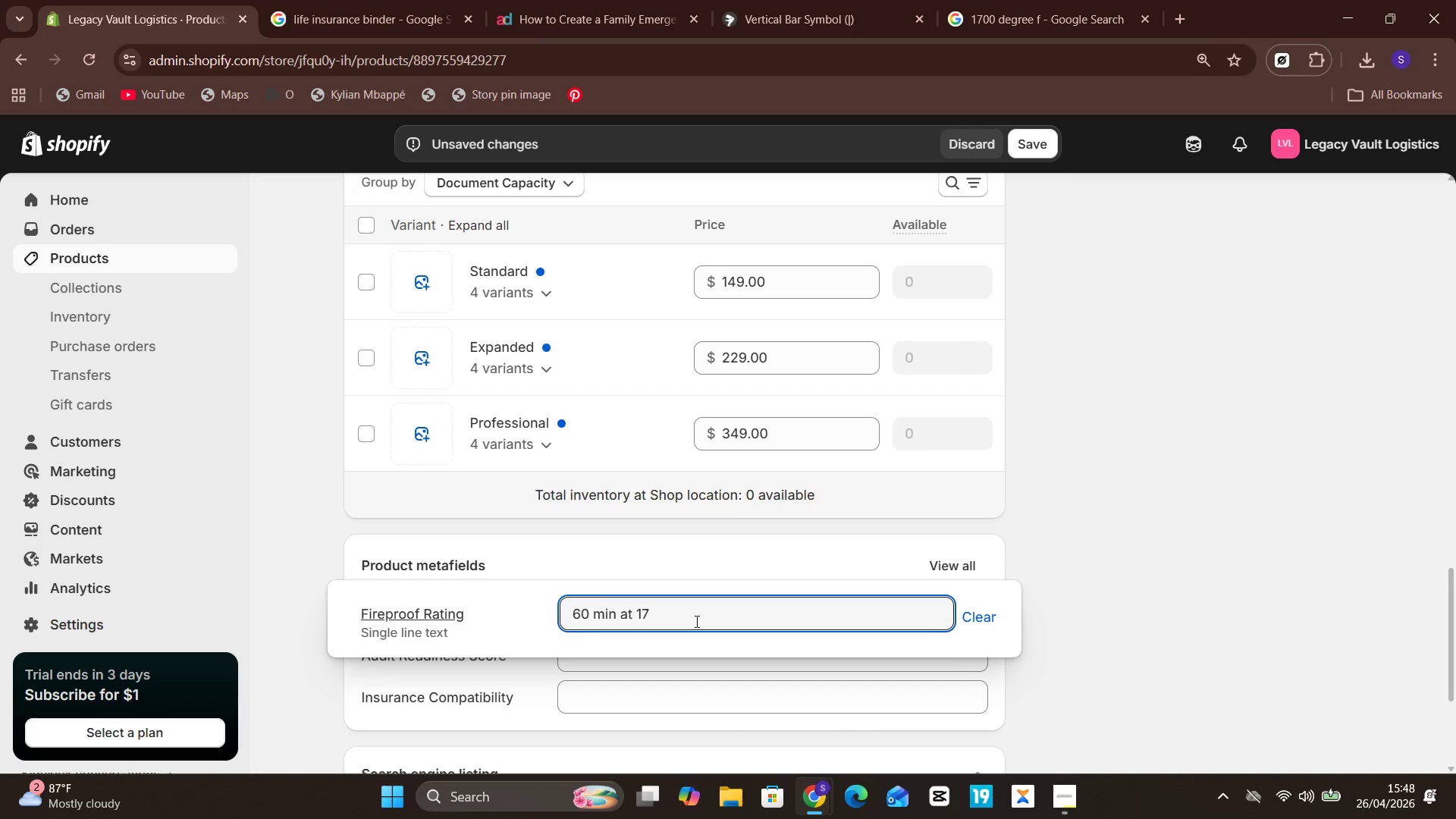 
key(Backspace)
 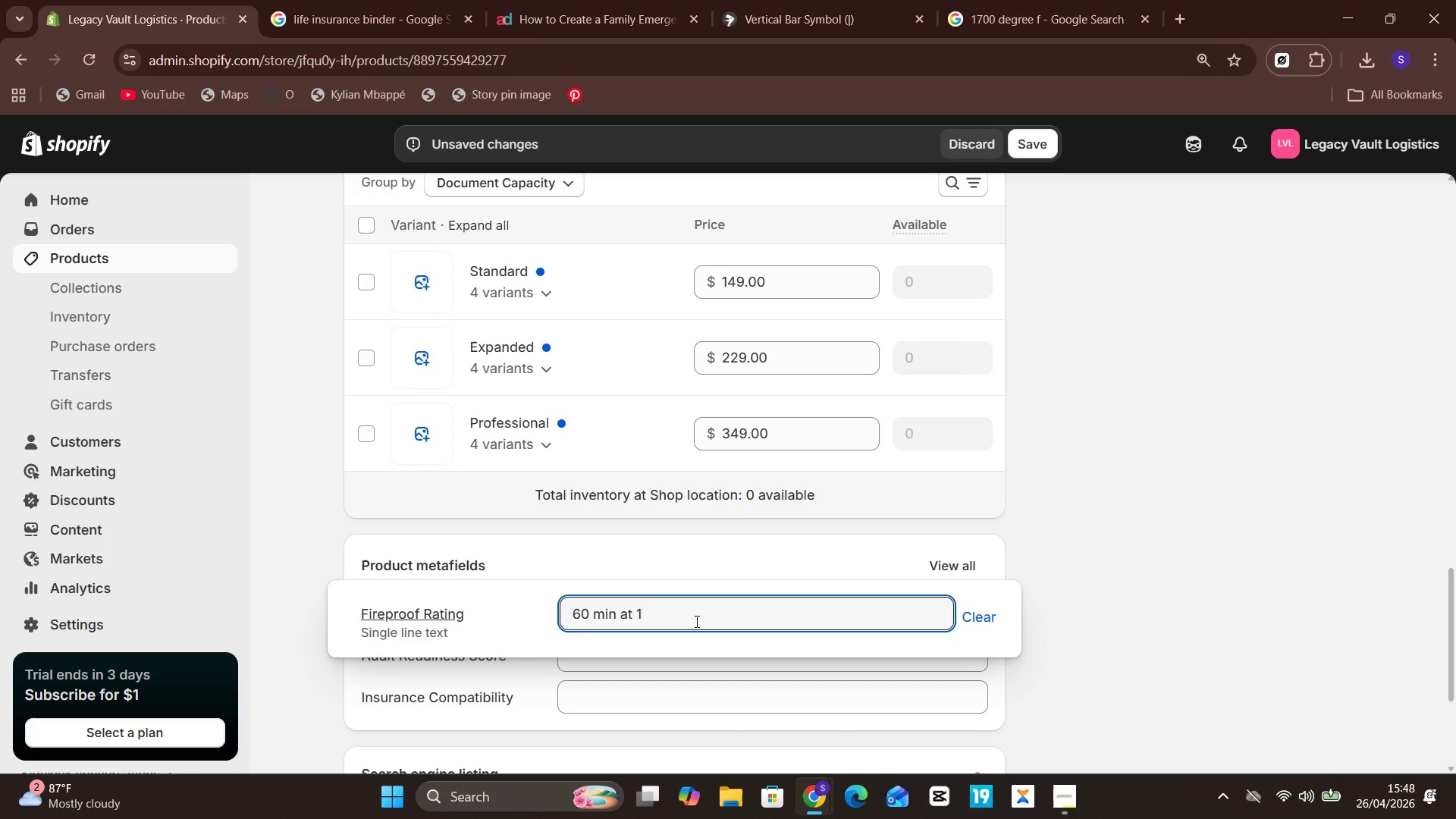 
key(Backspace)
 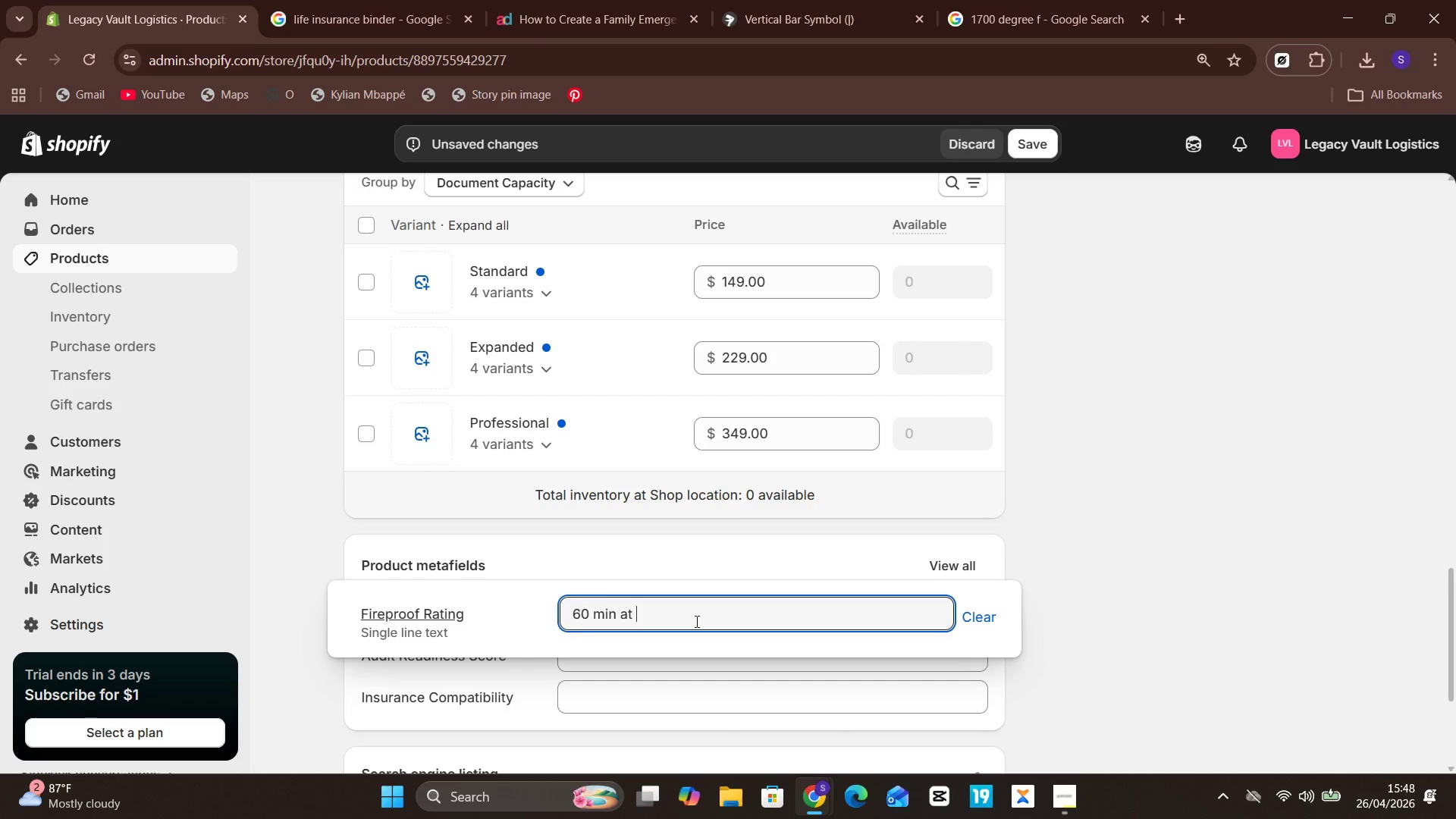 
key(Control+V)
 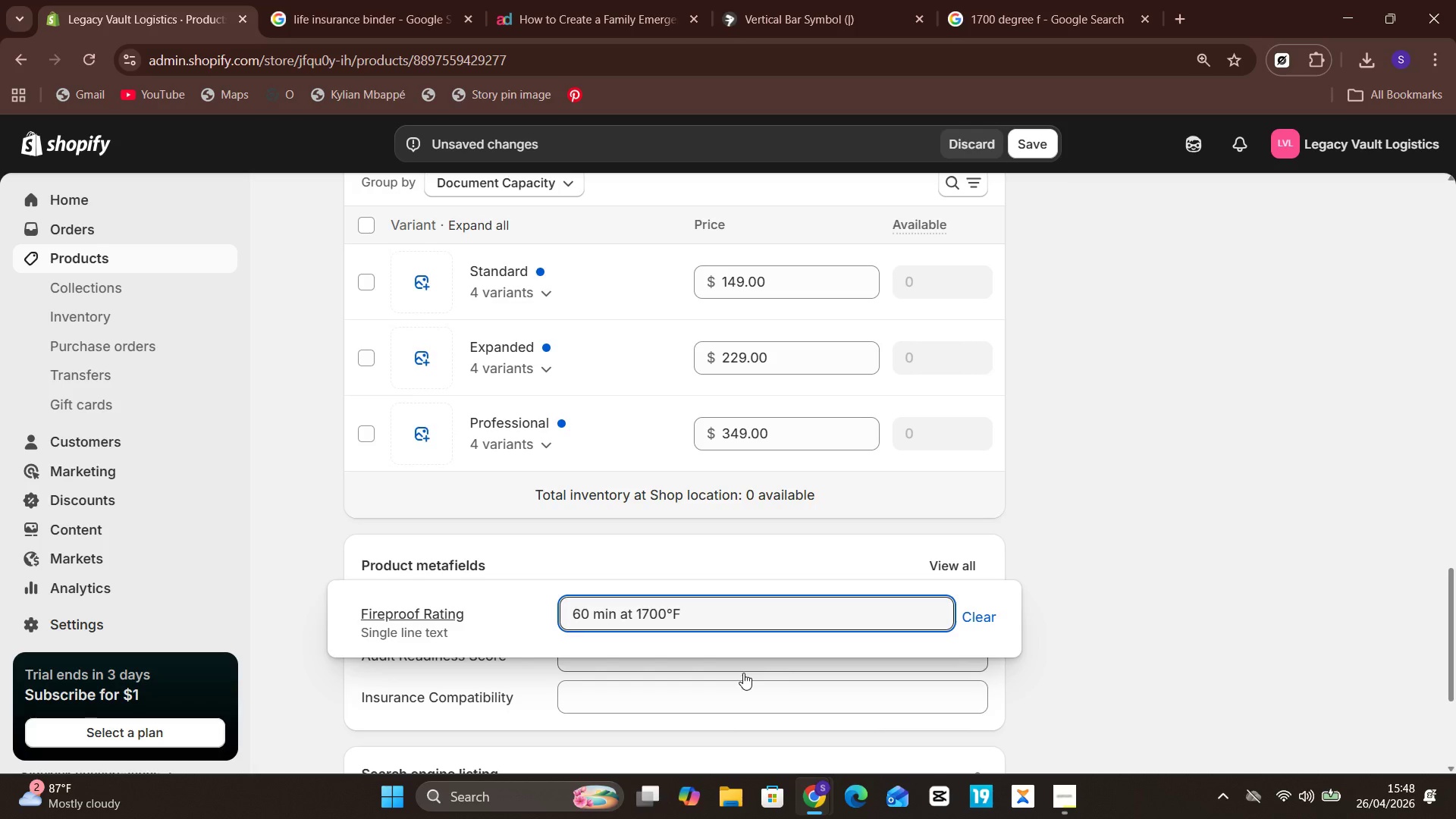 
left_click([799, 687])
 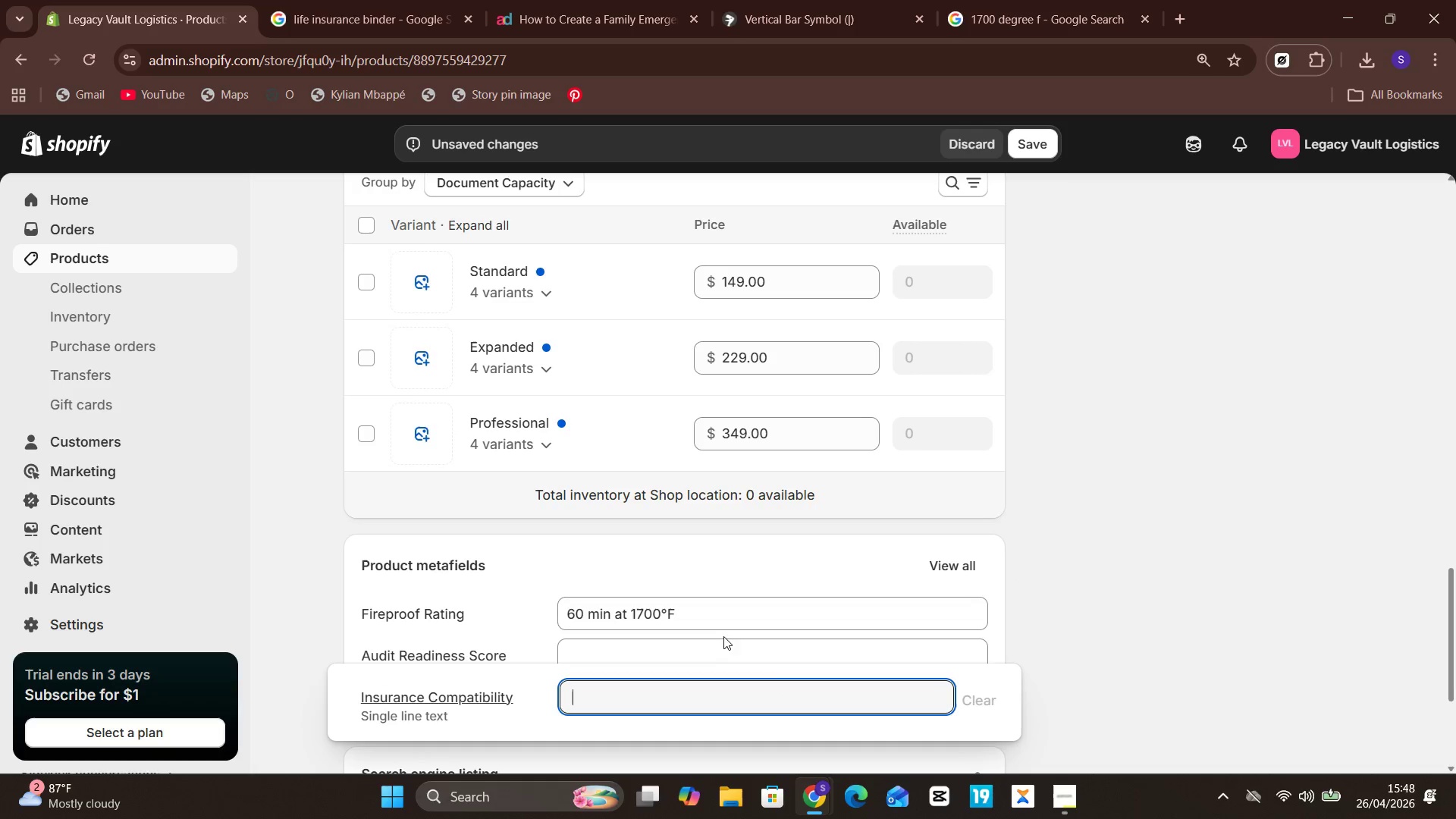 
left_click([723, 651])
 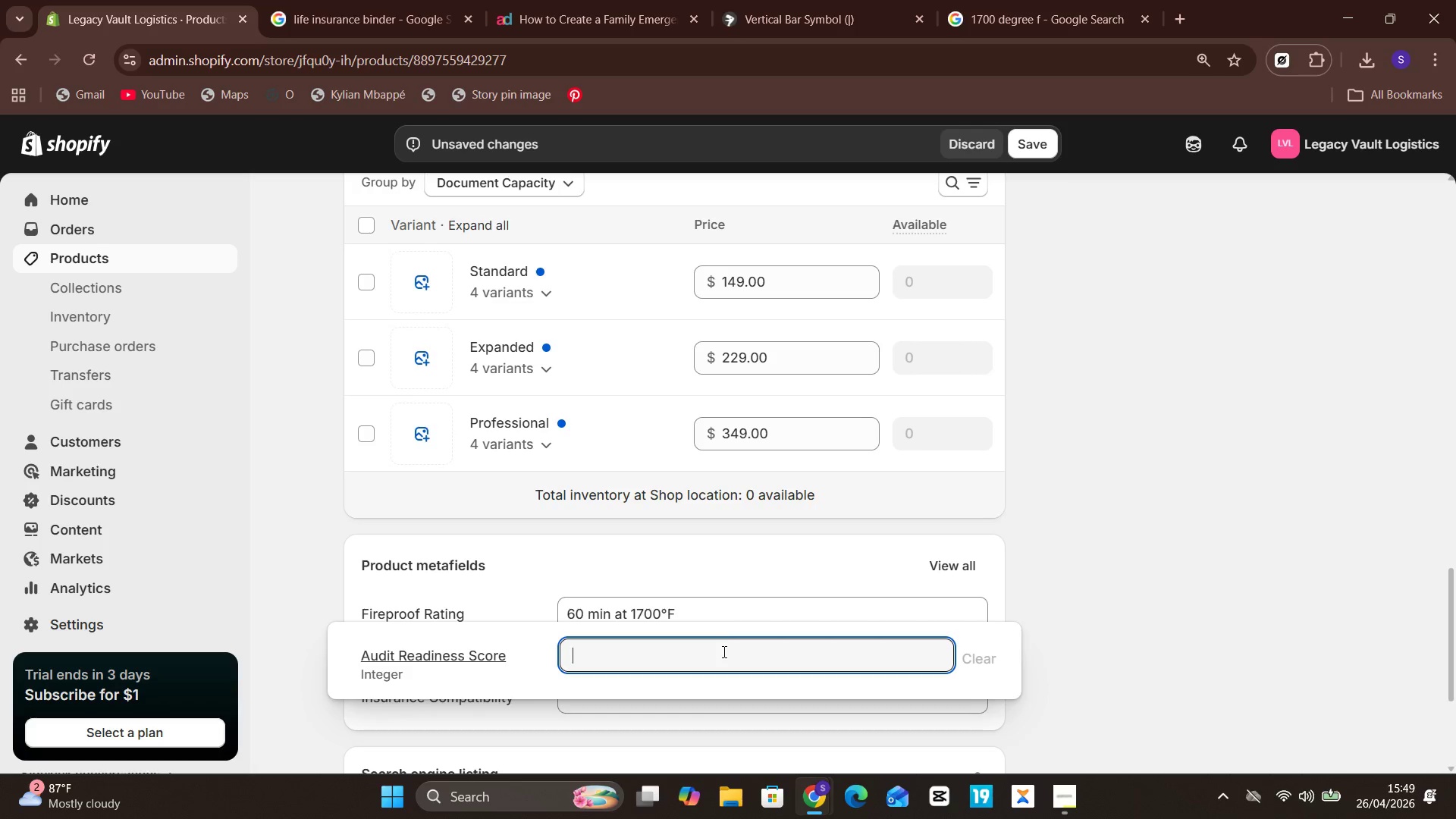 
wait(69.2)
 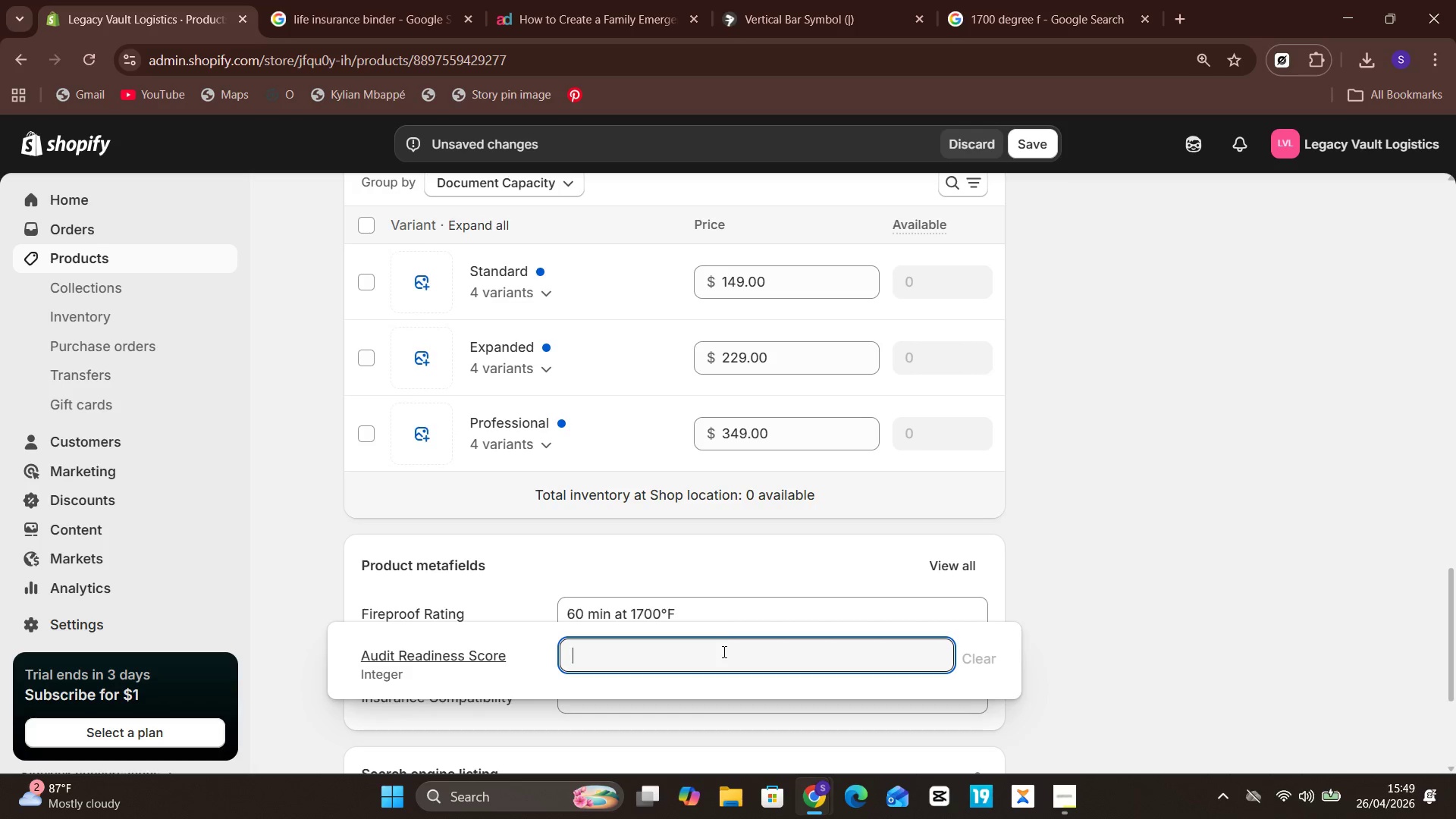 
mouse_move([786, 817])
 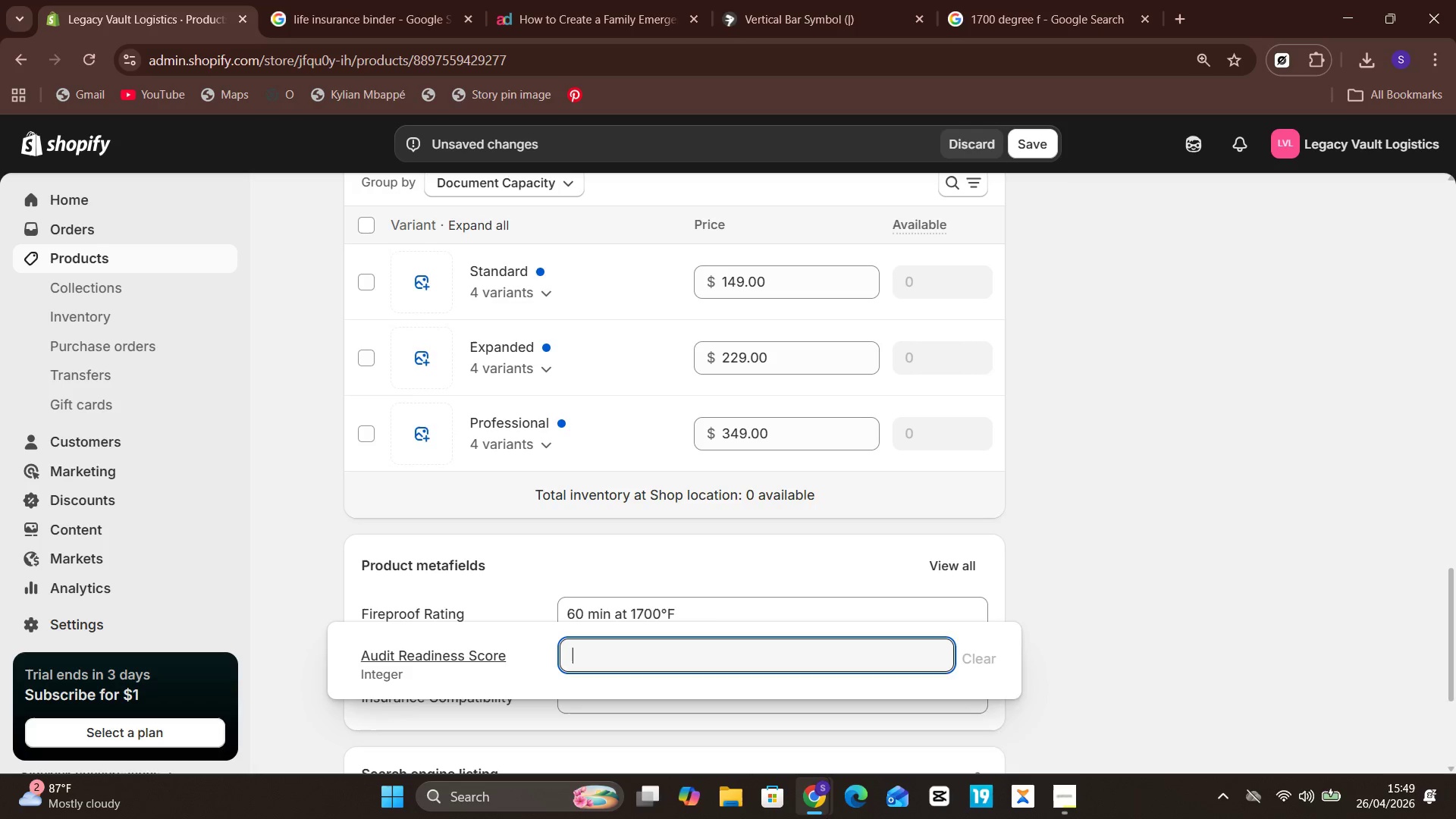 
type(10)
 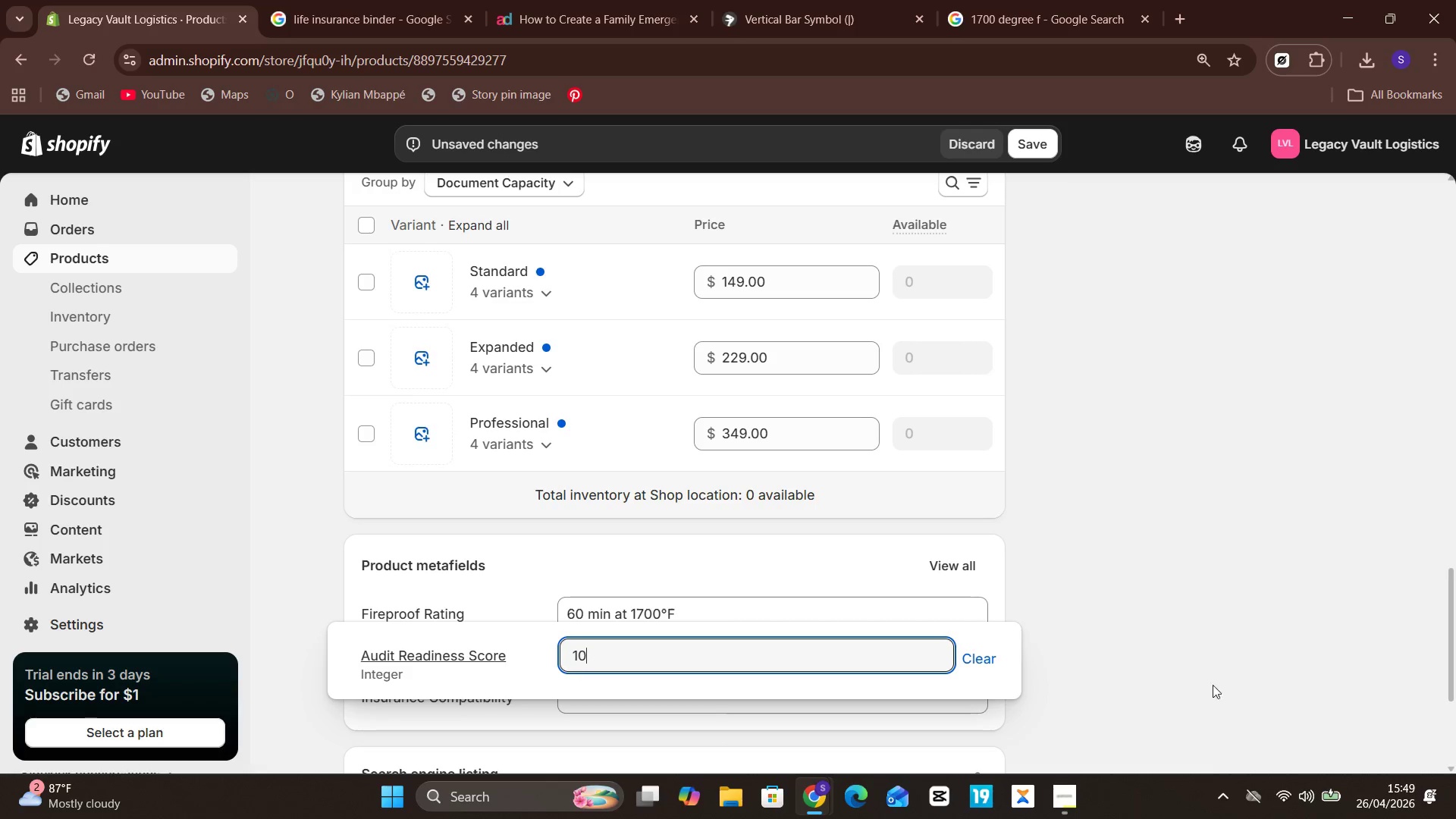 
left_click([1147, 631])
 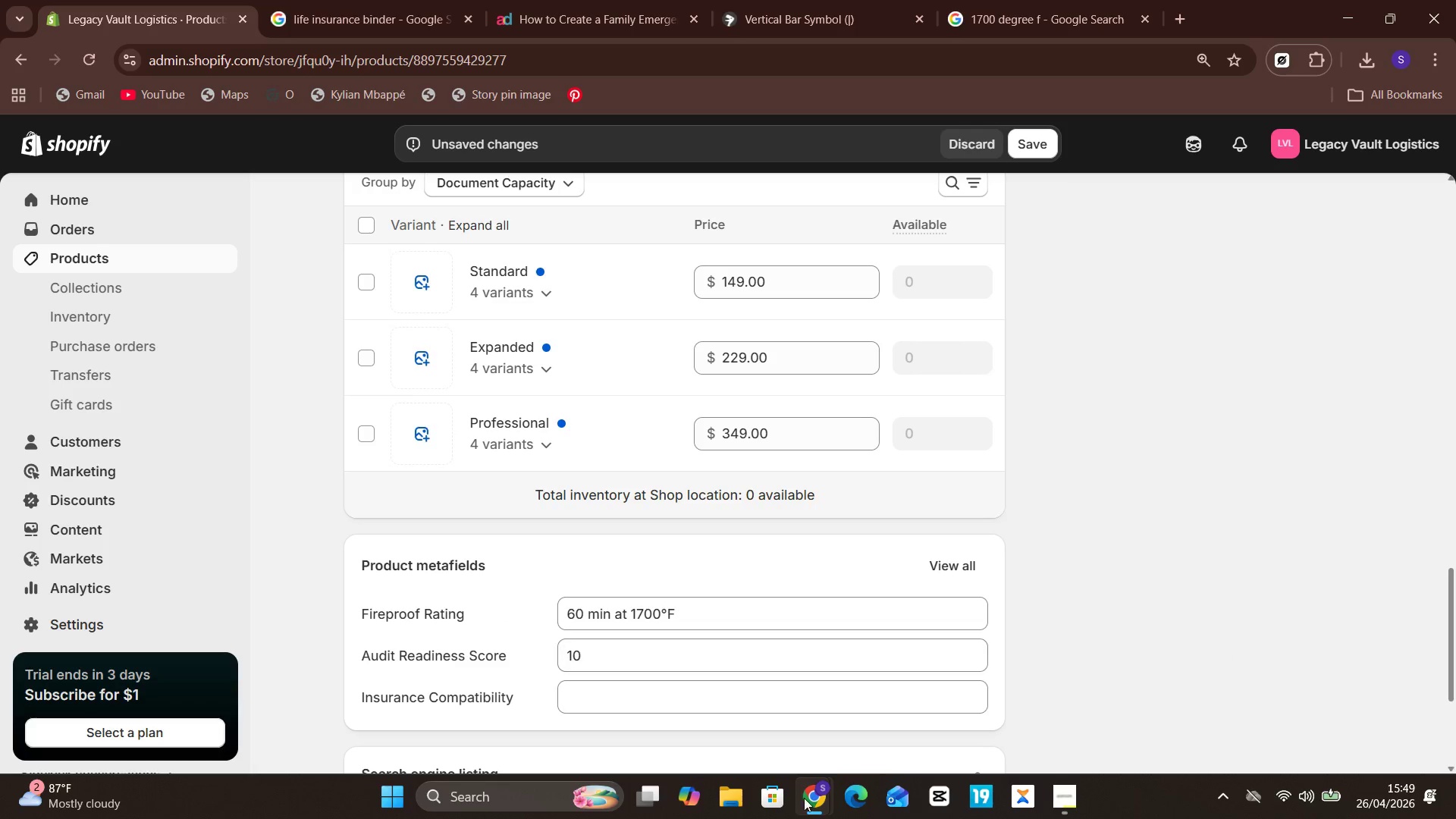 
left_click_drag(start_coordinate=[802, 801], to_coordinate=[834, 733])
 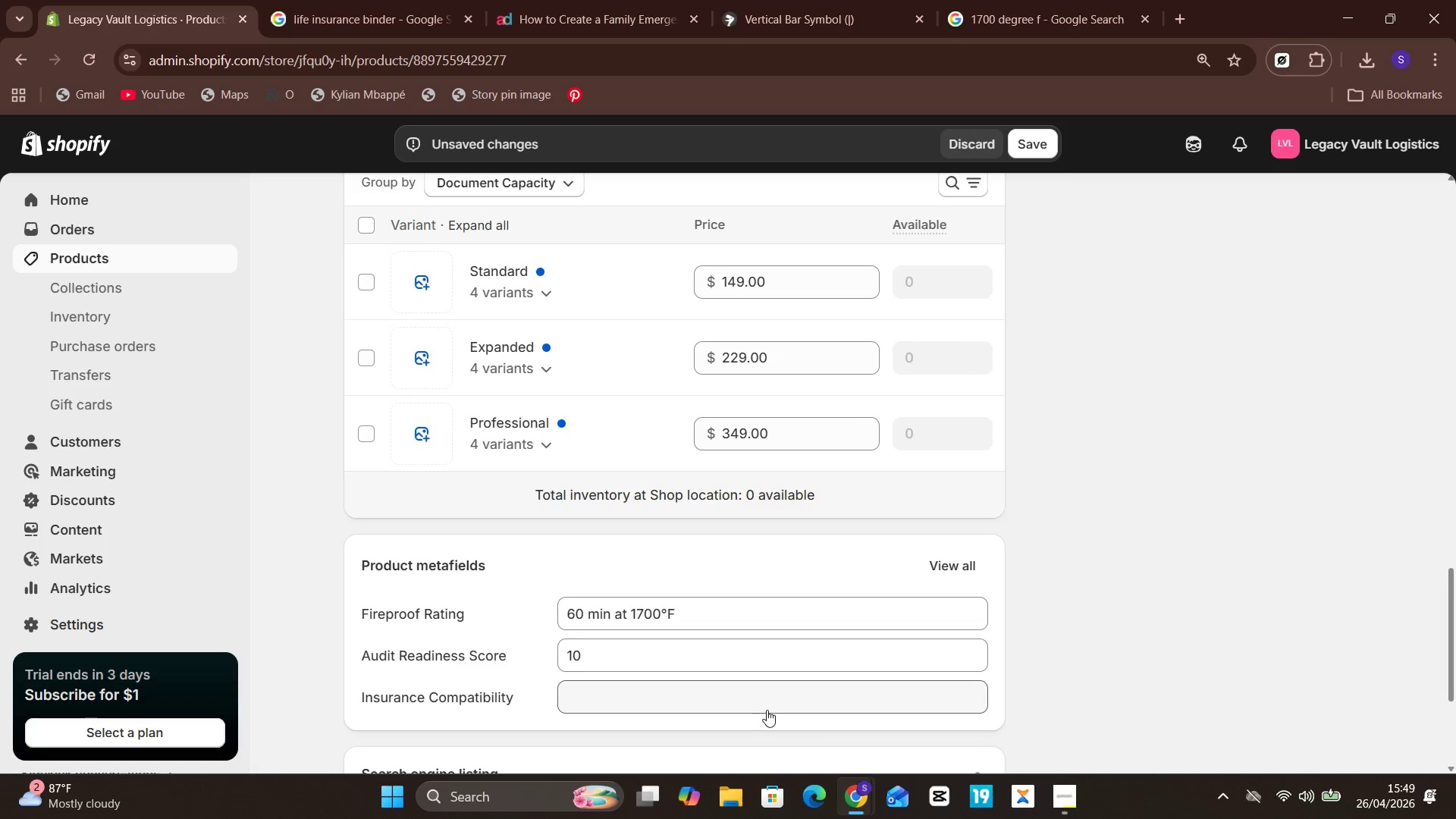 
left_click([771, 701])
 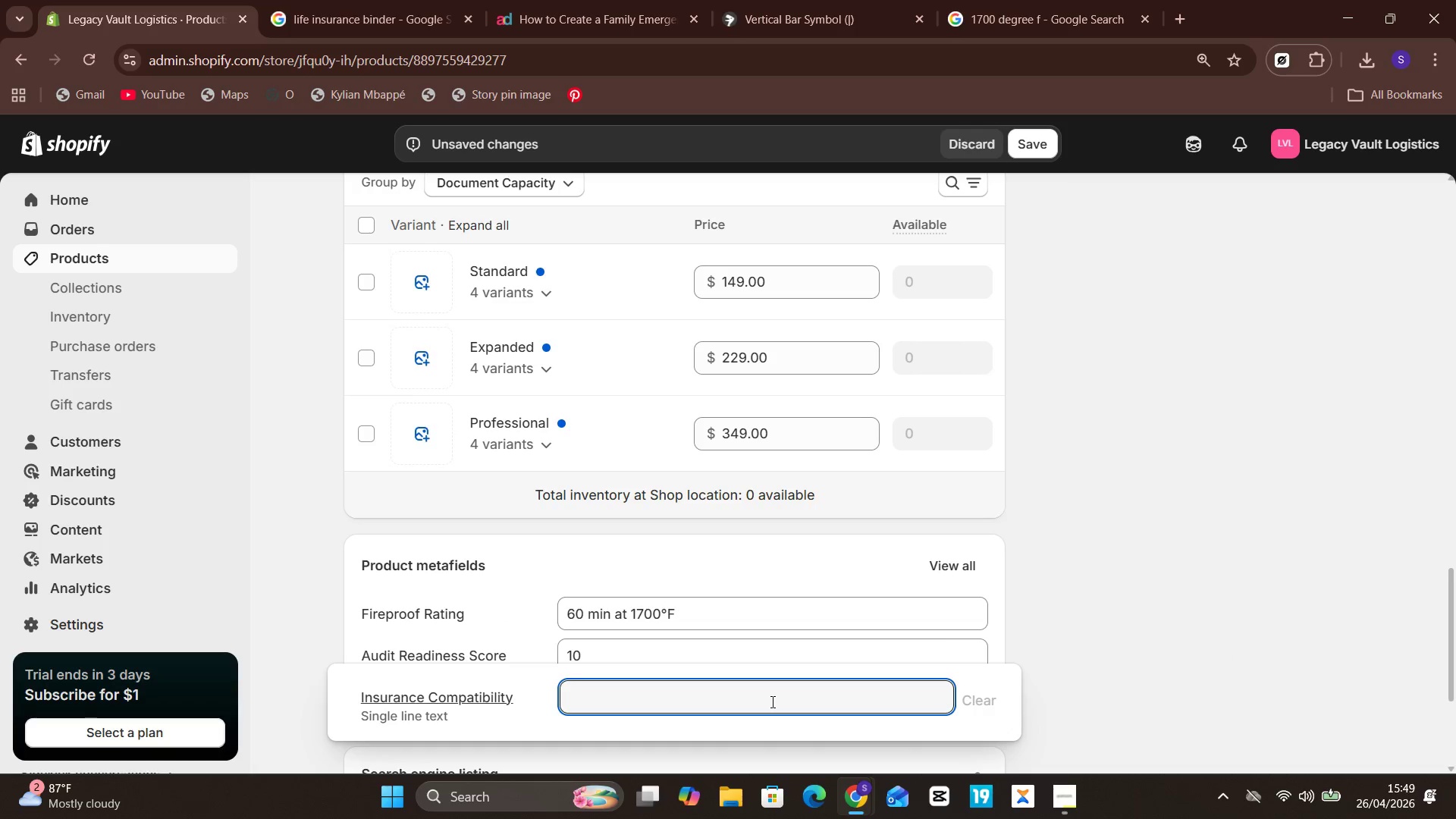 
type(Whole Life)
 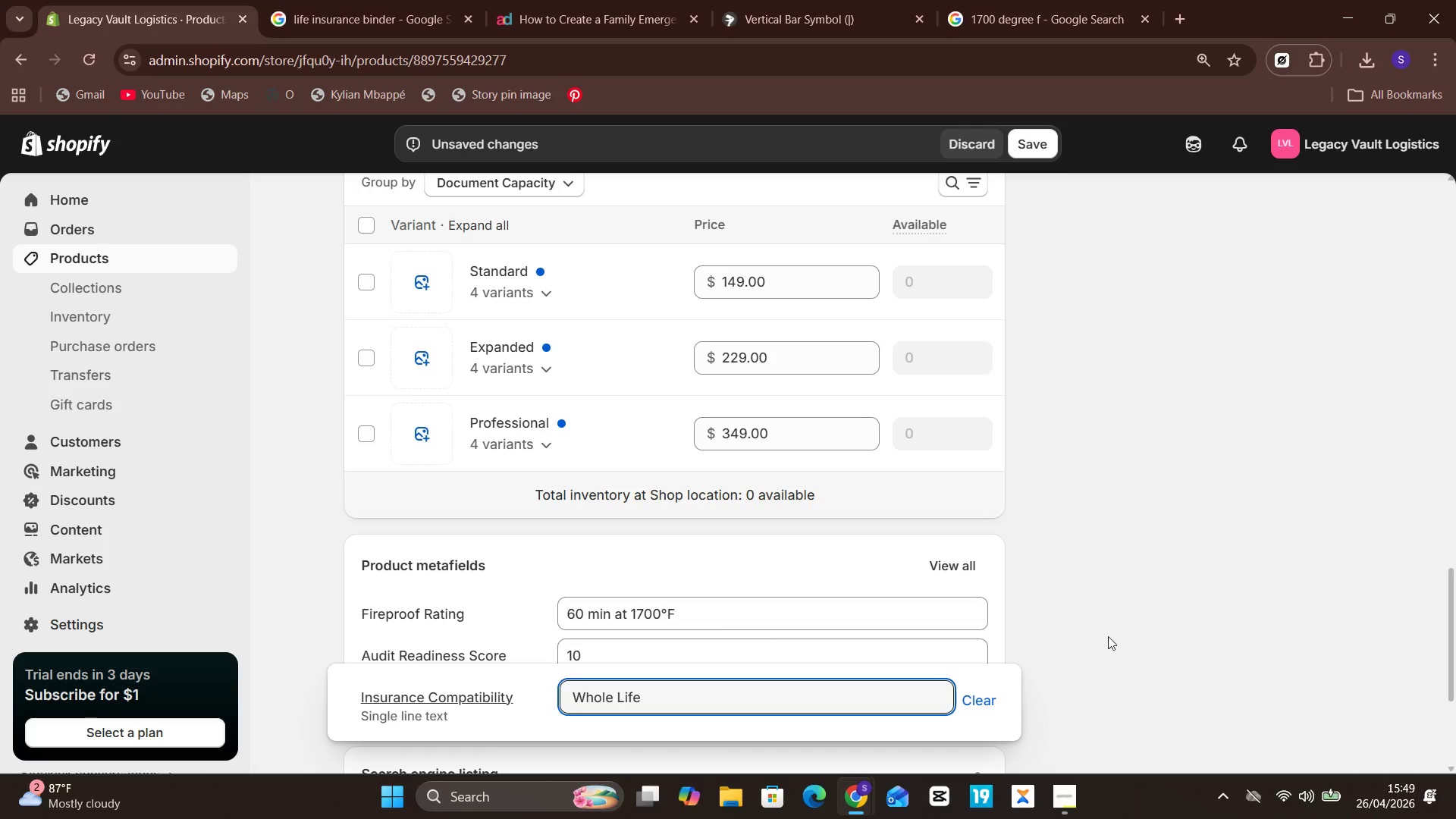 
left_click([1119, 620])
 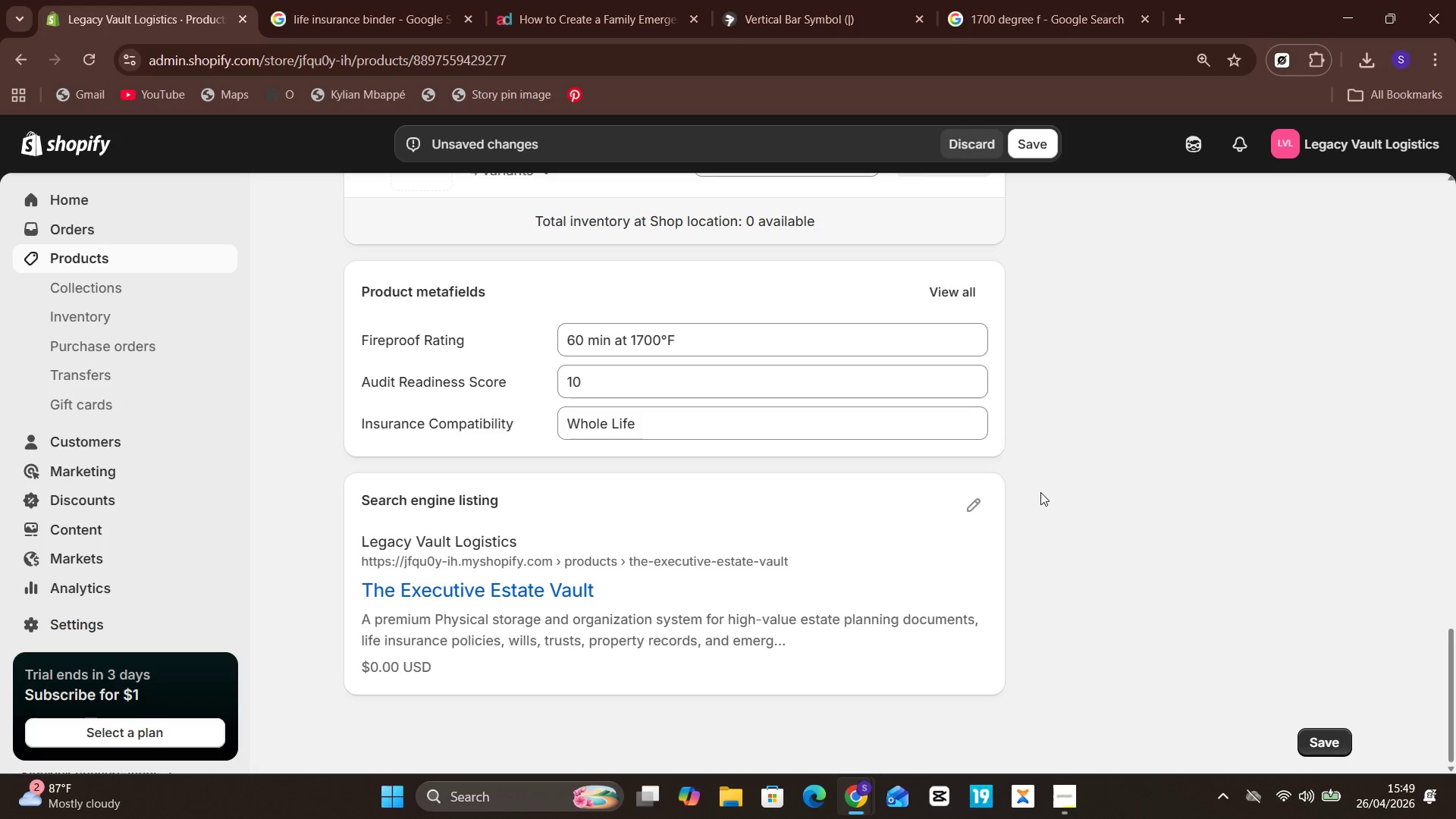 
left_click([973, 516])
 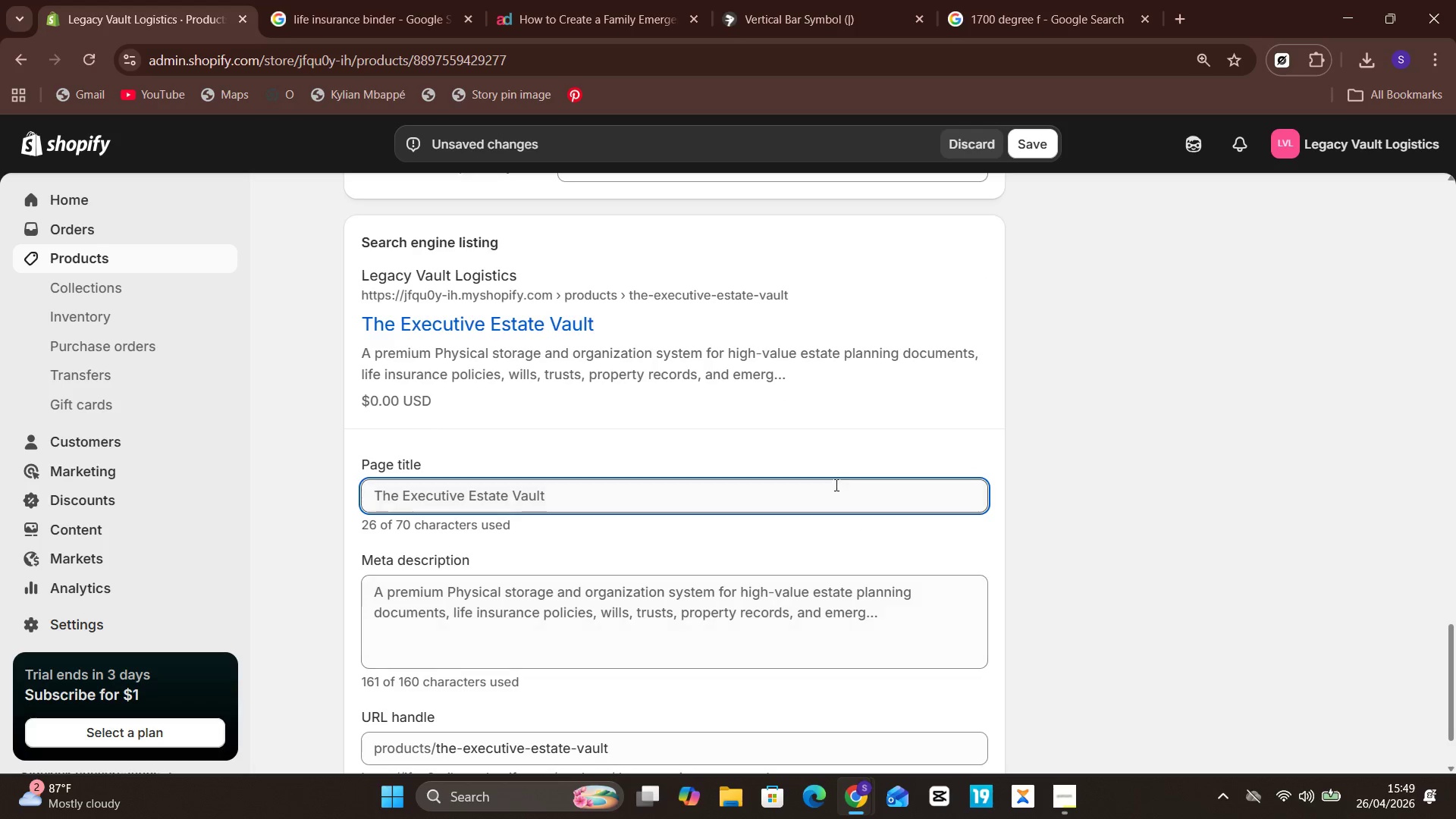 
left_click([825, 479])
 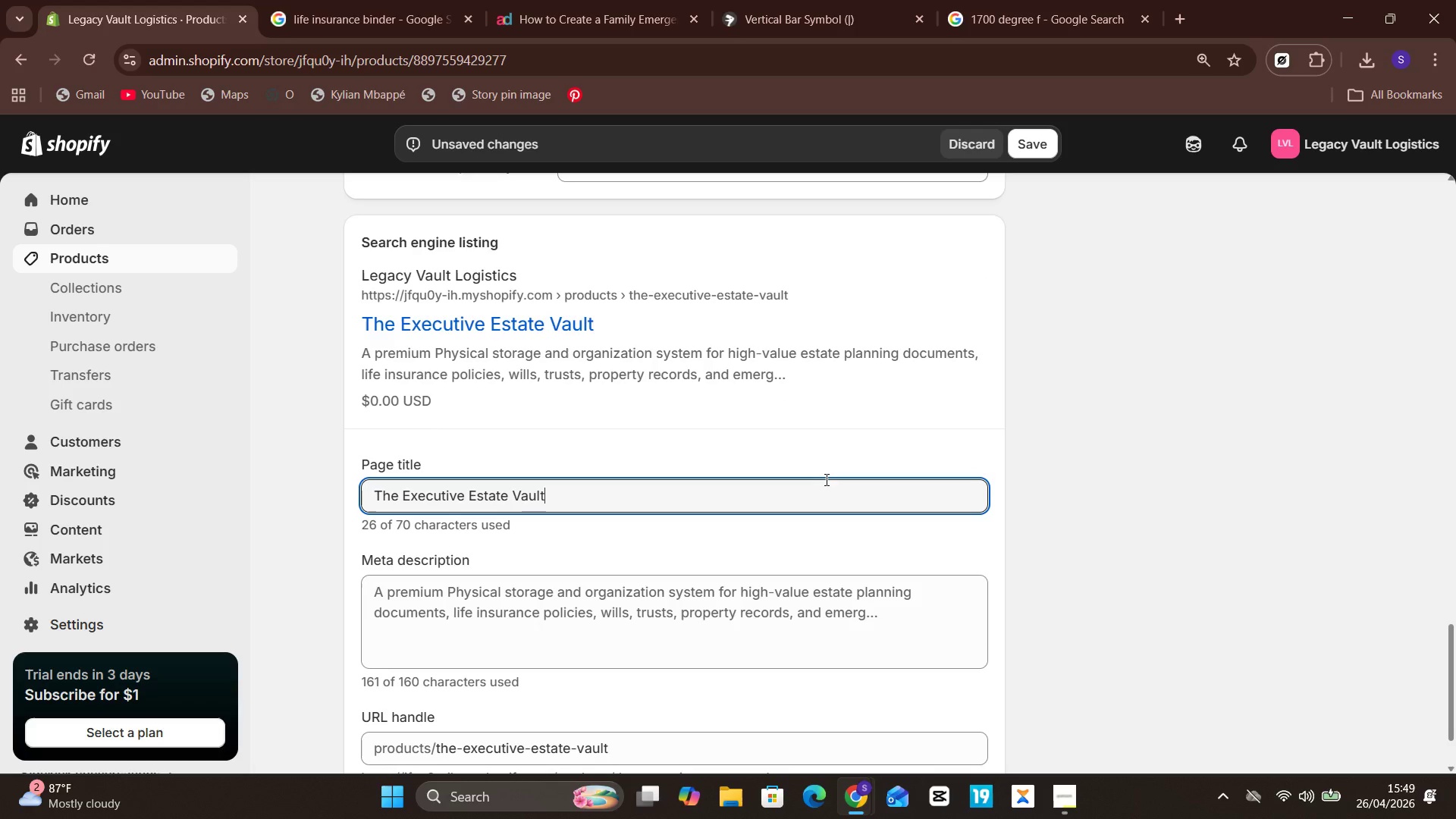 
key(Control+A)
 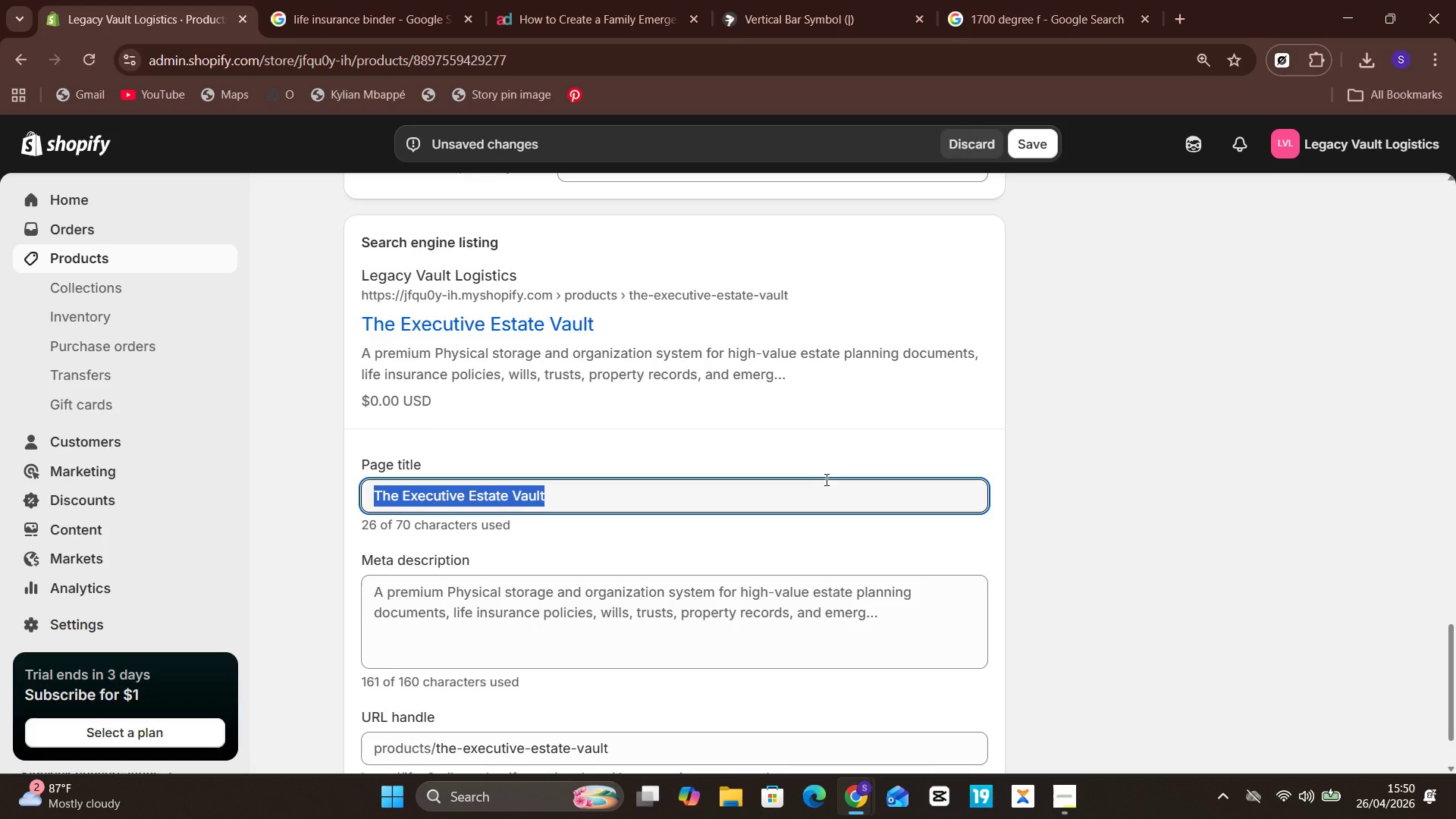 
type(Estate Planning Physical Sta)
key(Backspace)
type(orage )
 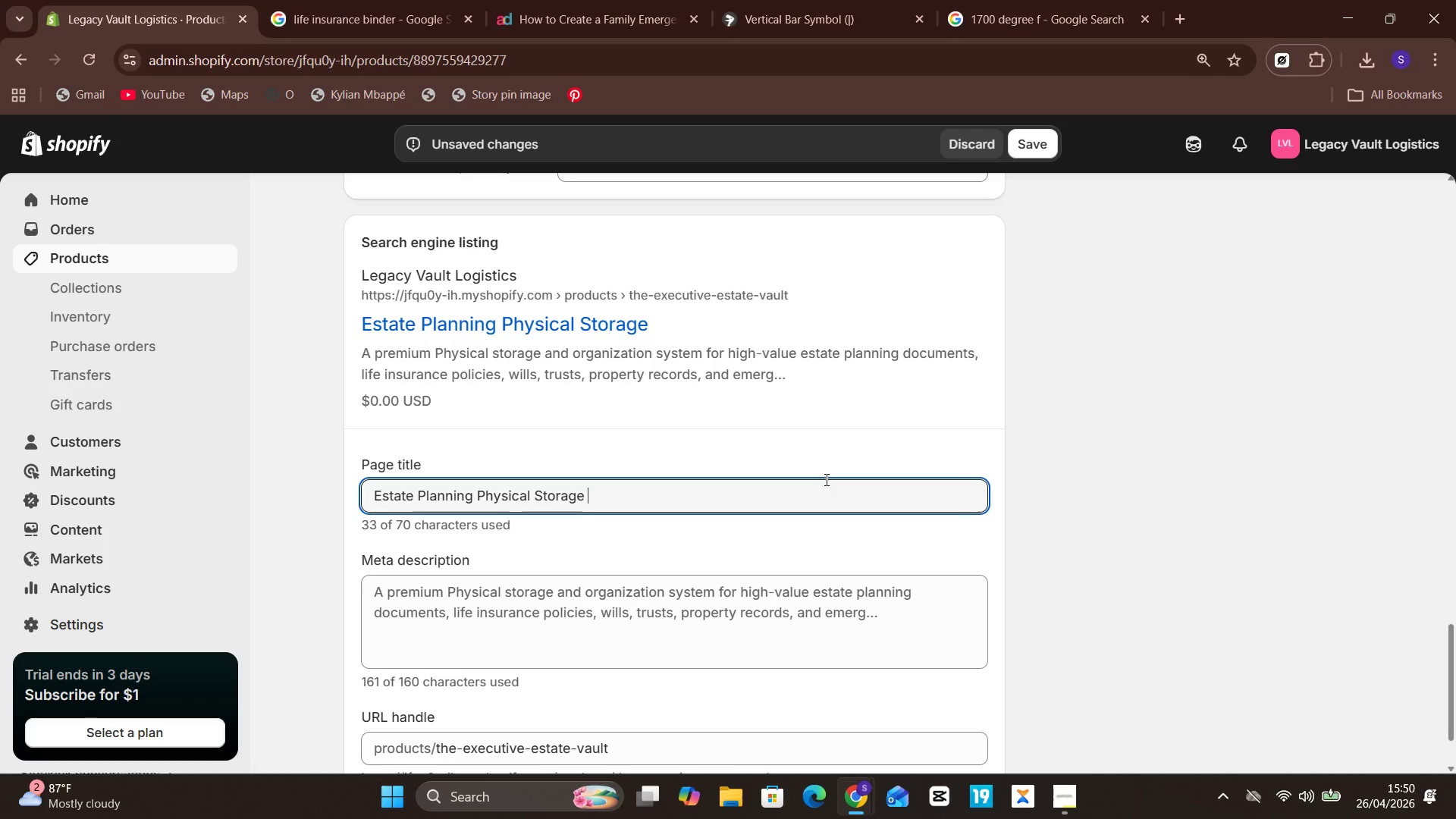 
key(Control+V)
 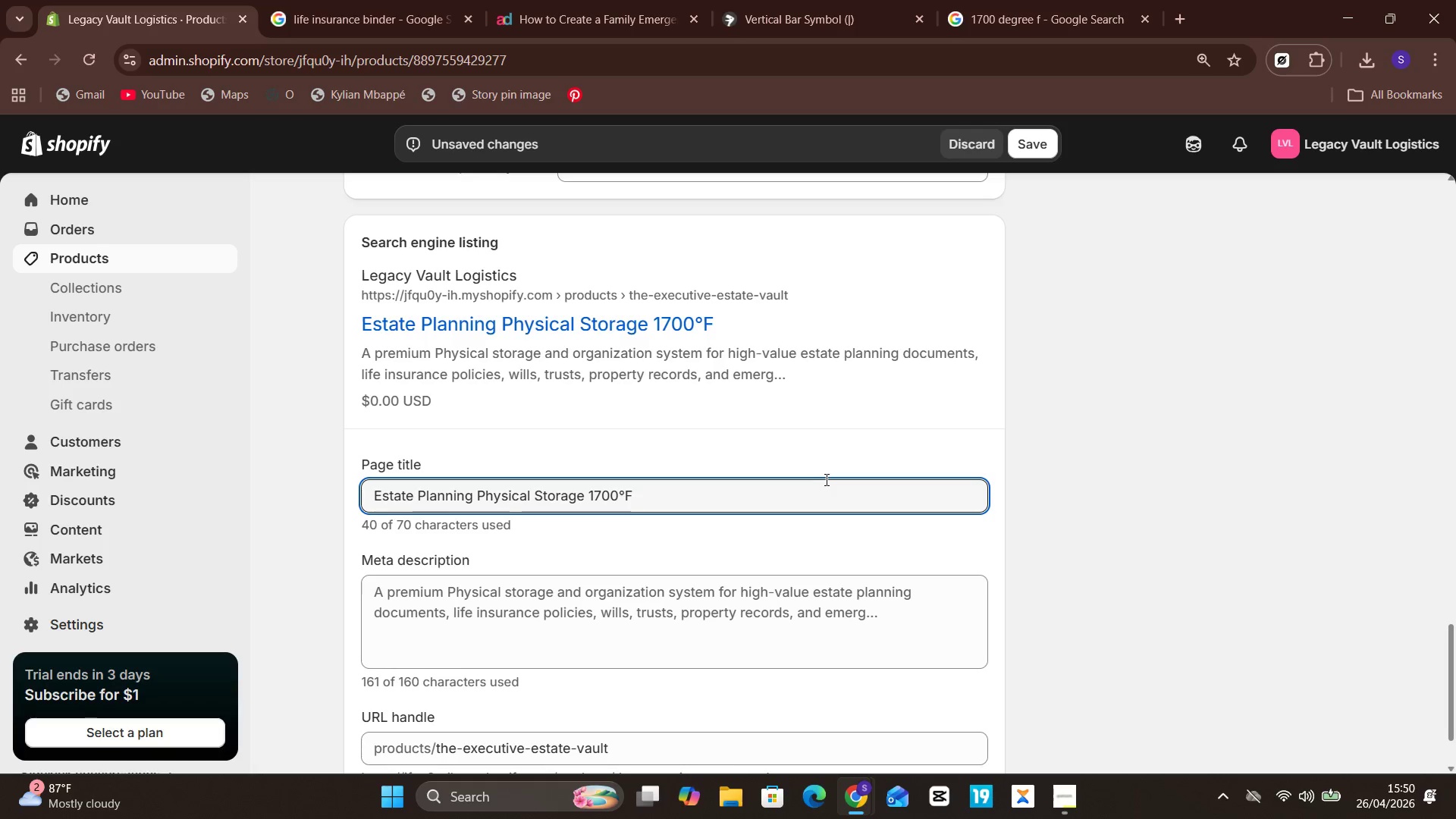 
key(Backspace)
 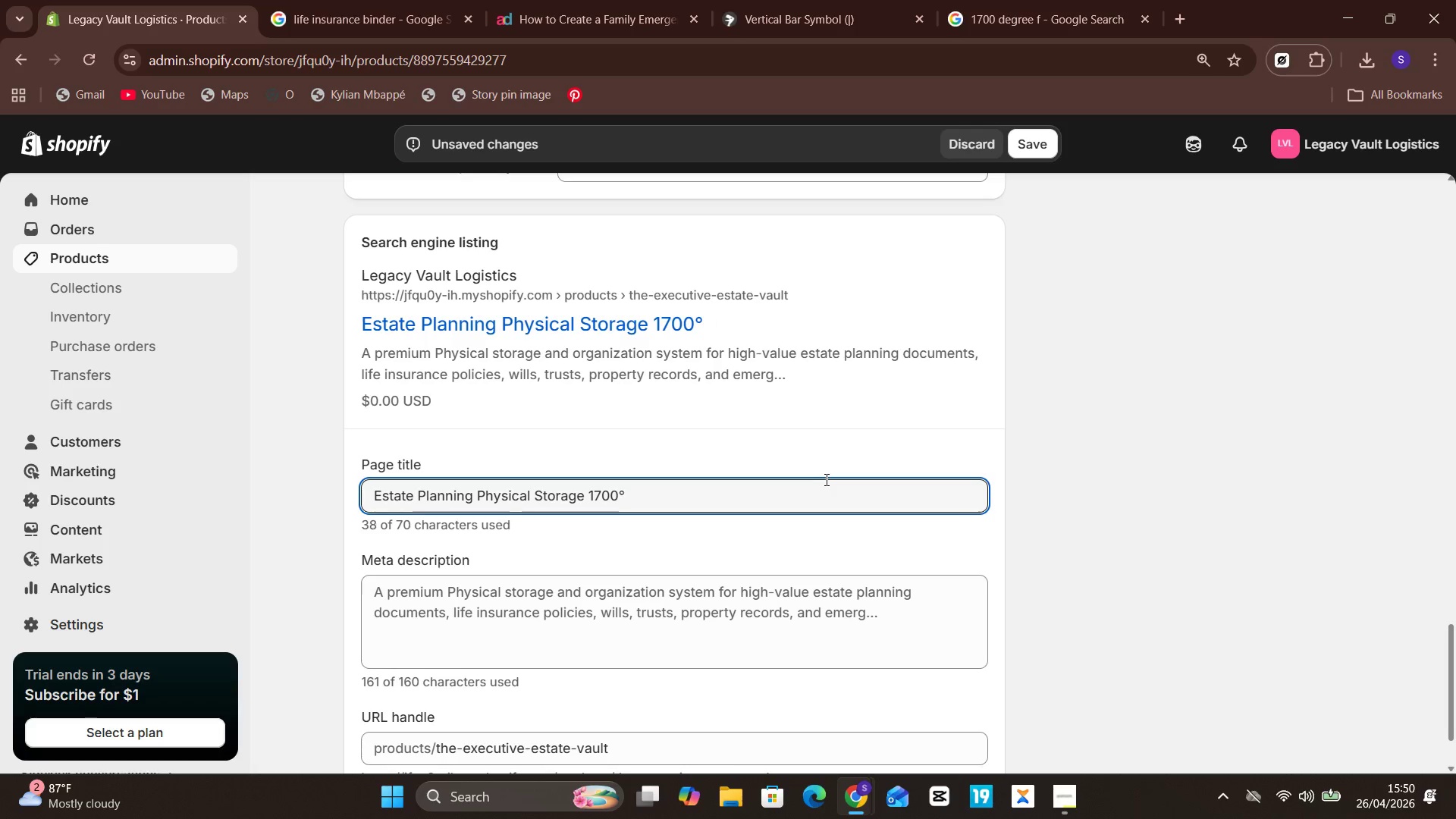 
key(Backspace)
 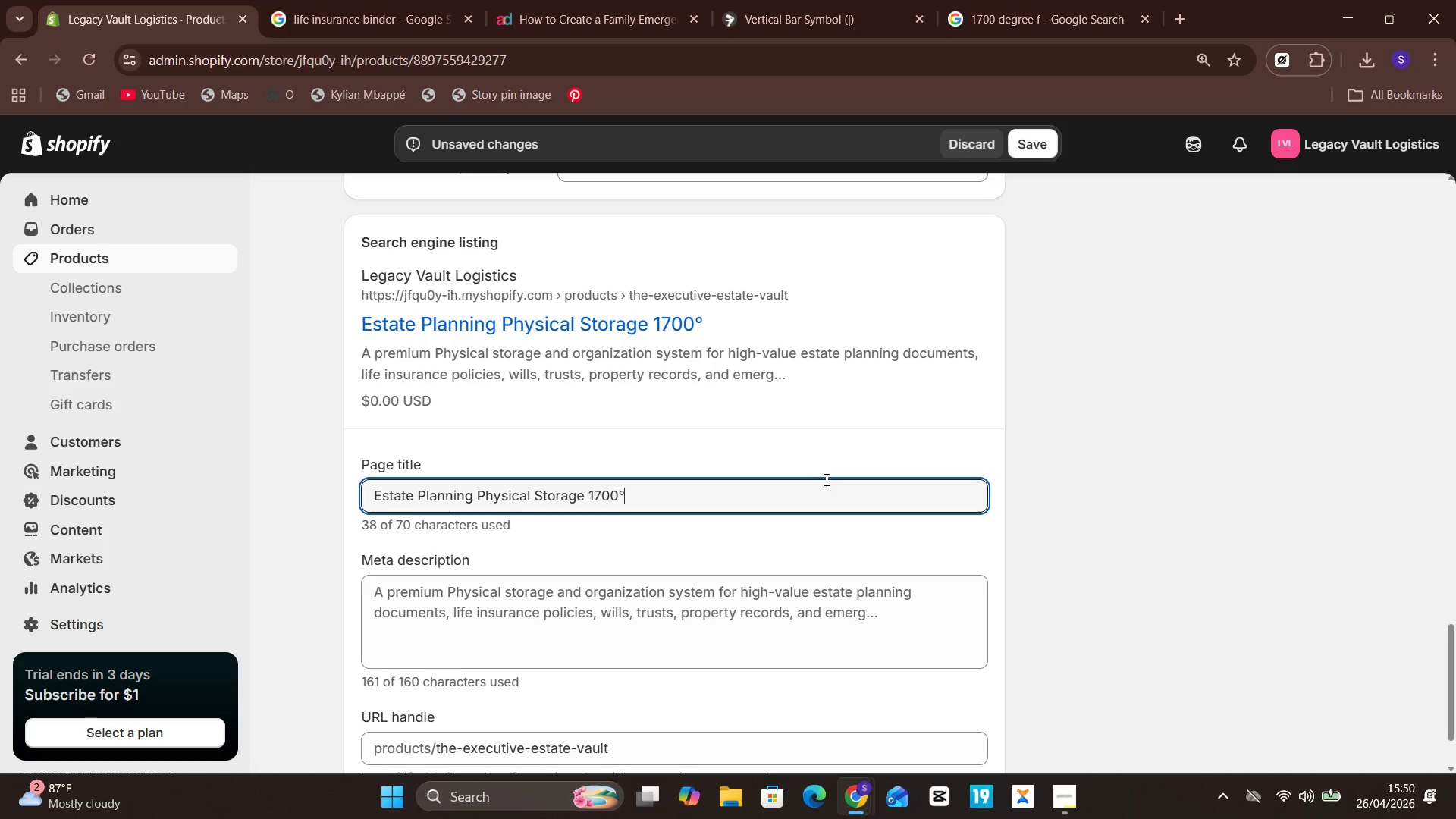 
key(Backspace)
 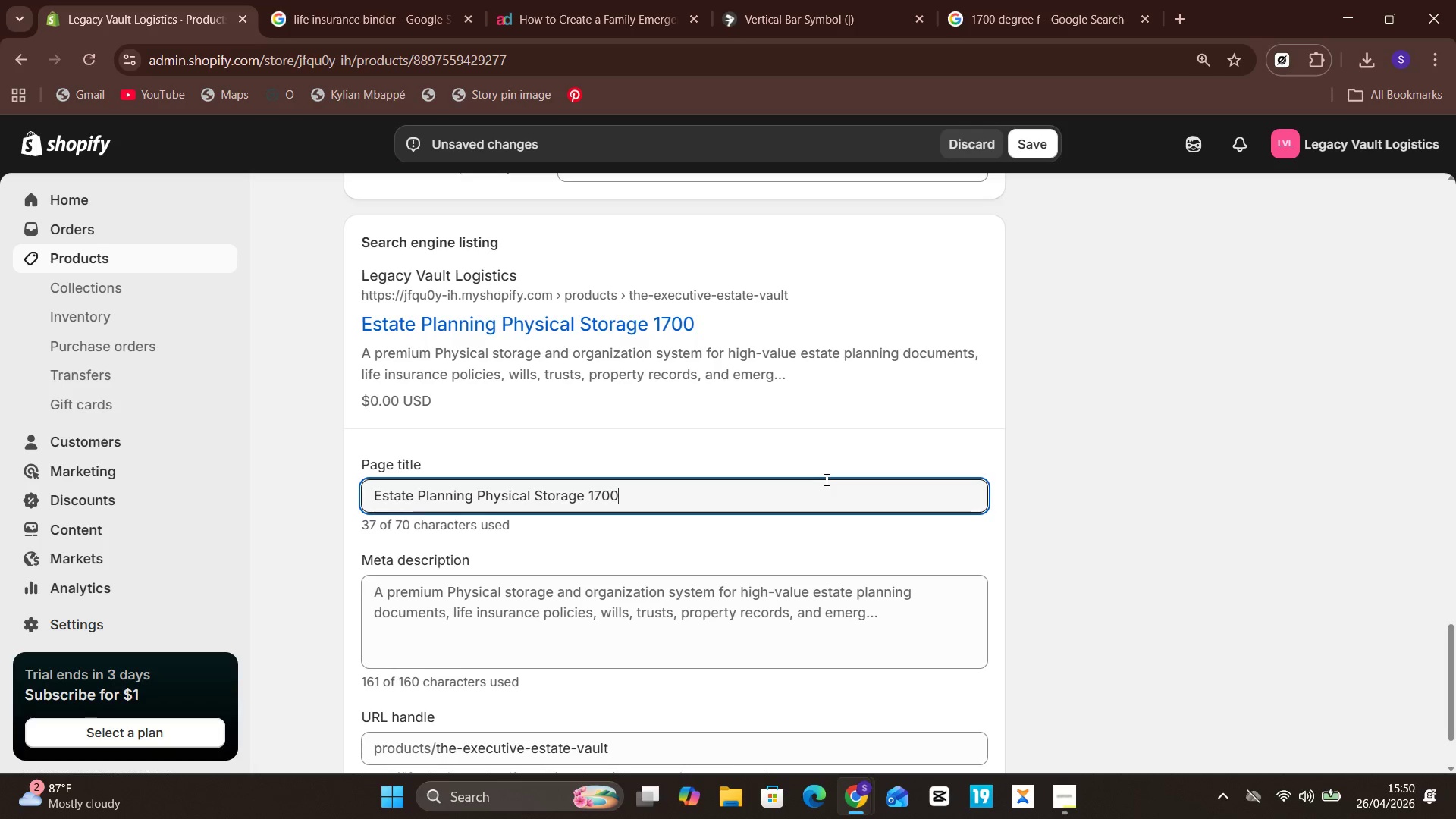 
key(Backspace)
 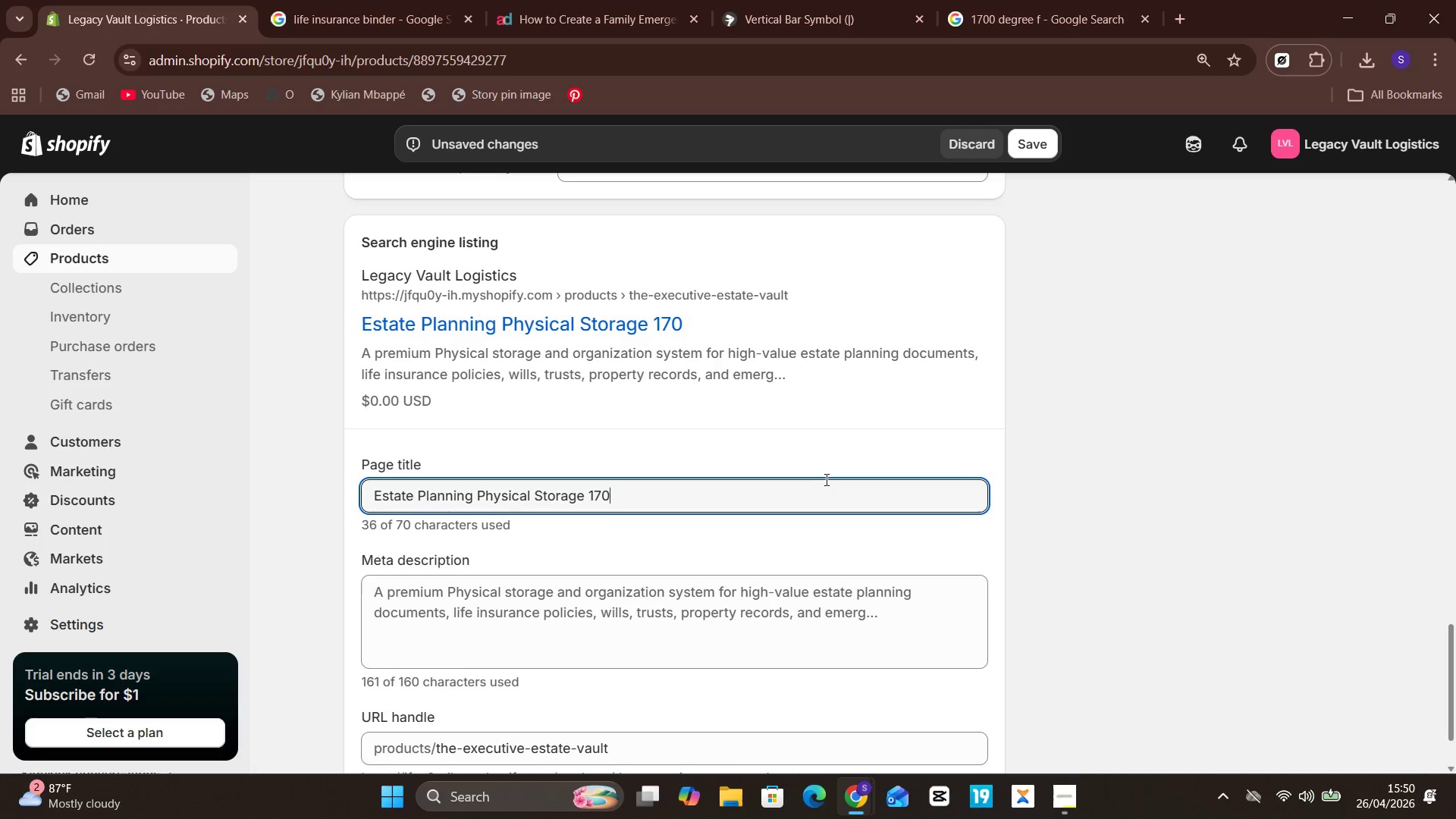 
key(Backspace)
 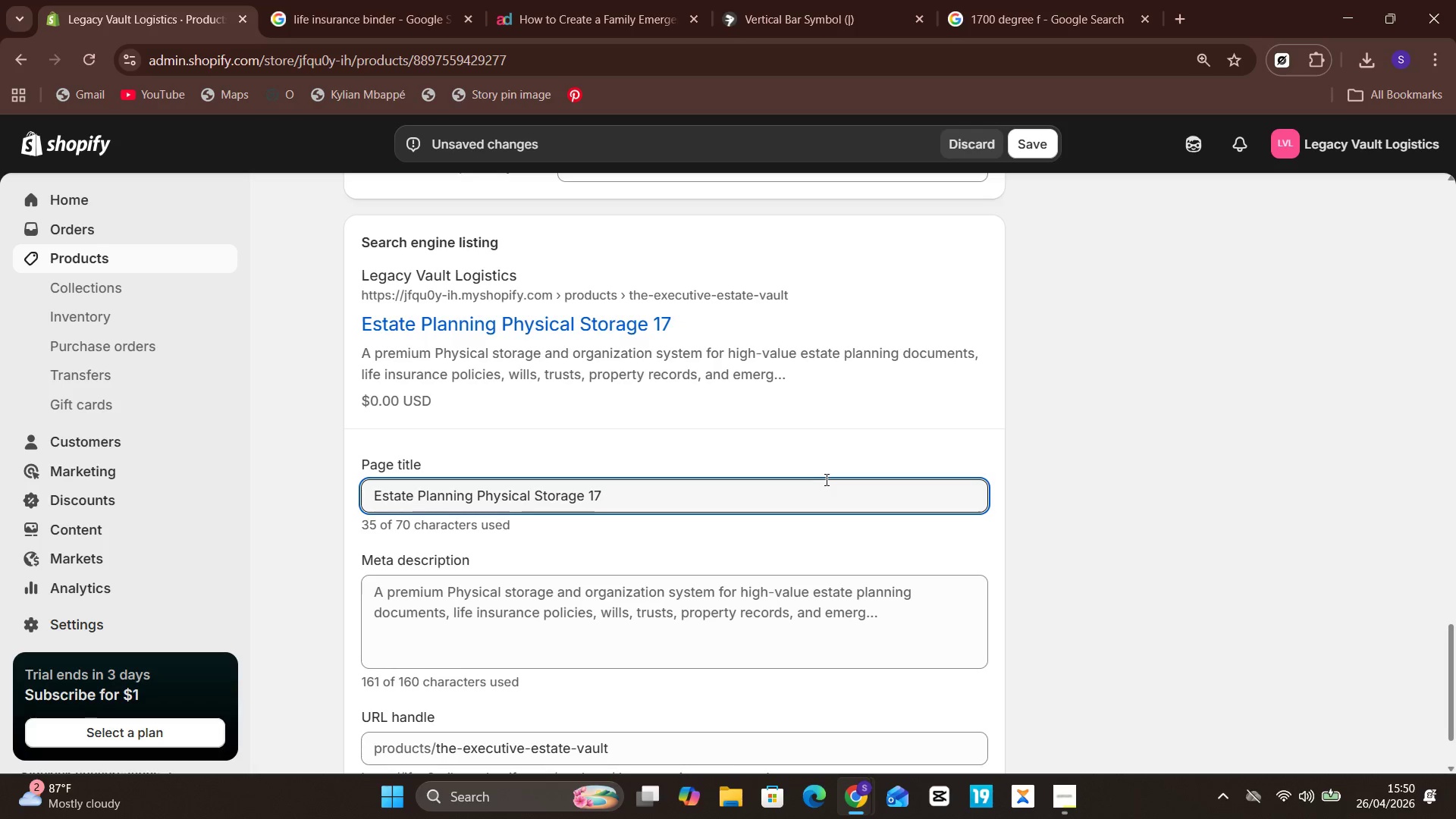 
key(Backspace)
 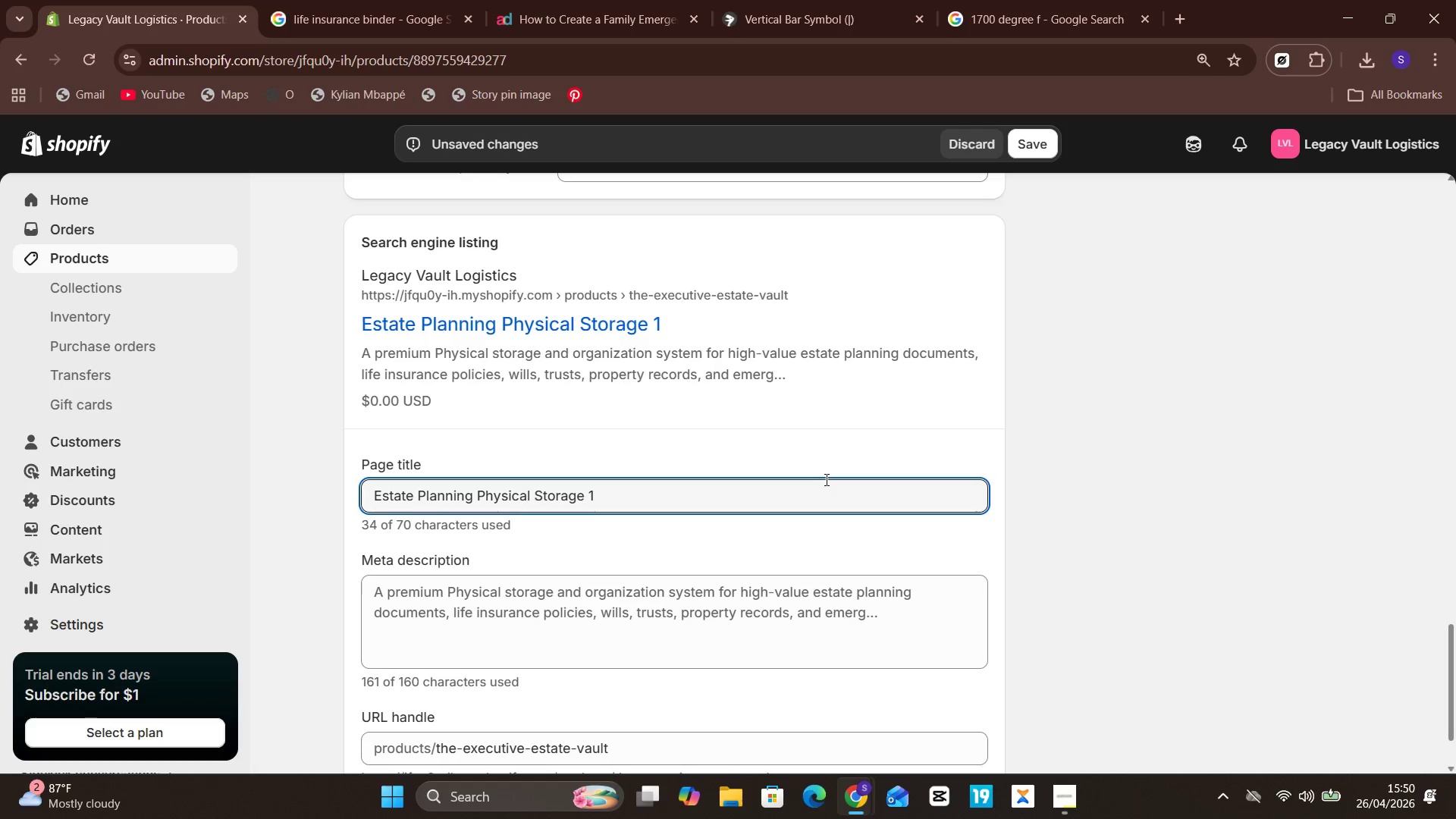 
key(Backspace)
 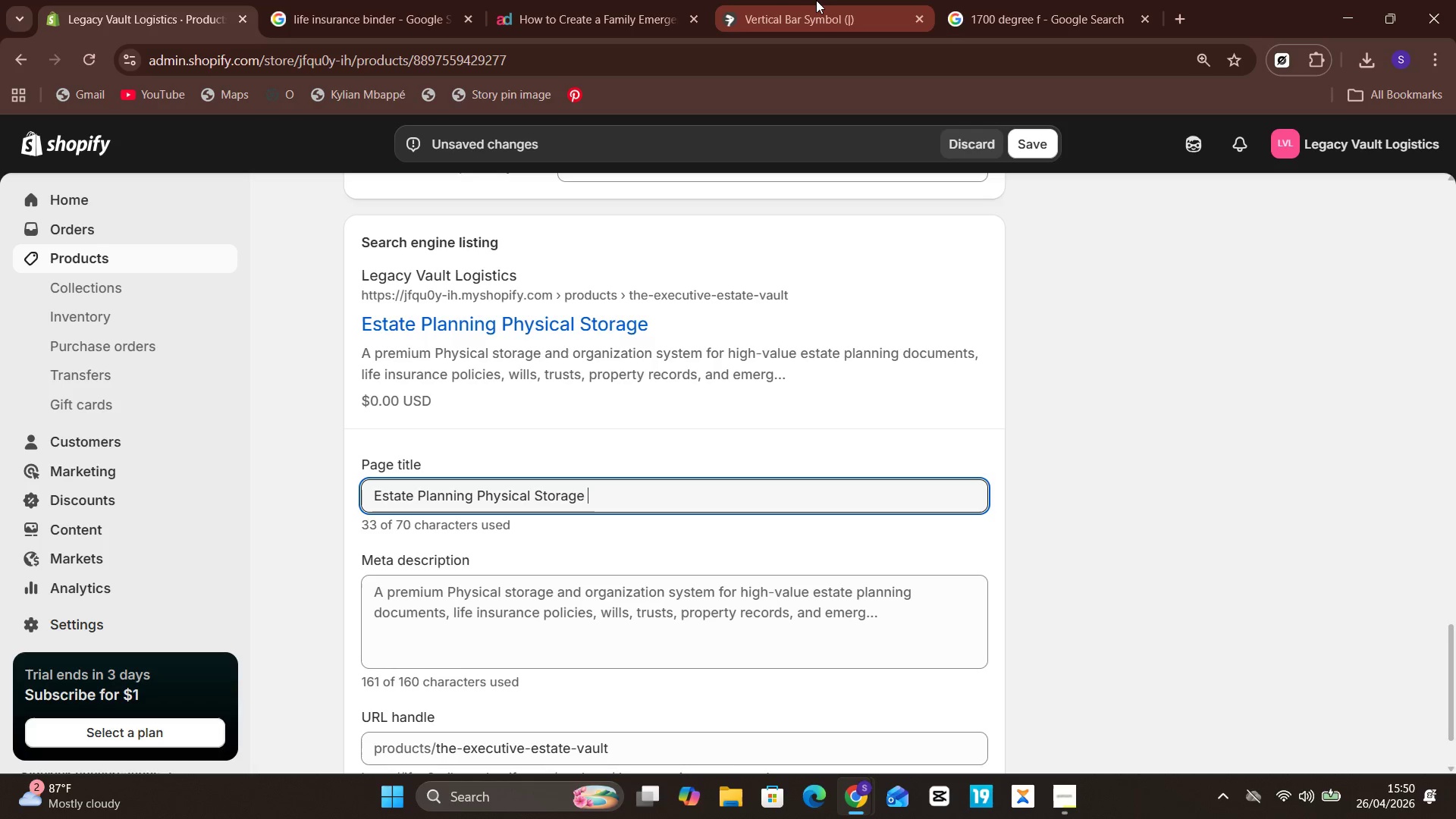 
left_click([827, 0])
 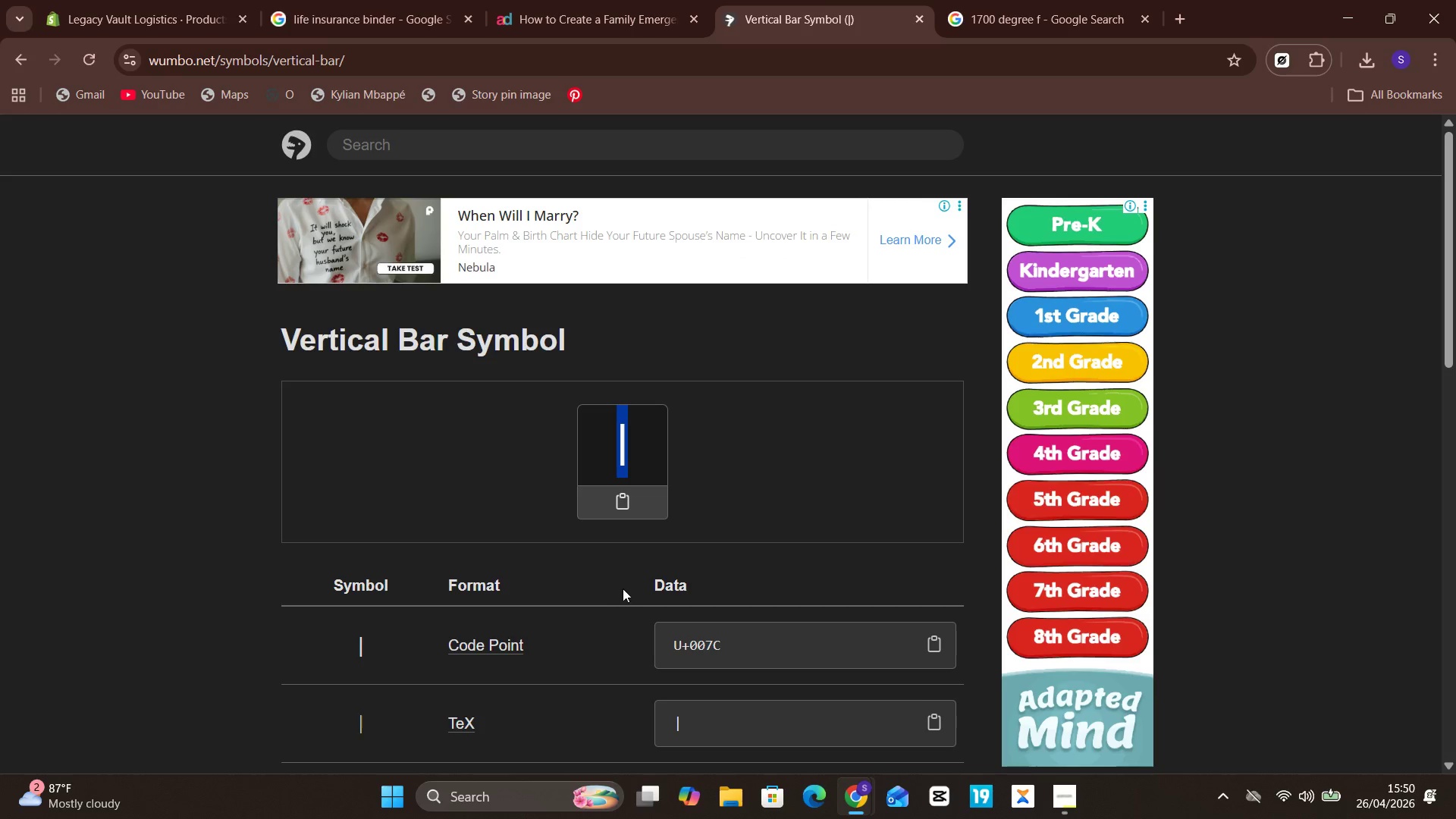 
hold_key(key=ControlLeft, duration=0.77)
 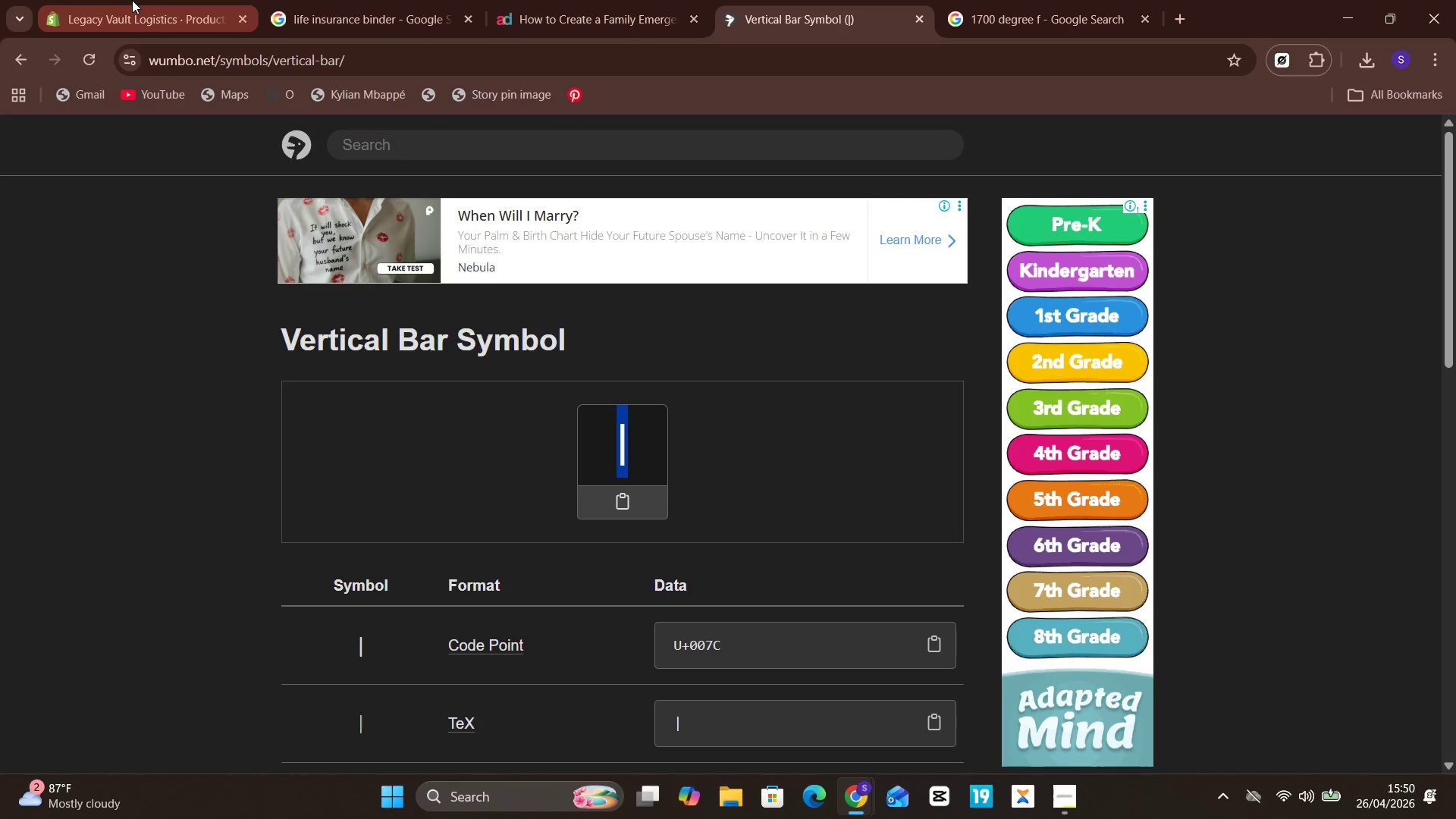 
hold_key(key=C, duration=0.33)
 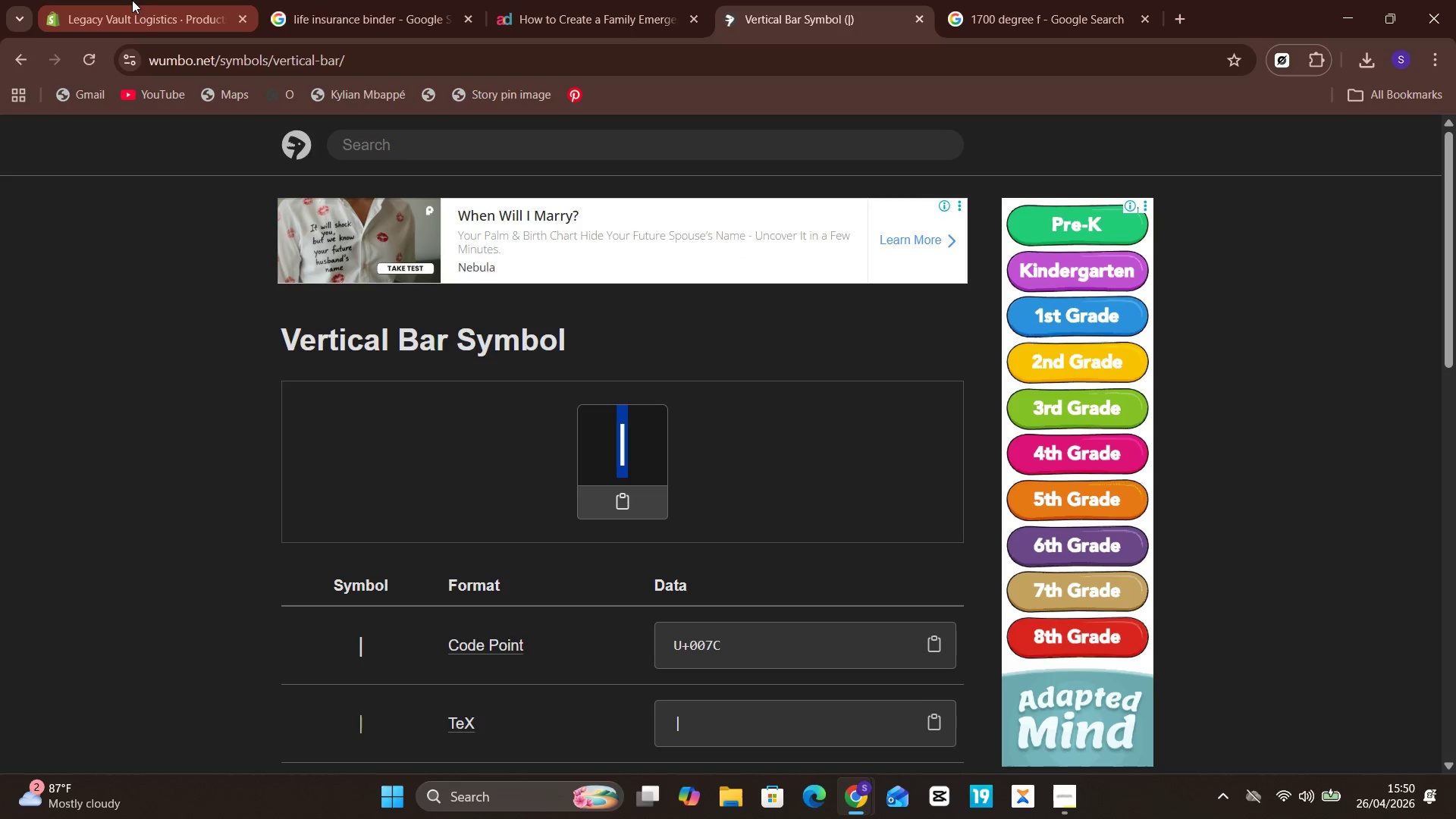 
left_click([132, 0])
 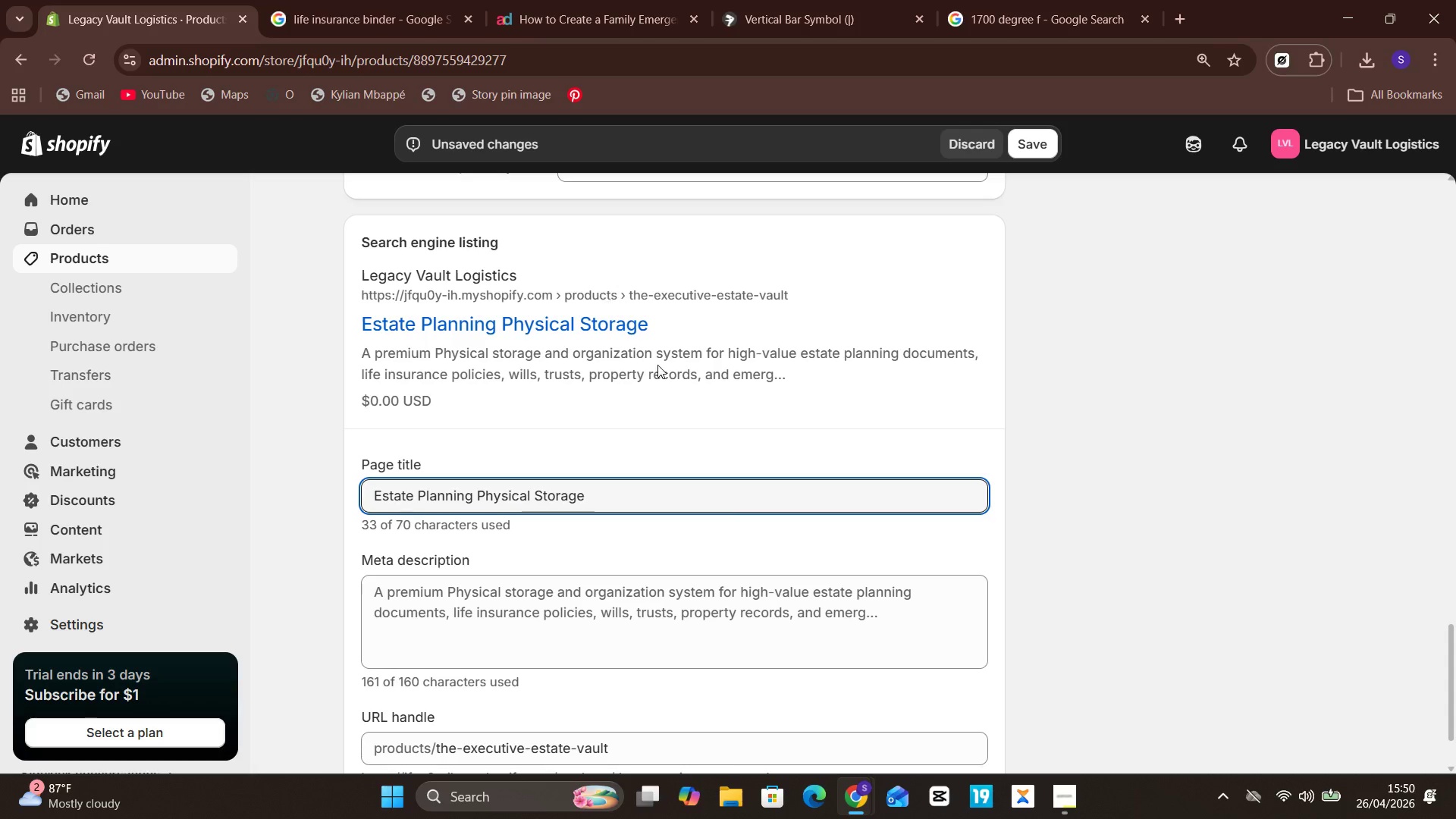 
key(Control+V)
 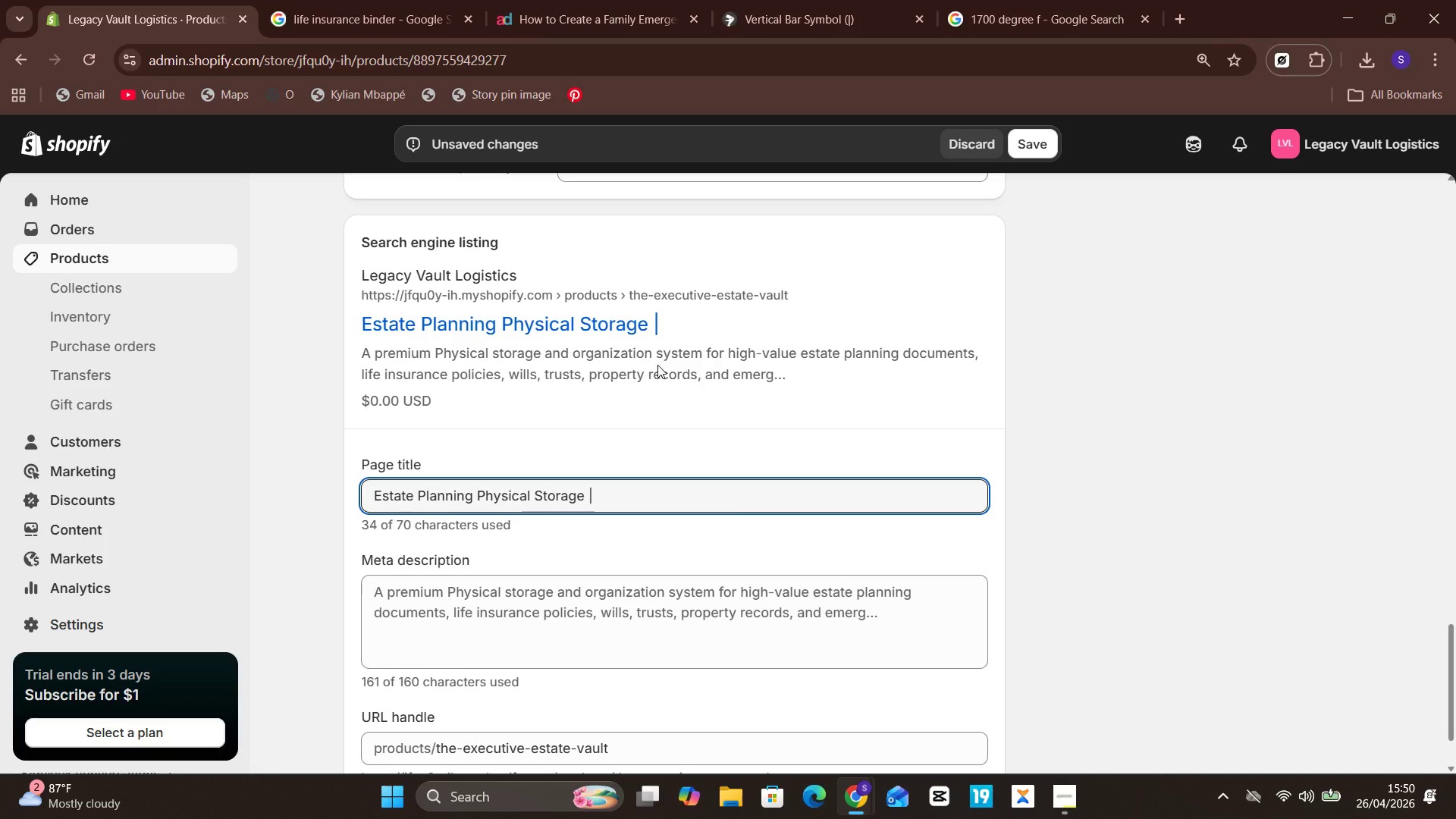 
type( Executive Estate Vault)
 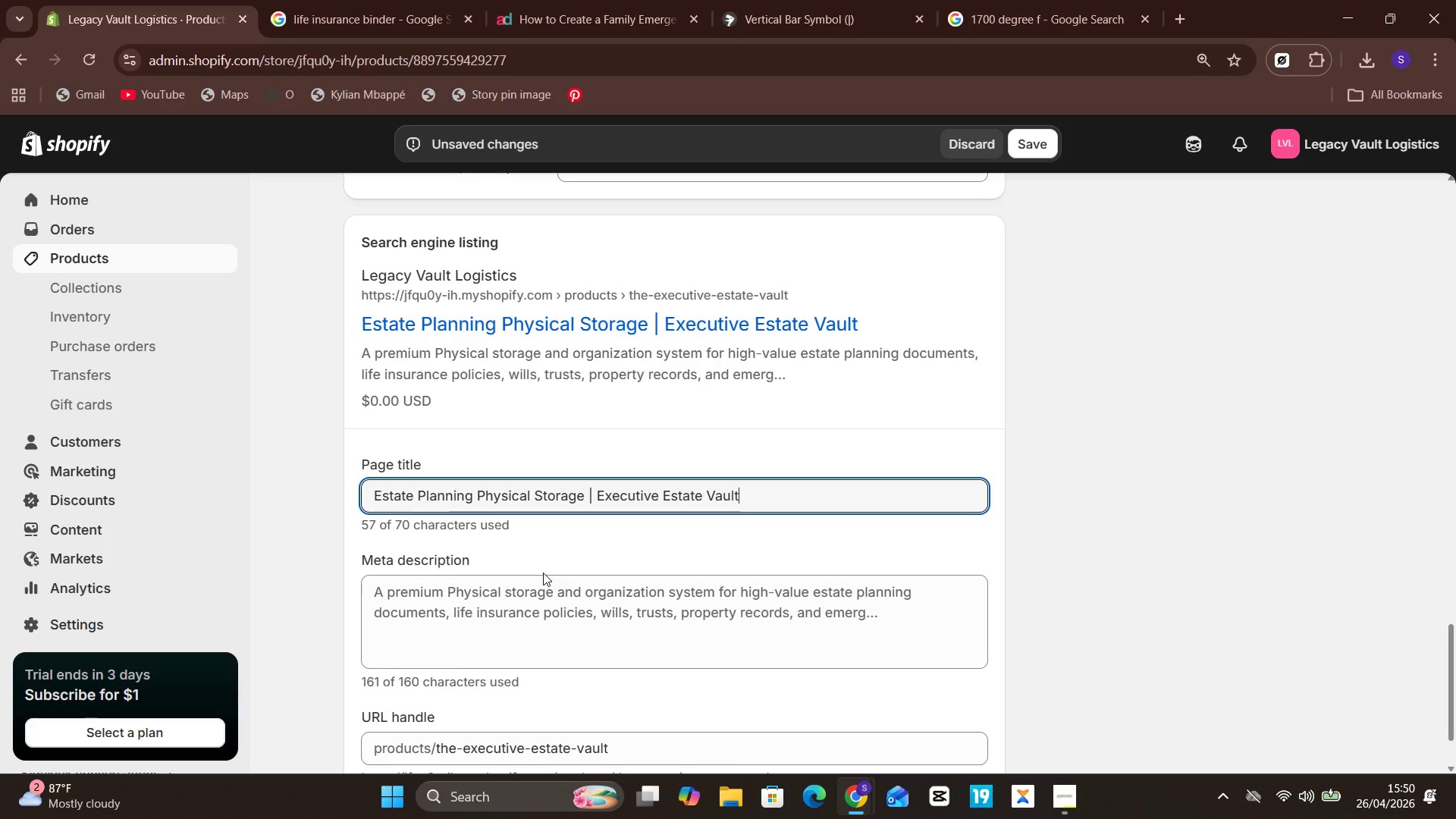 
left_click([546, 588])
 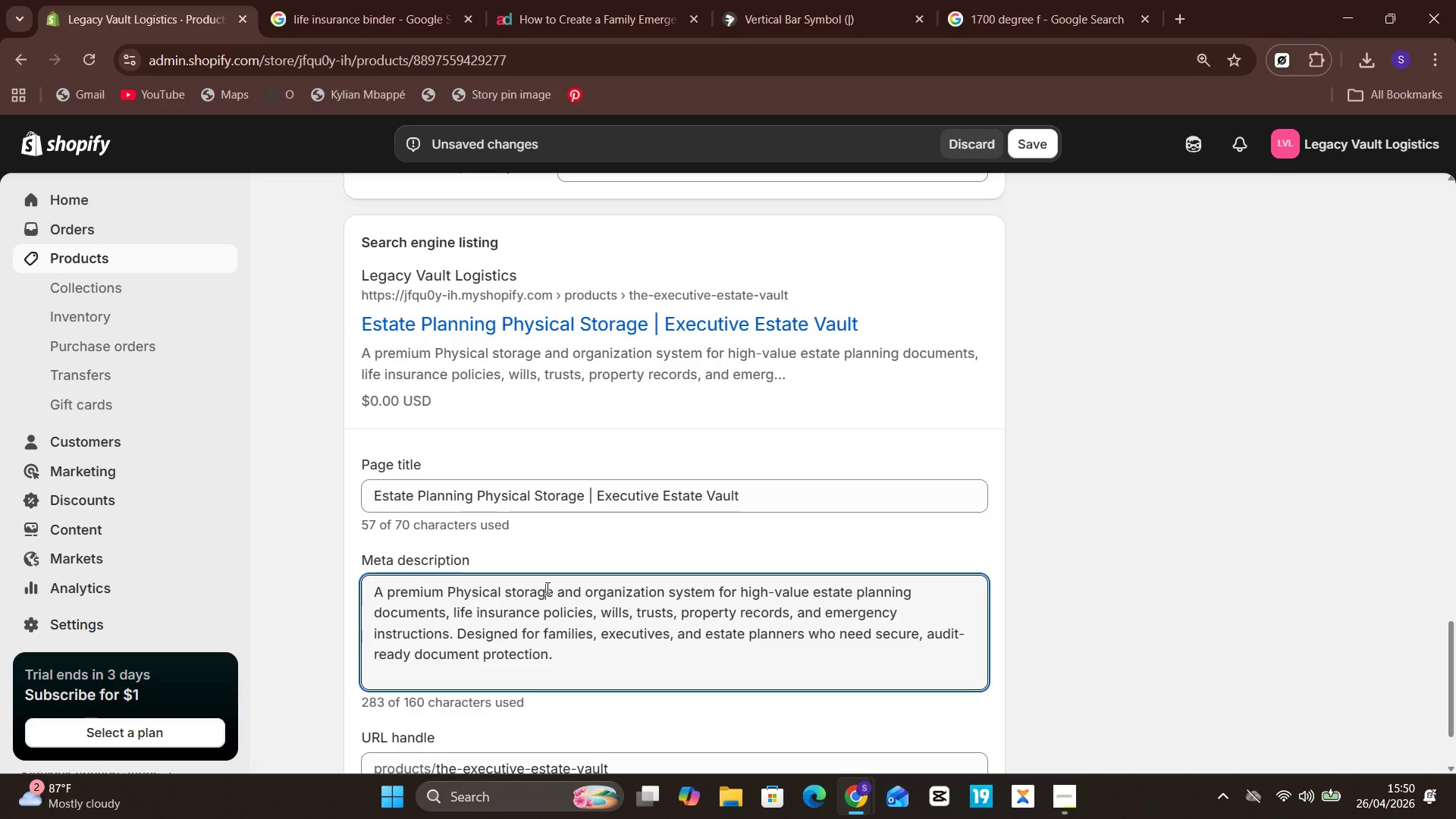 
key(Control+A)
 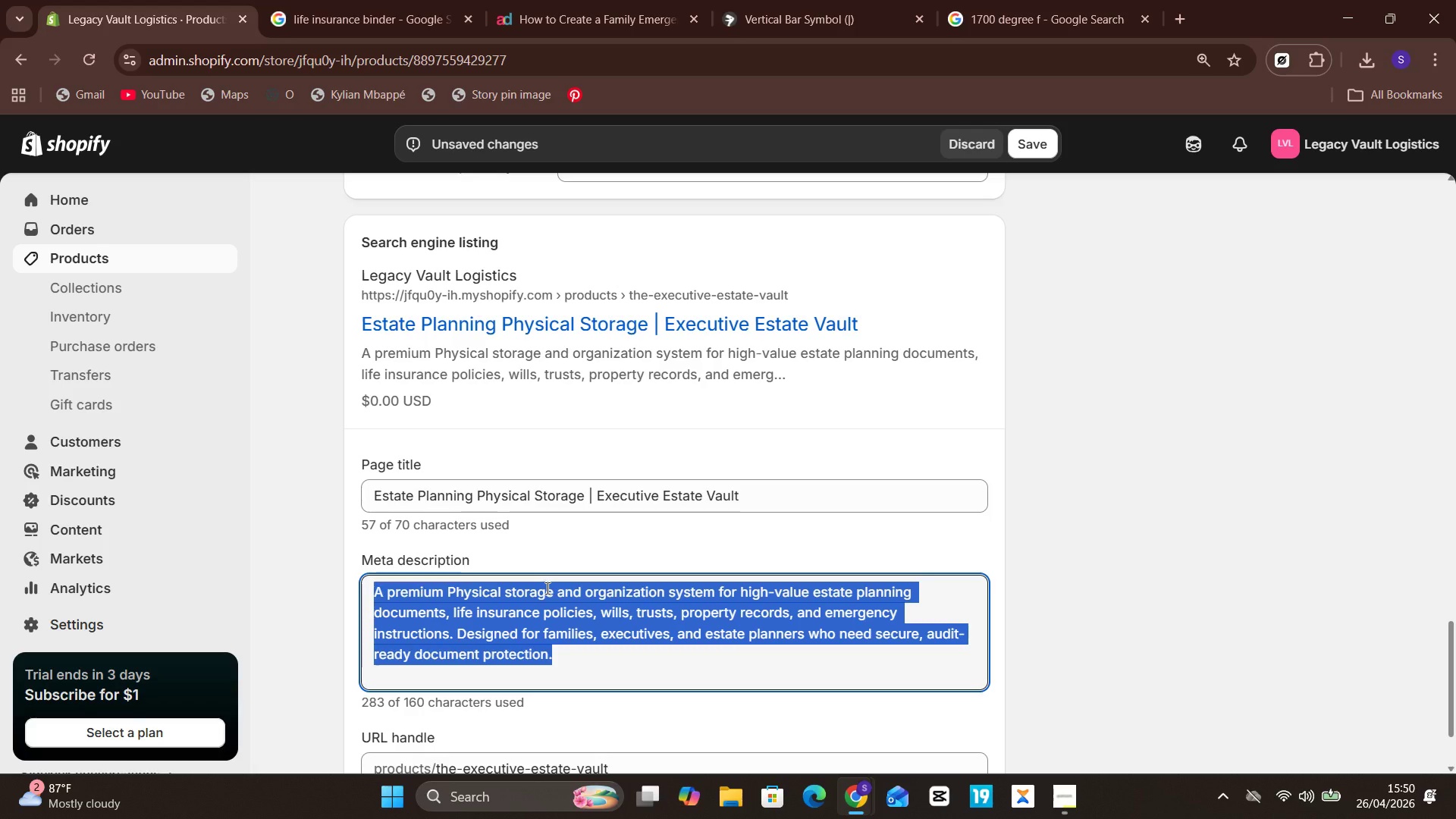 
type(s)
key(Backspace)
type(Secure fireproof estate planning storage for life insurance policies)
 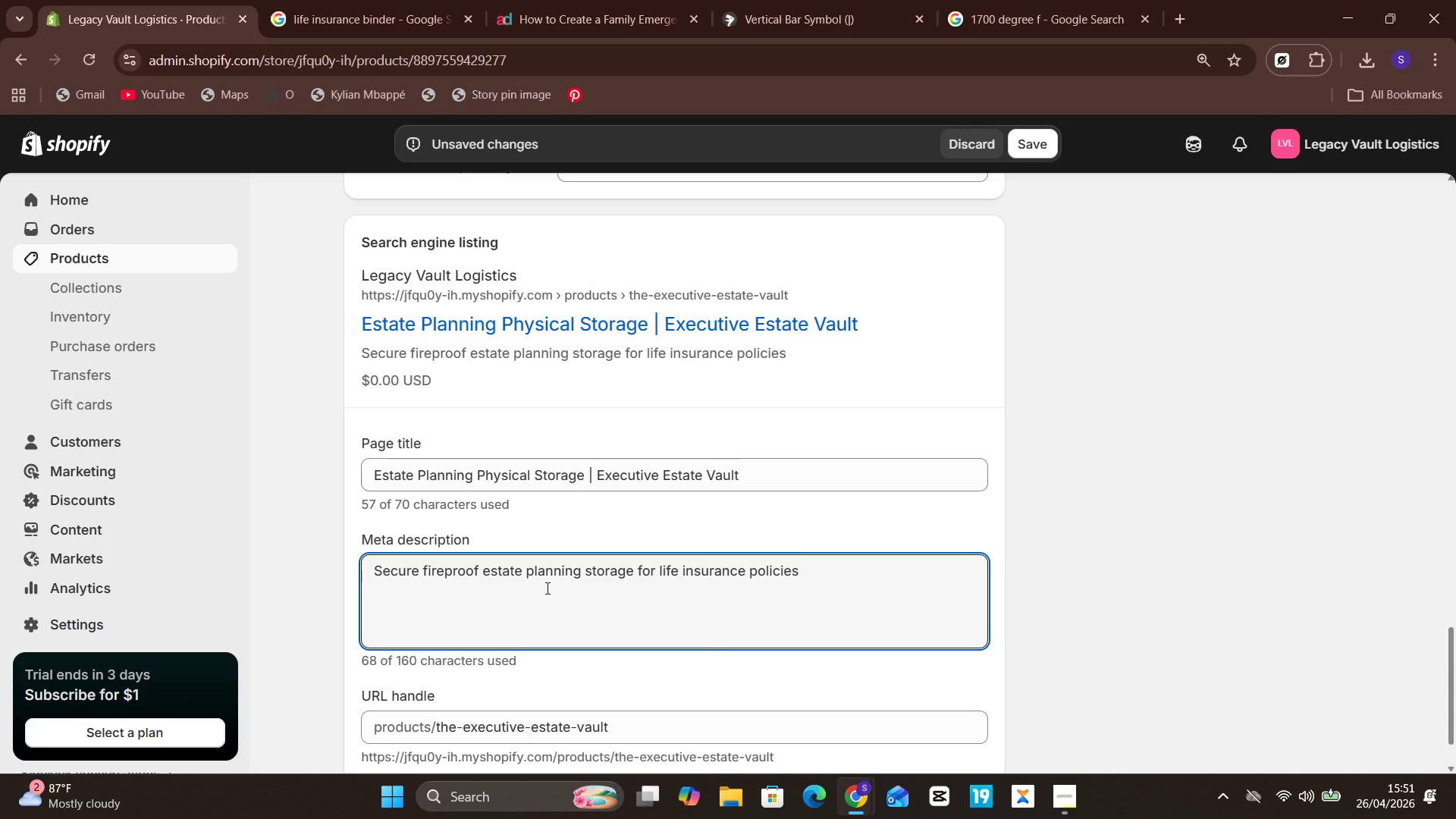 
type(, wills, trusts, and critical family documents.)
 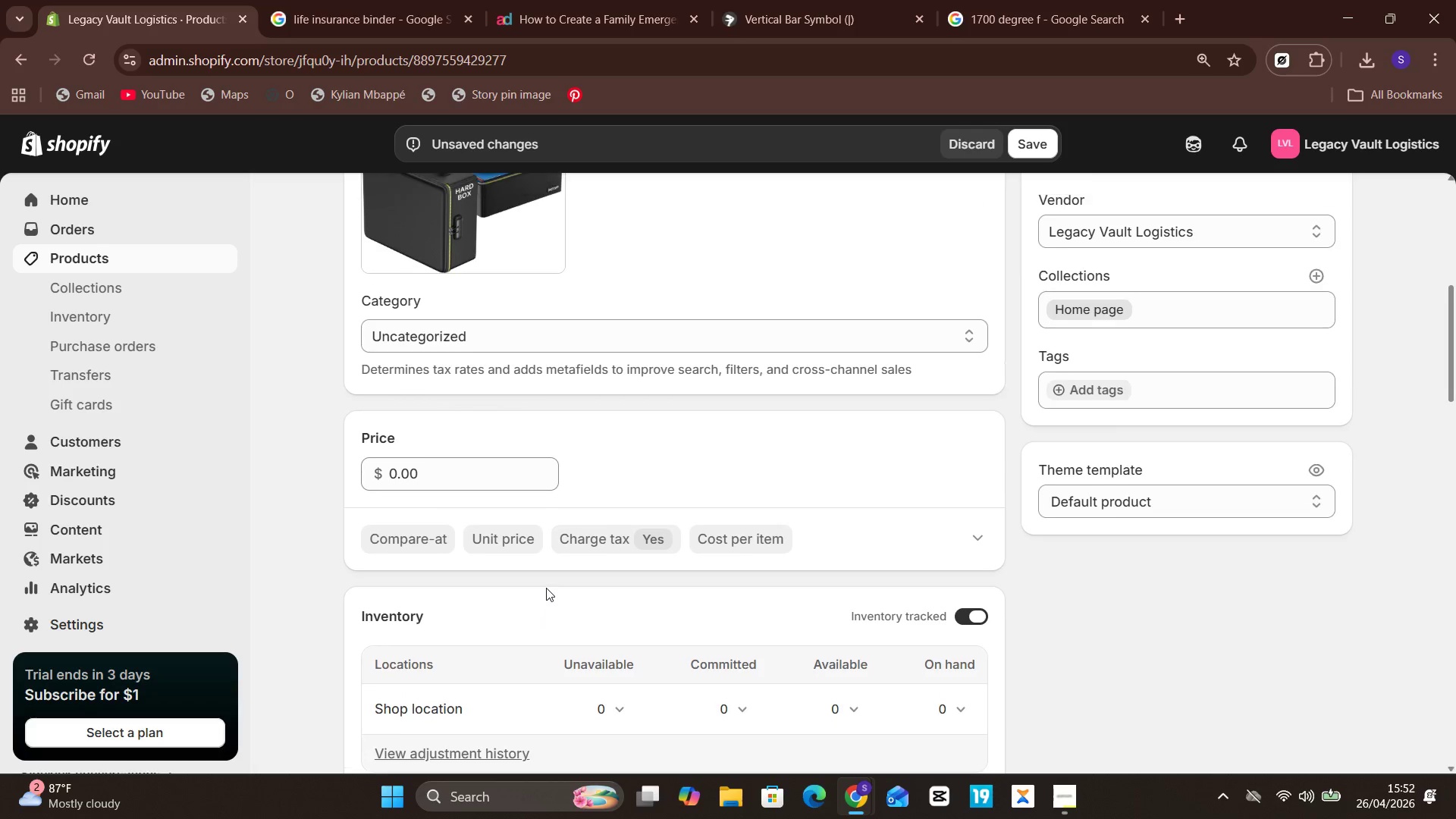 
wait(15.87)
 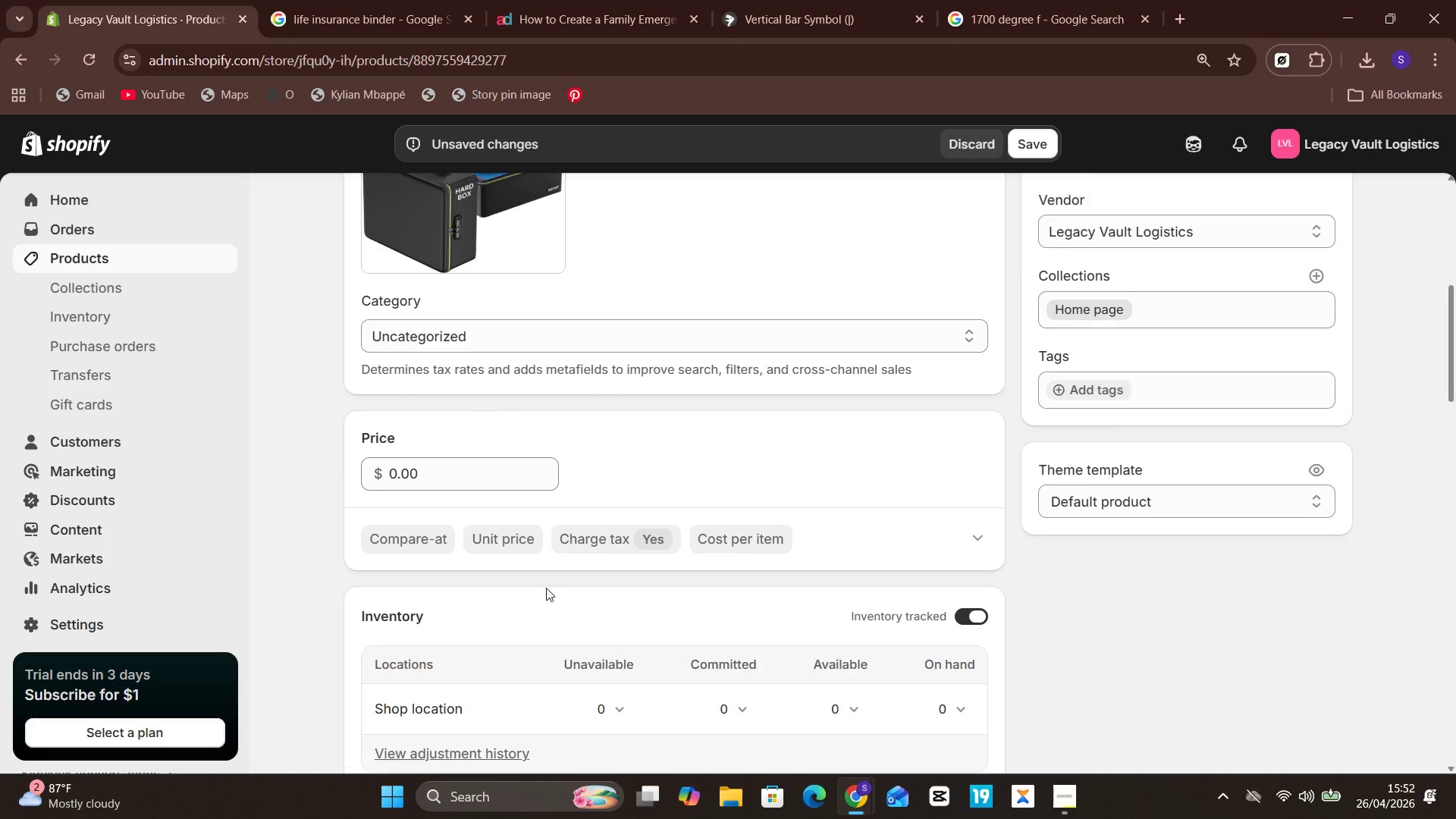 
mouse_move([388, 679])
 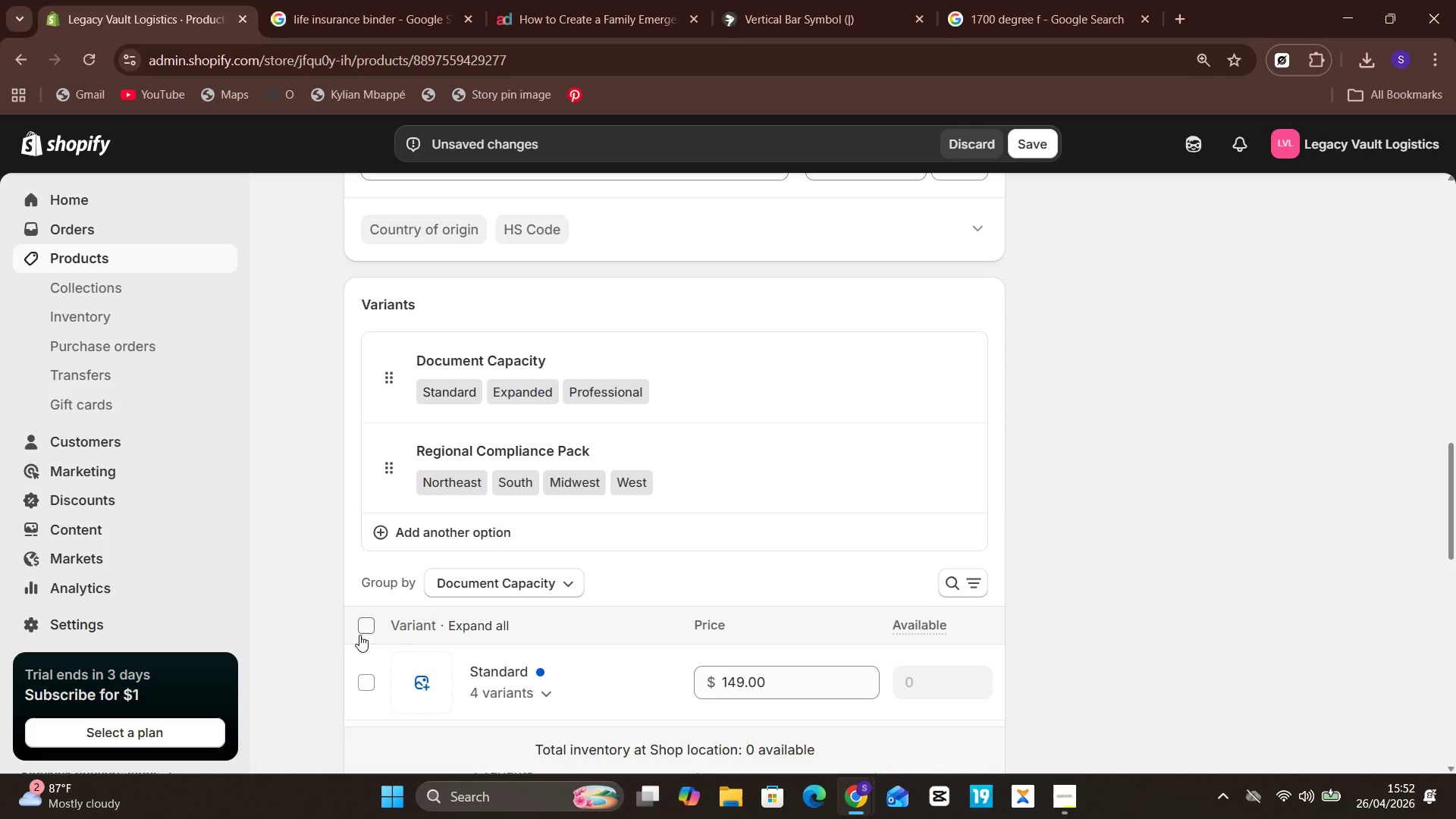 
left_click([362, 626])
 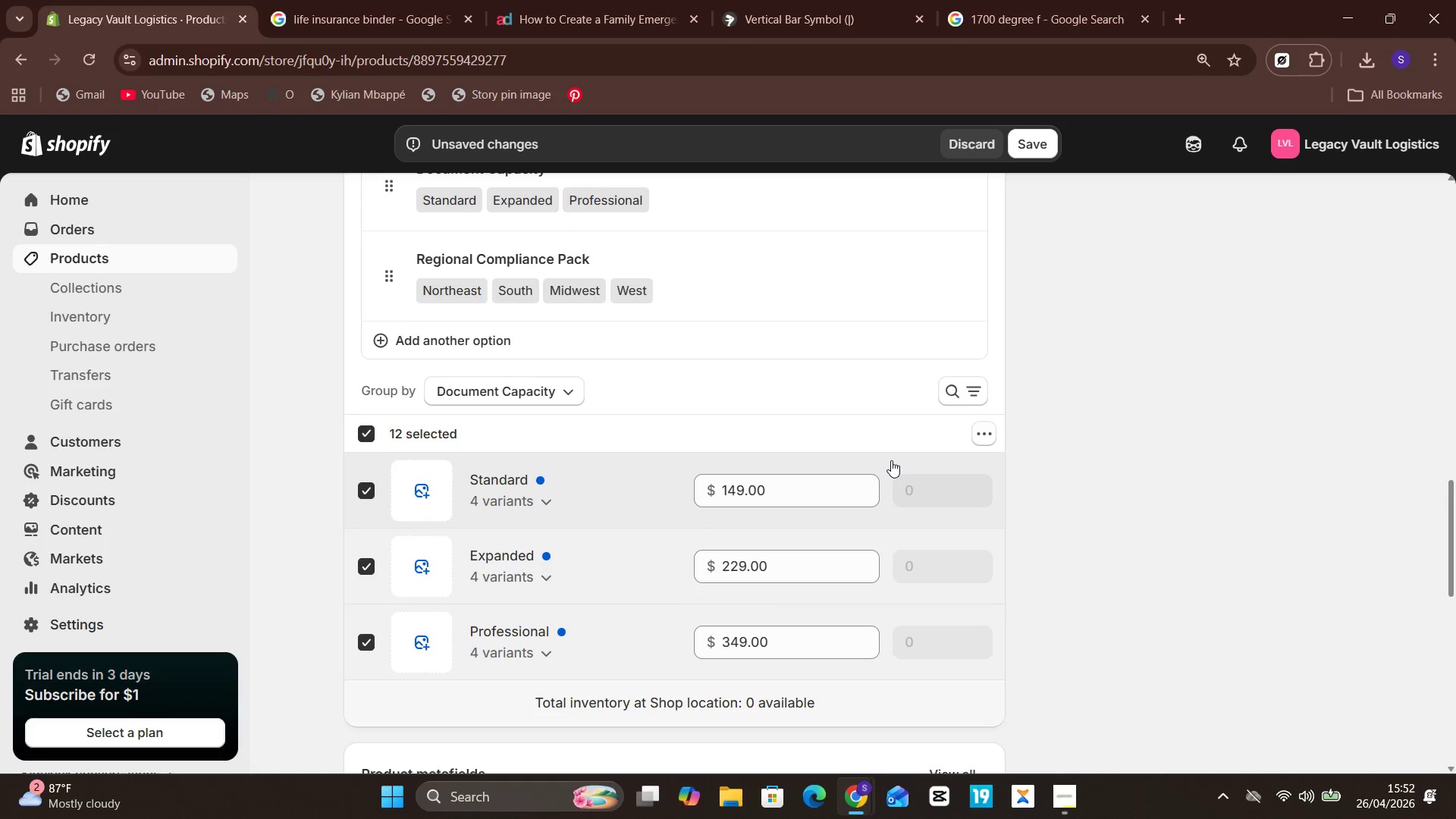 
left_click_drag(start_coordinate=[998, 444], to_coordinate=[986, 438])
 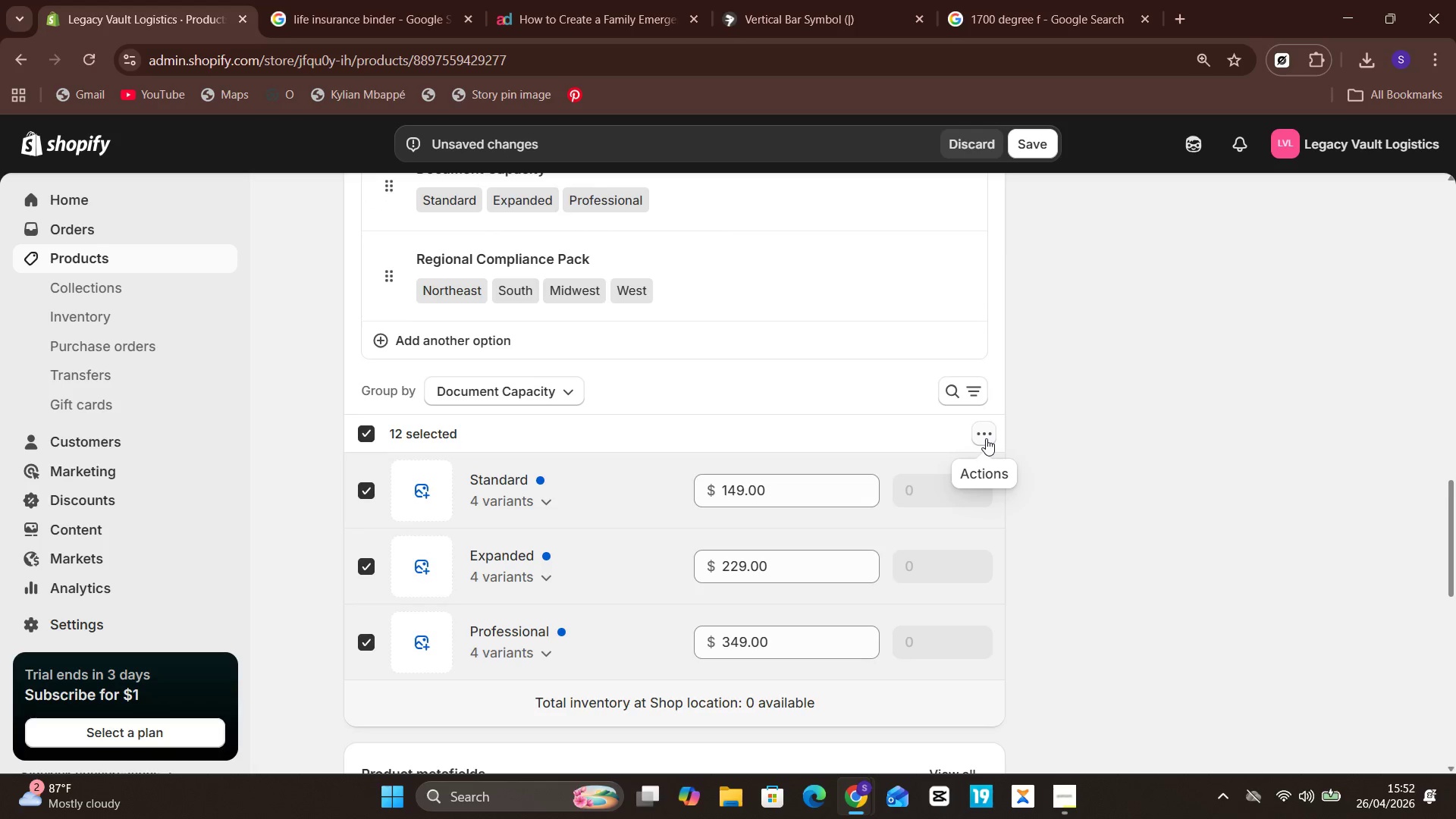 
left_click([986, 438])
 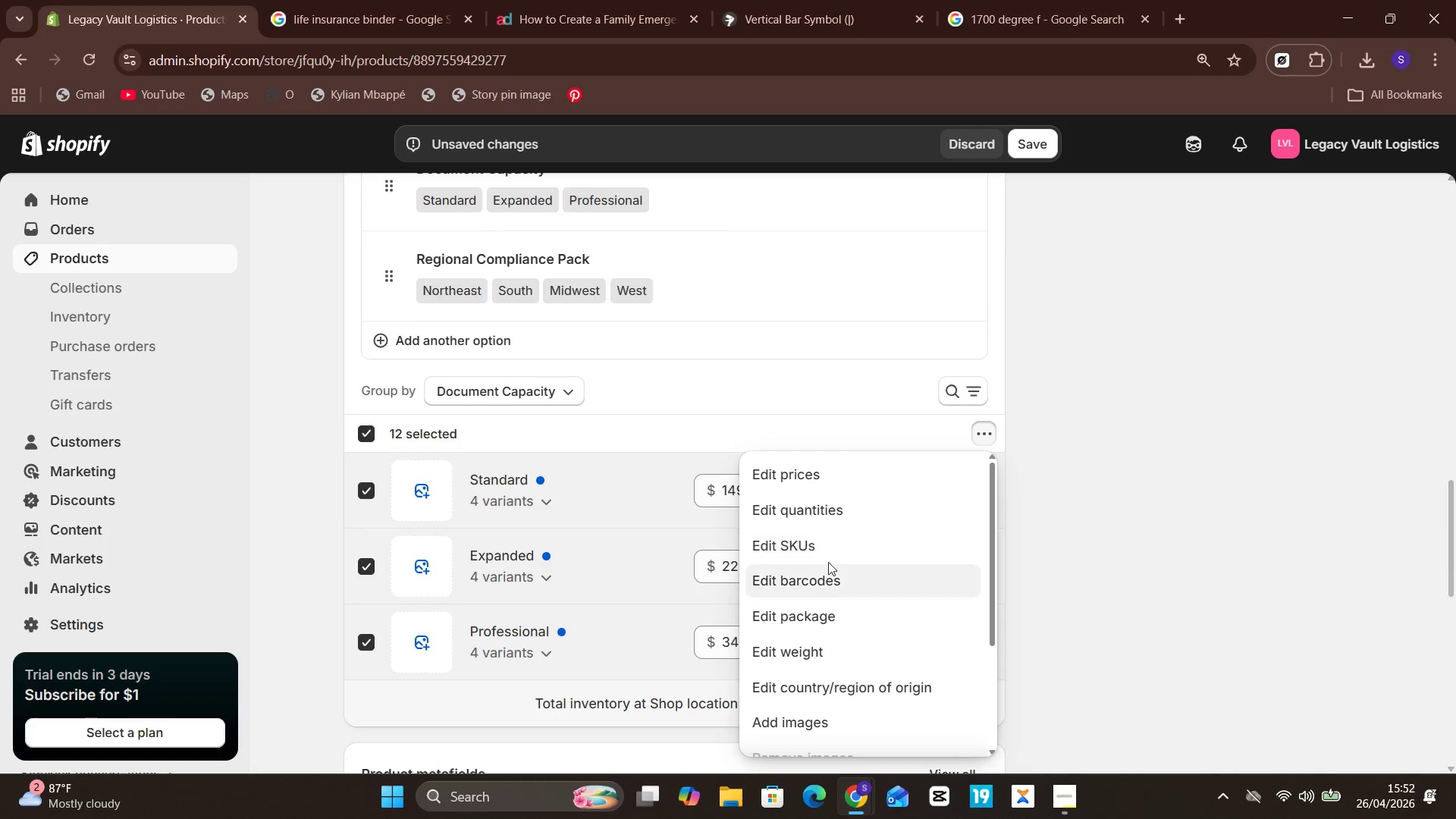 
left_click([828, 556])
 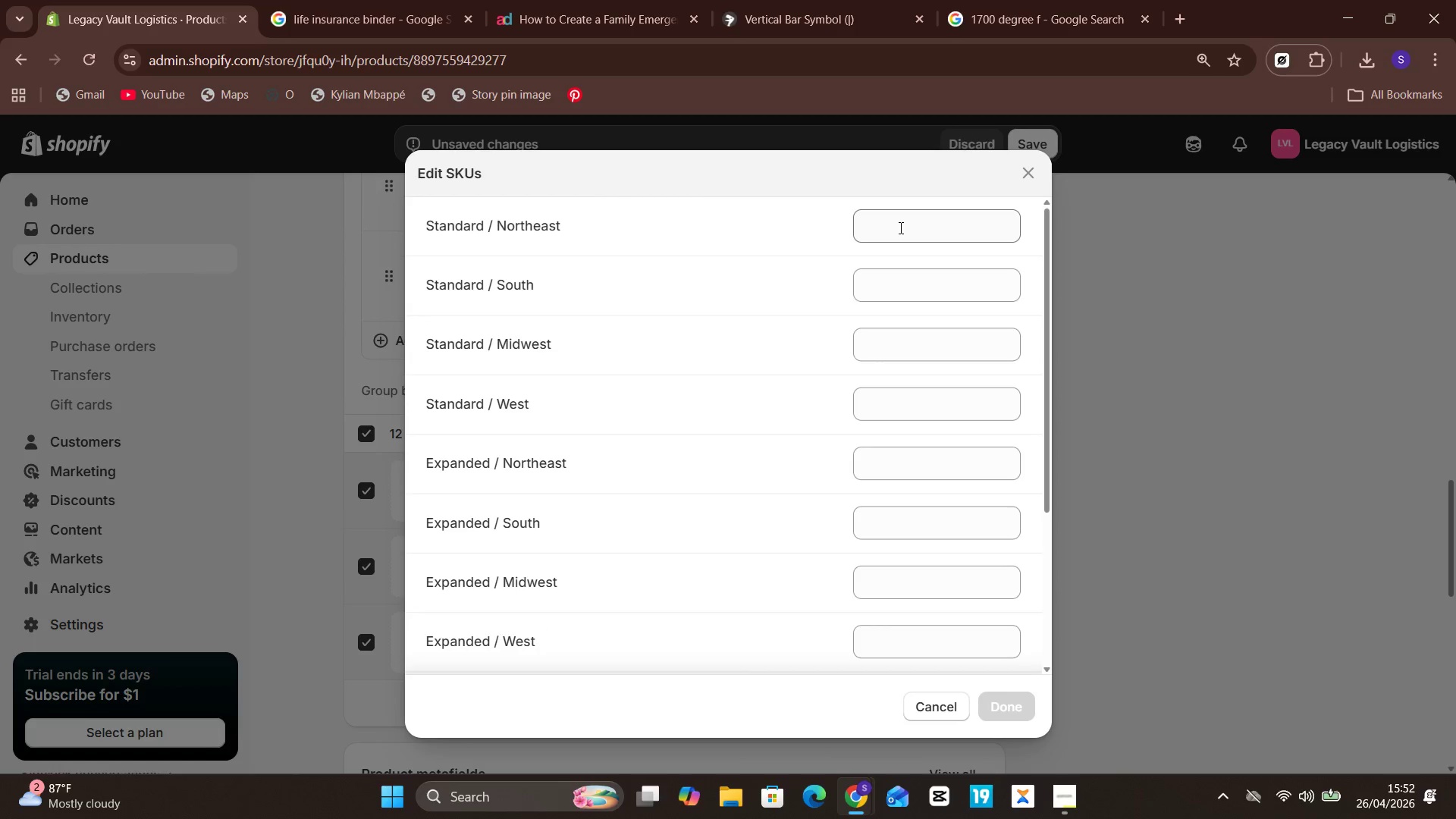 
left_click([899, 228])
 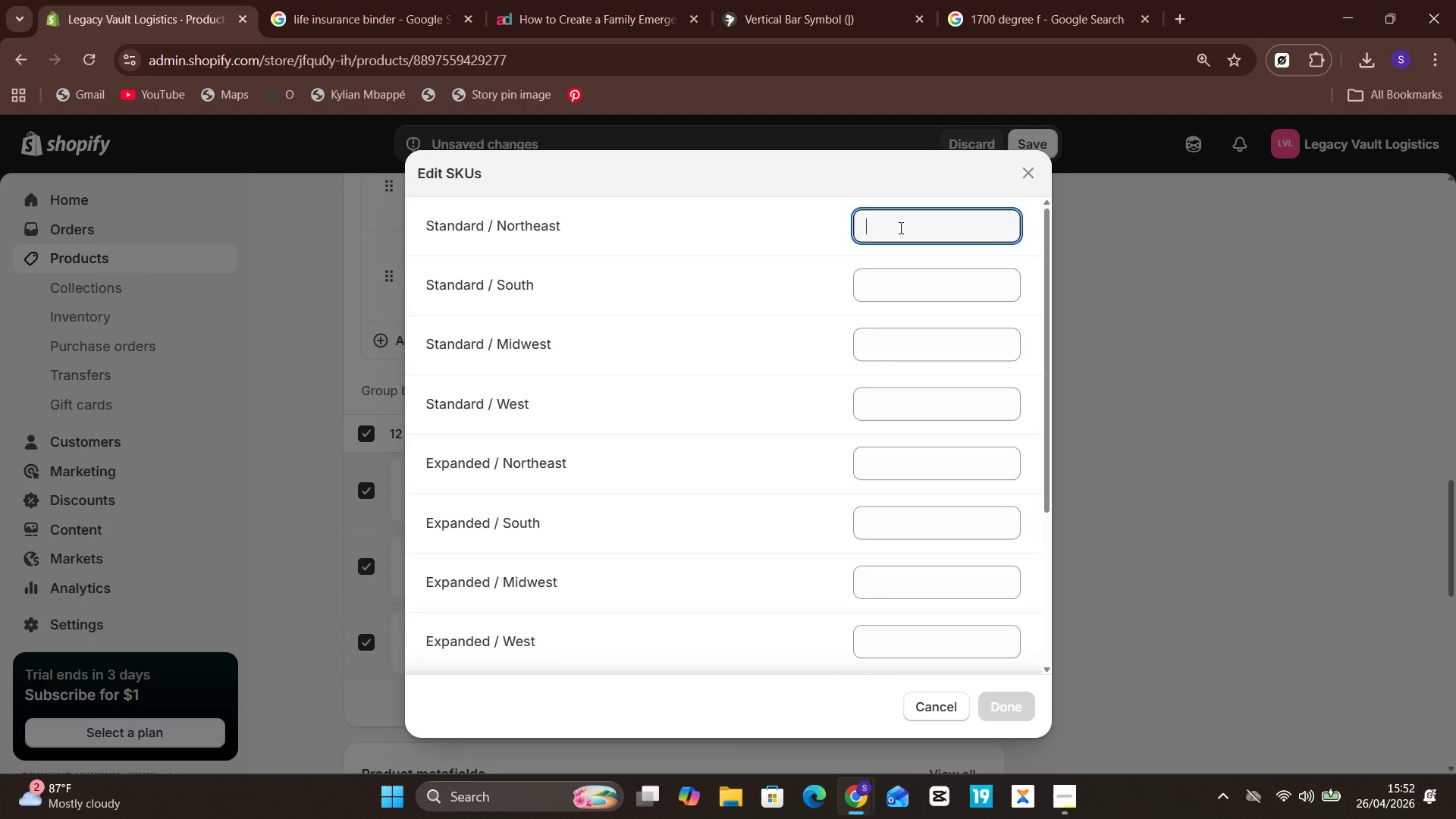 
wait(7.12)
 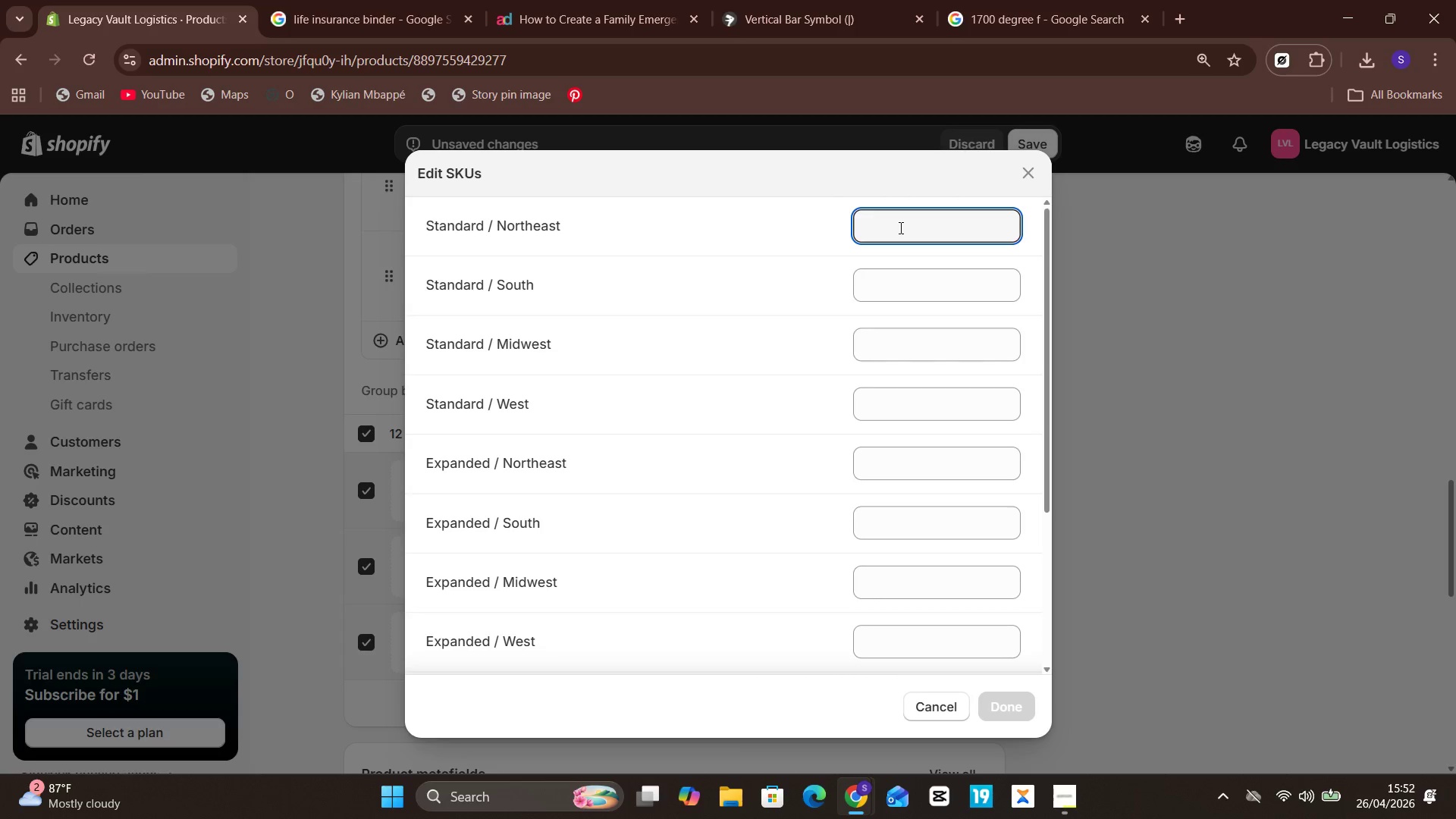 
type(exec-st-ne)
 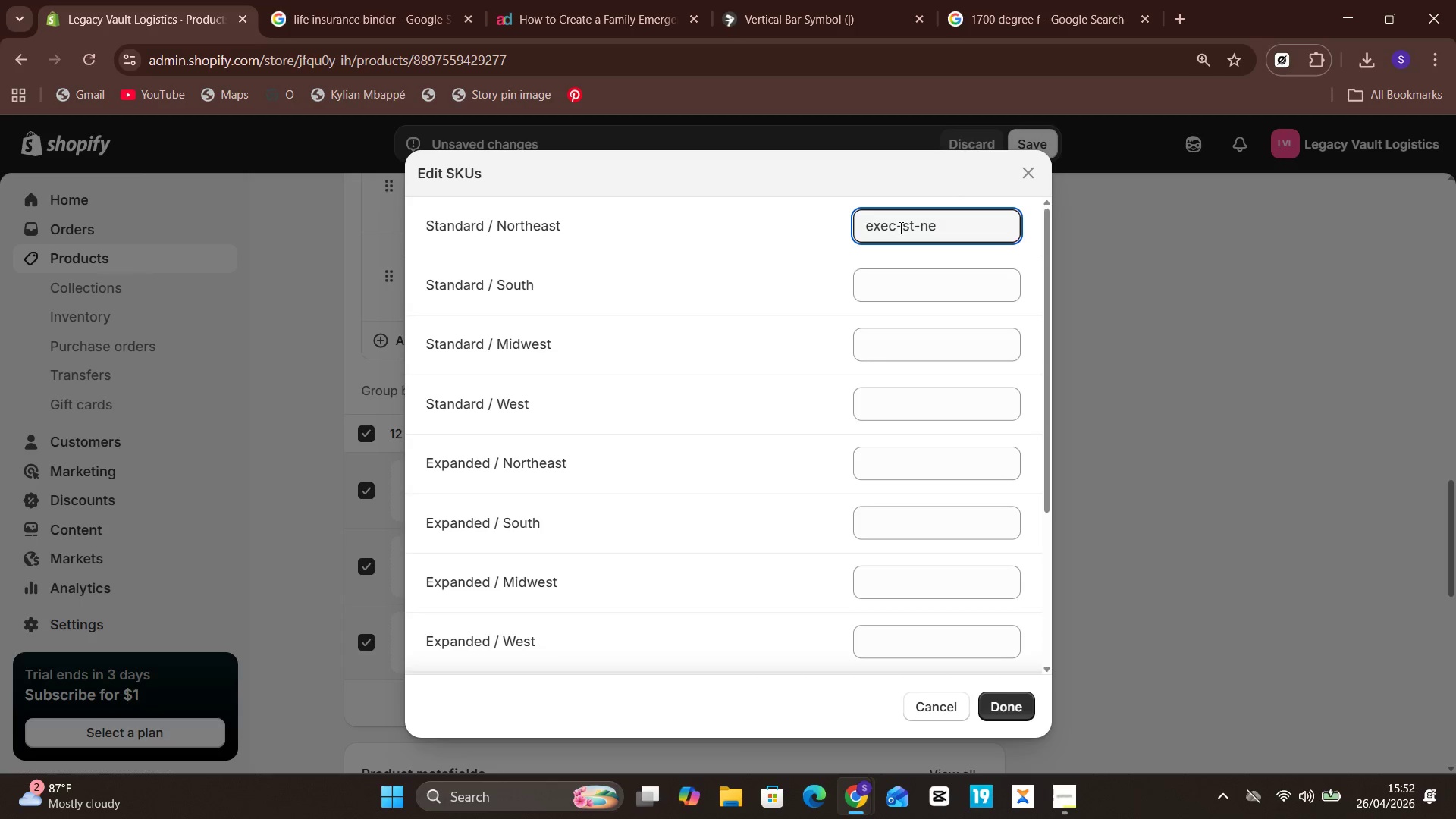 
key(Enter)
 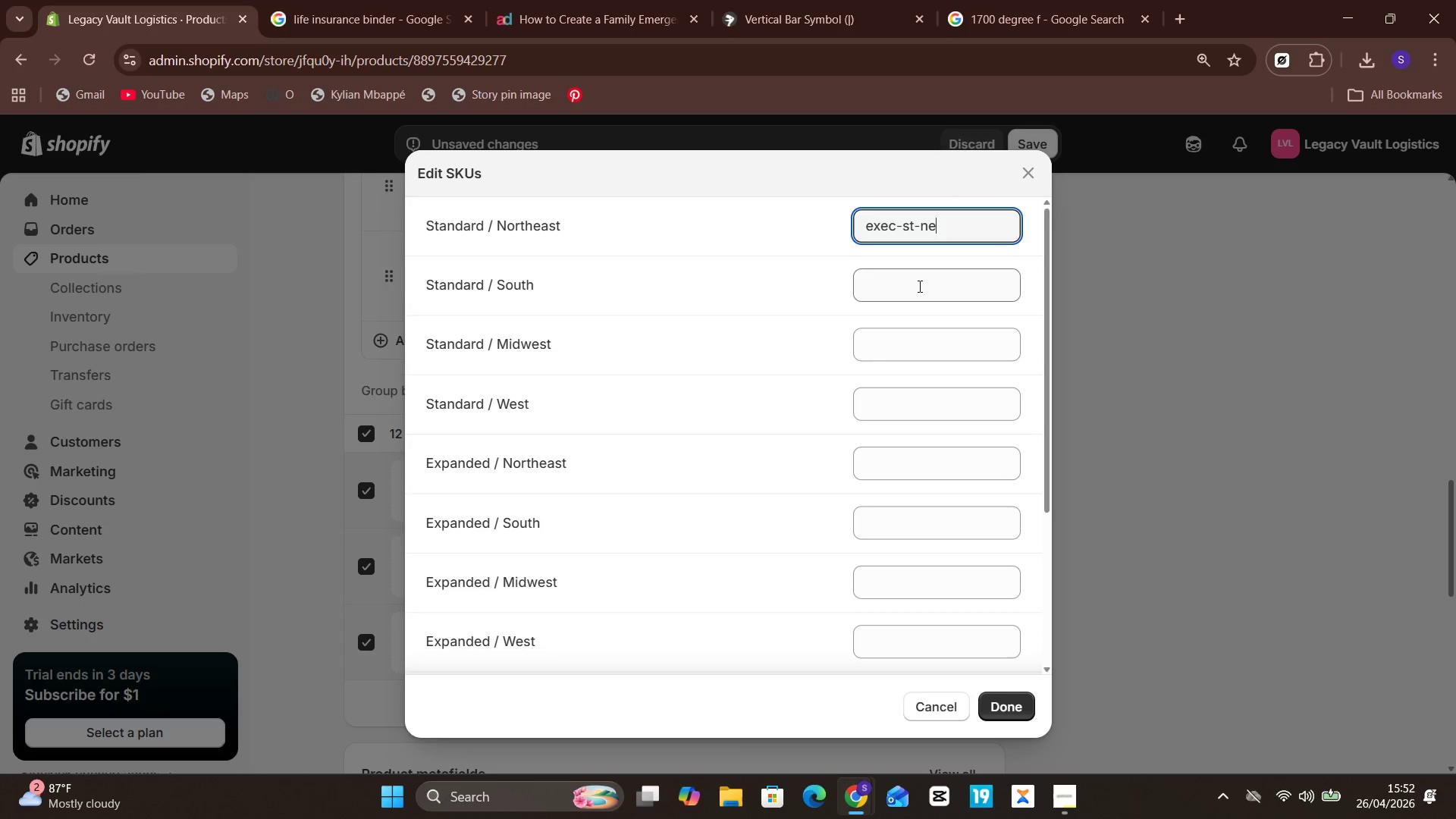 
hold_key(key=Backspace, duration=0.89)
 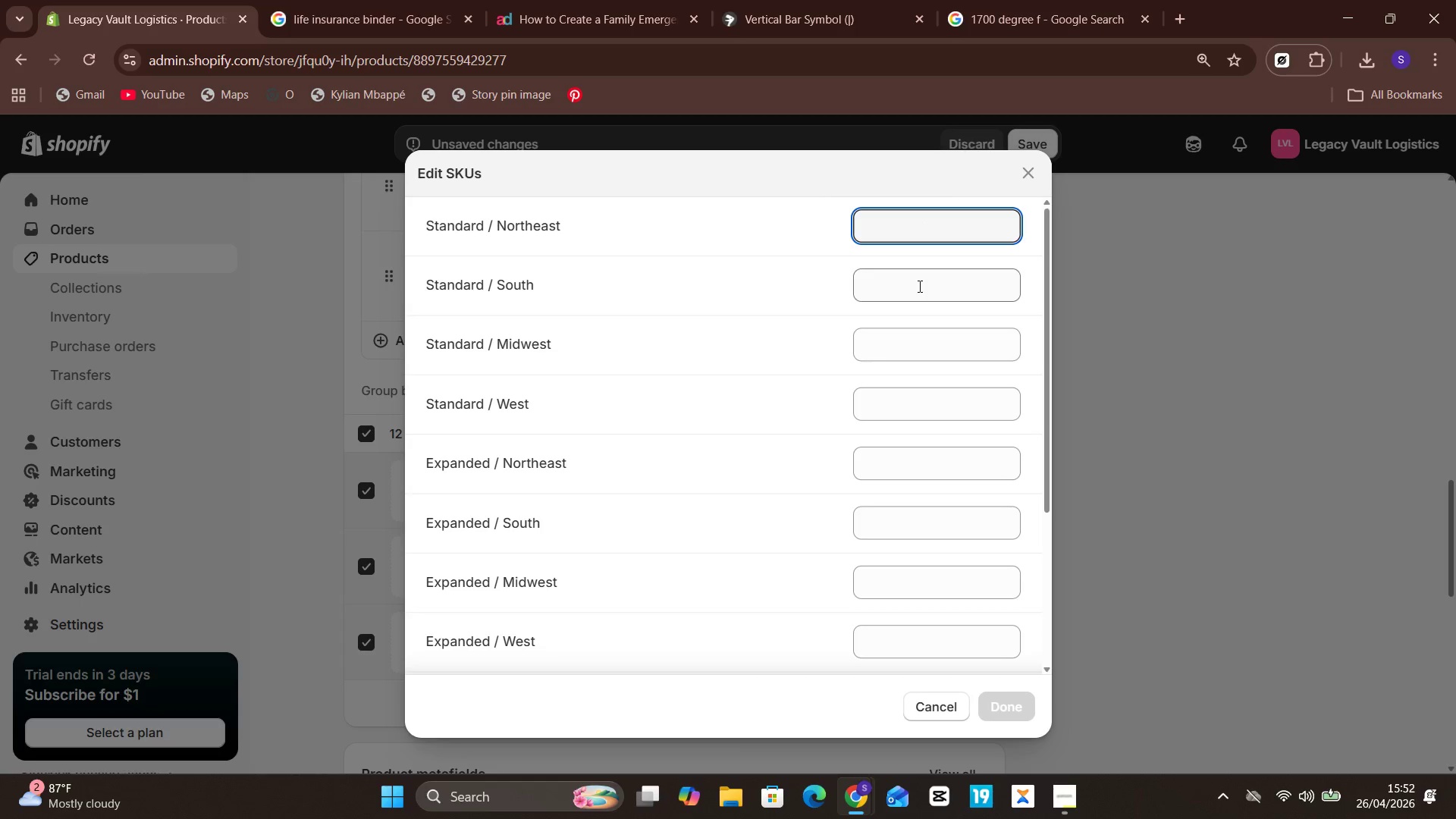 
type(EXEC-ST-NE)
 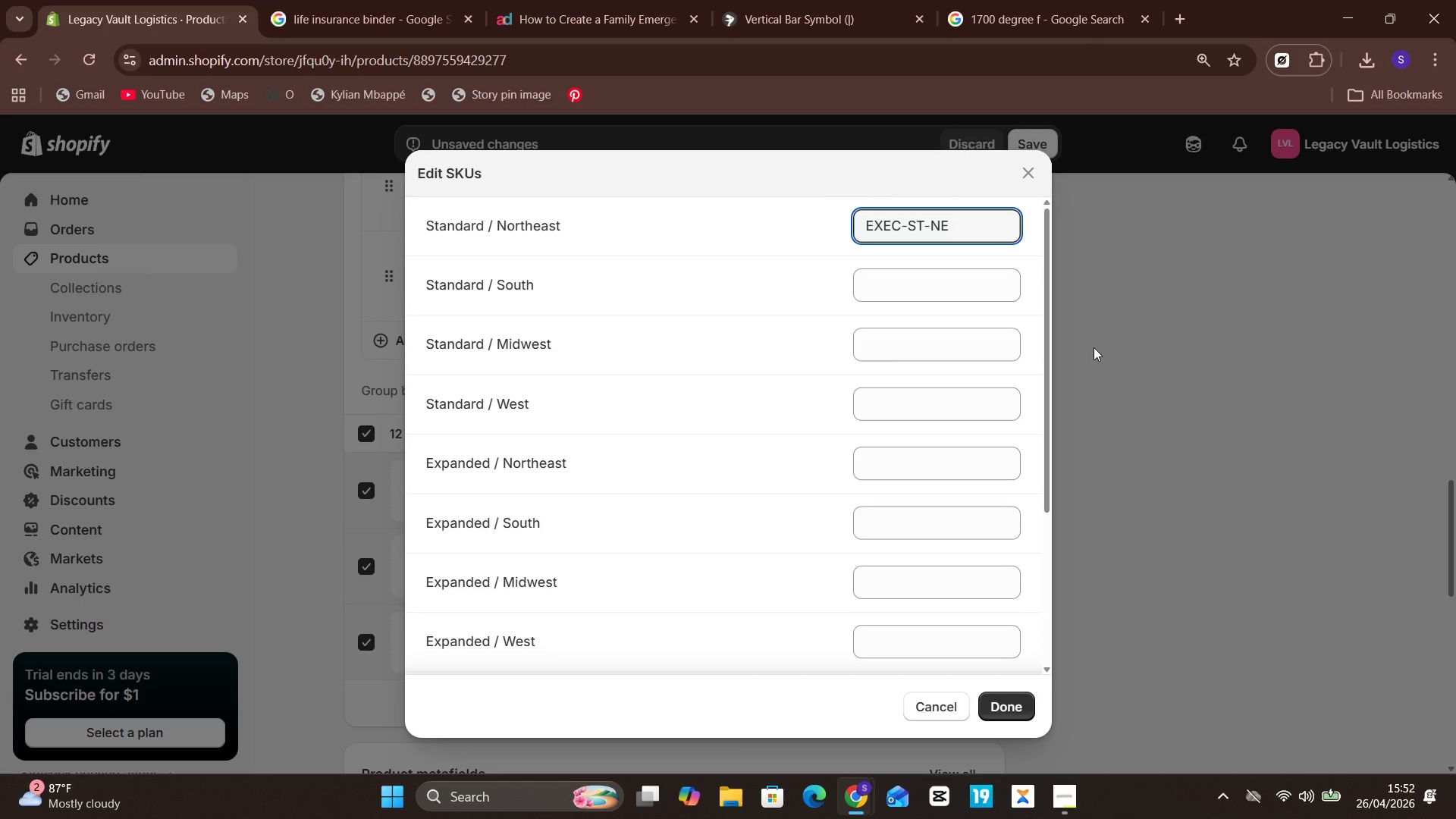 
left_click([917, 286])
 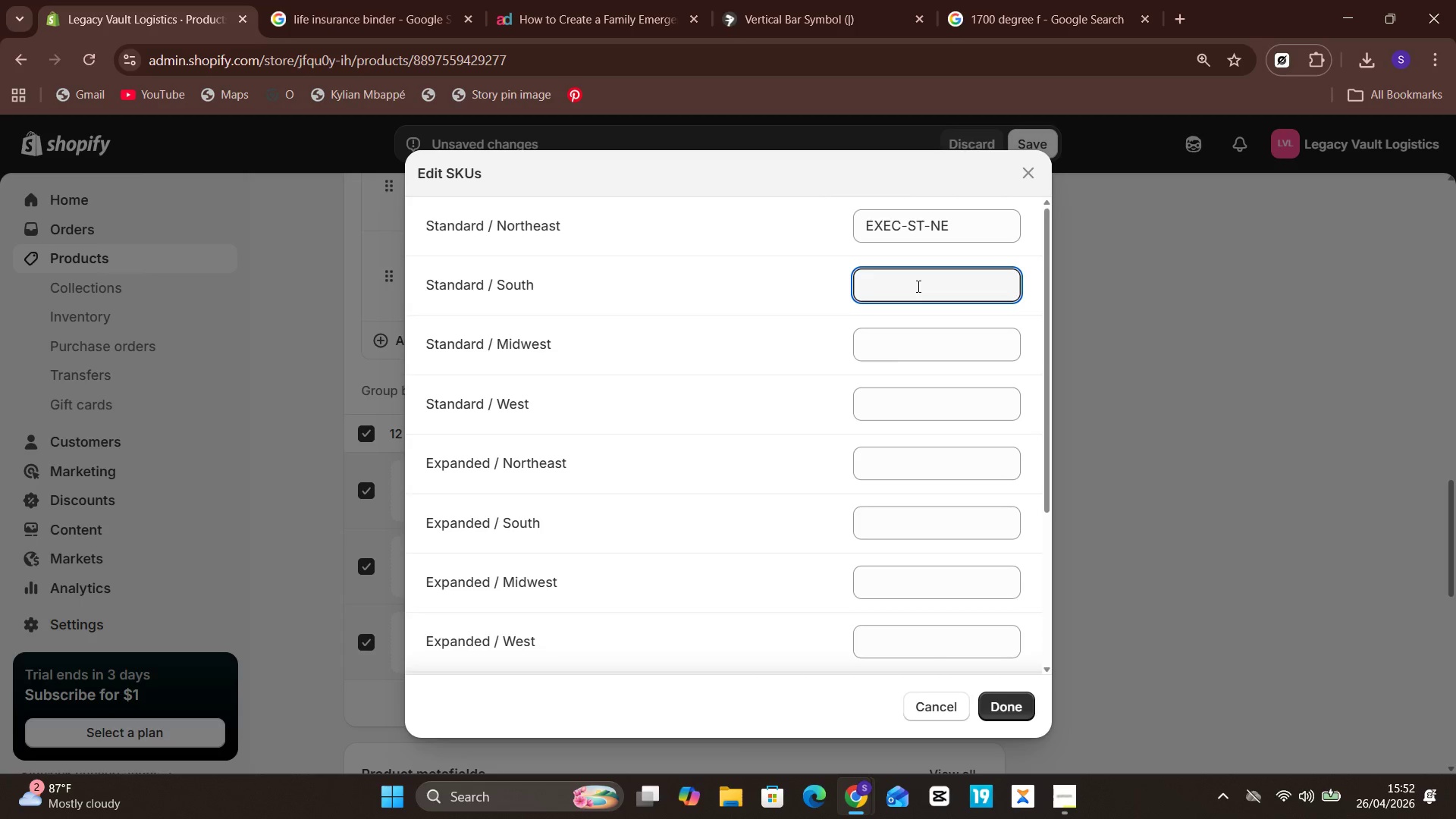 
type(EXEC-ST-SO)
 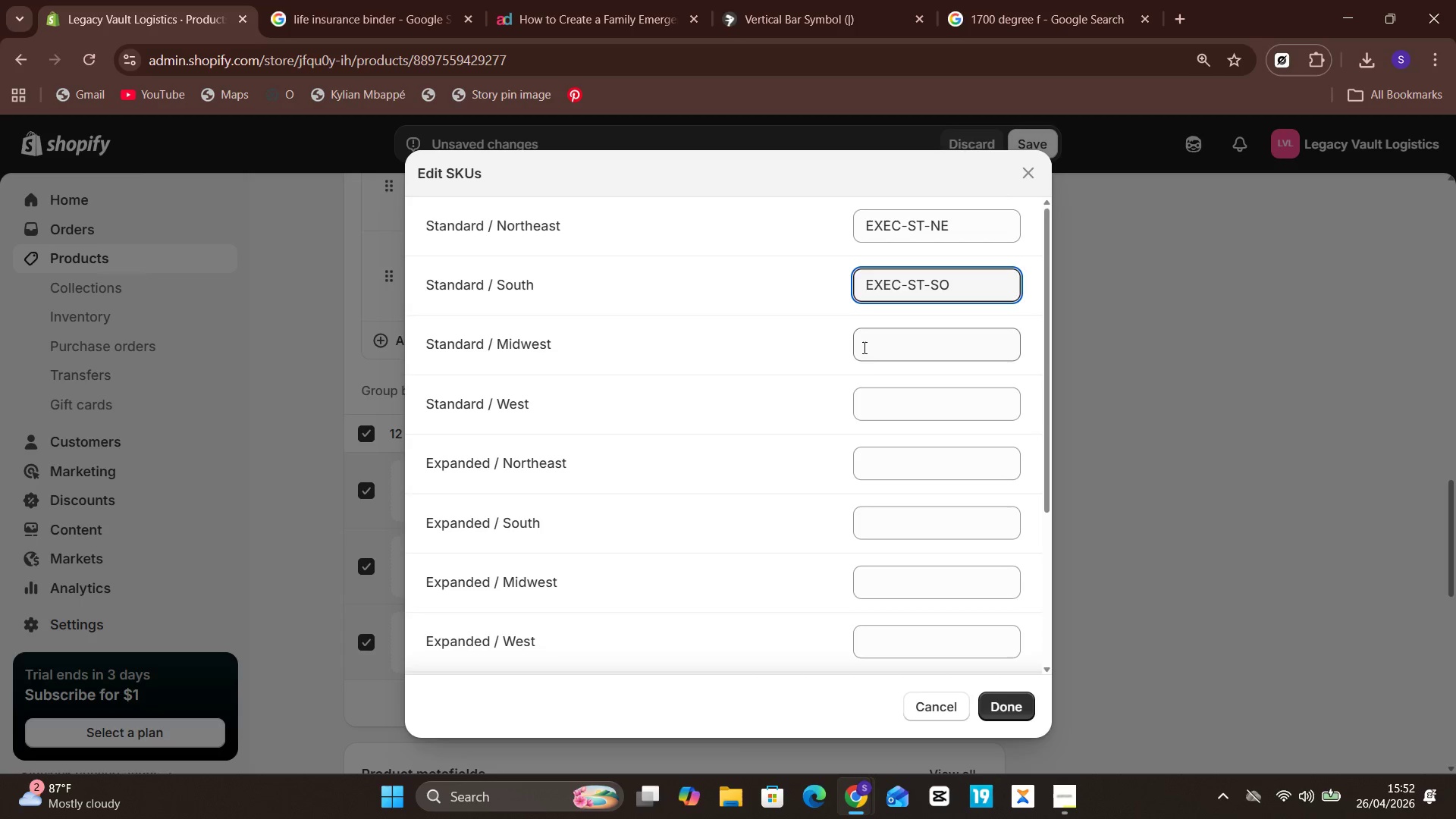 
left_click([870, 349])
 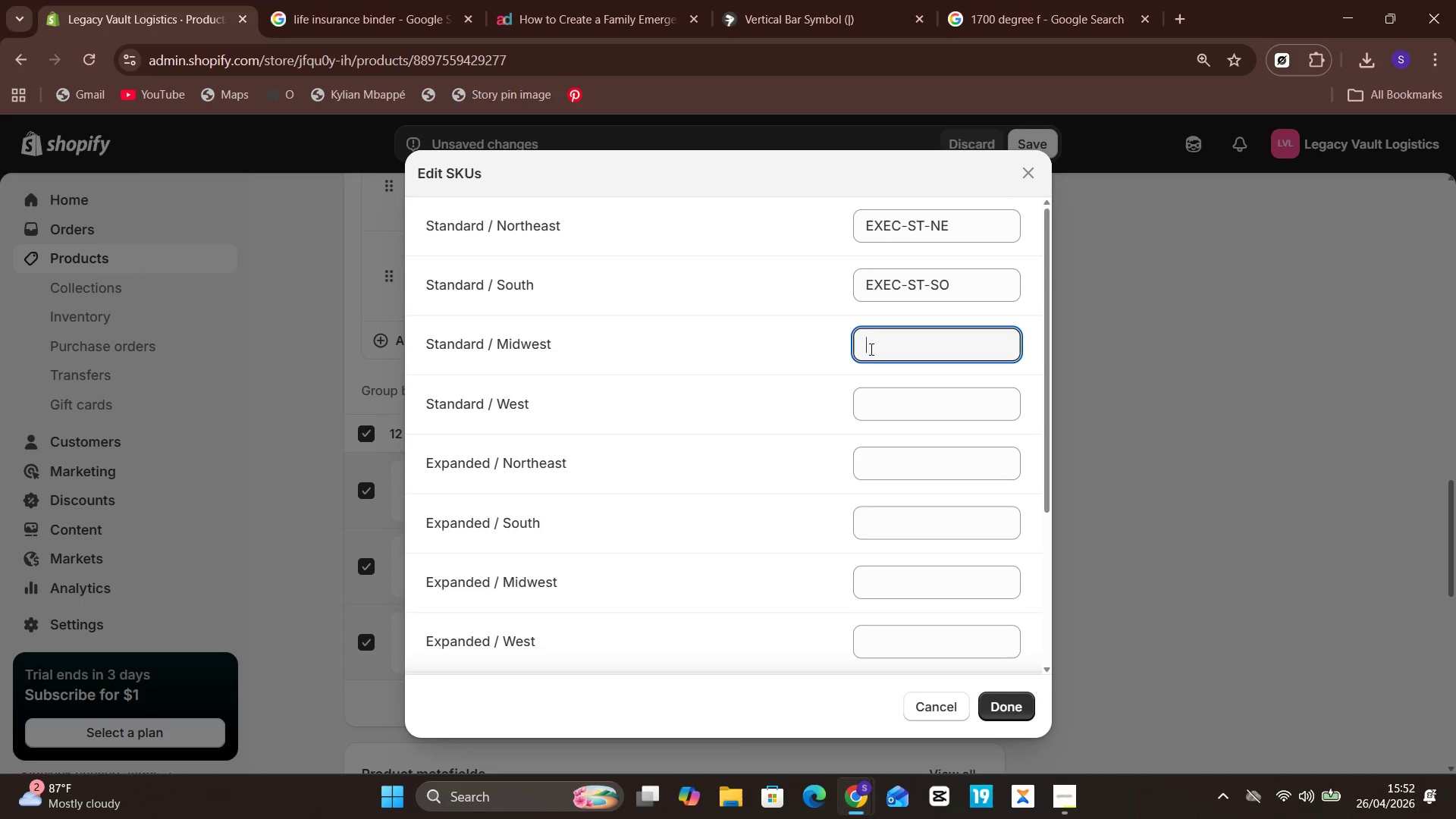 
type(EXEC-ST-MW)
 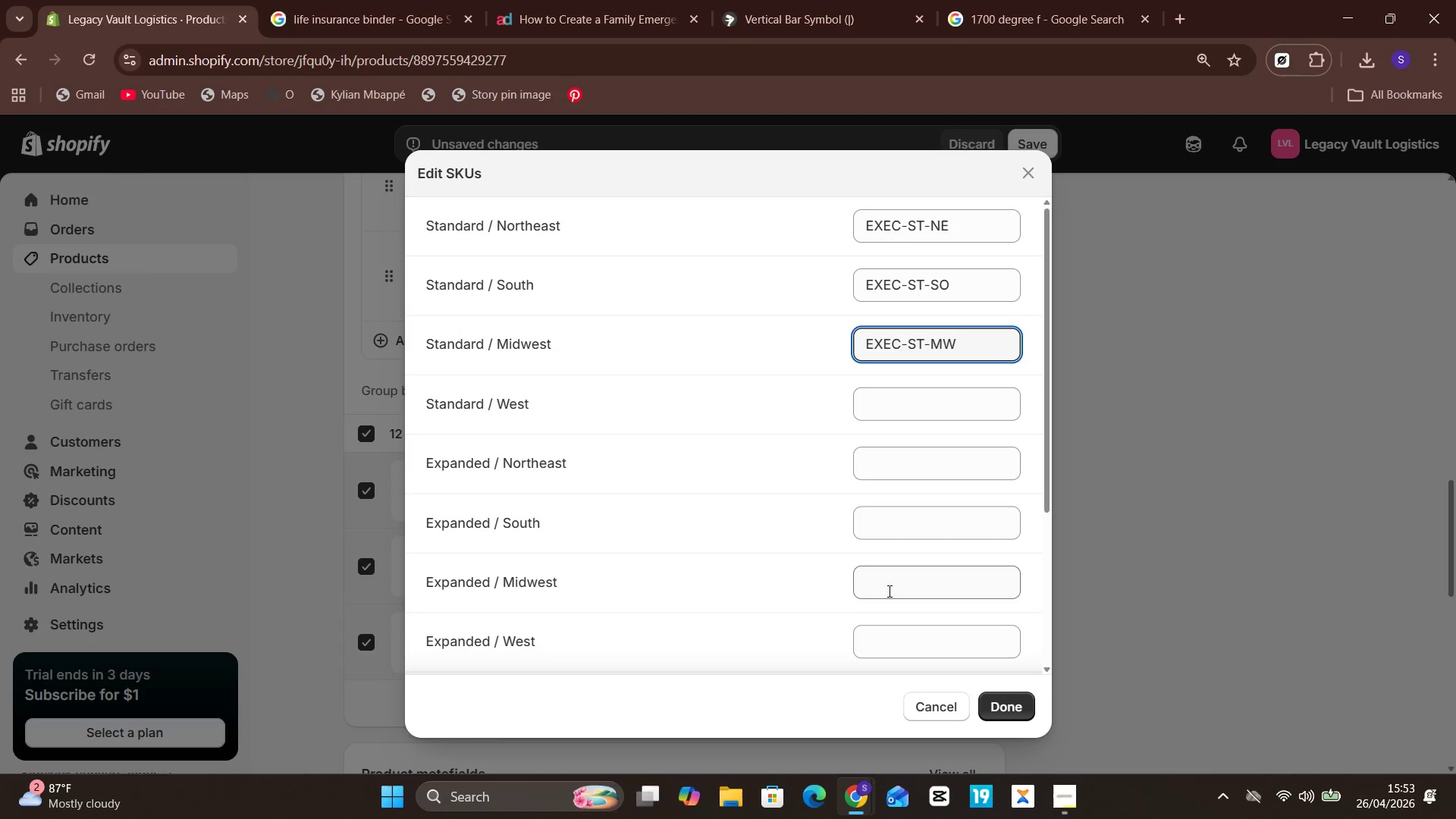 
wait(22.84)
 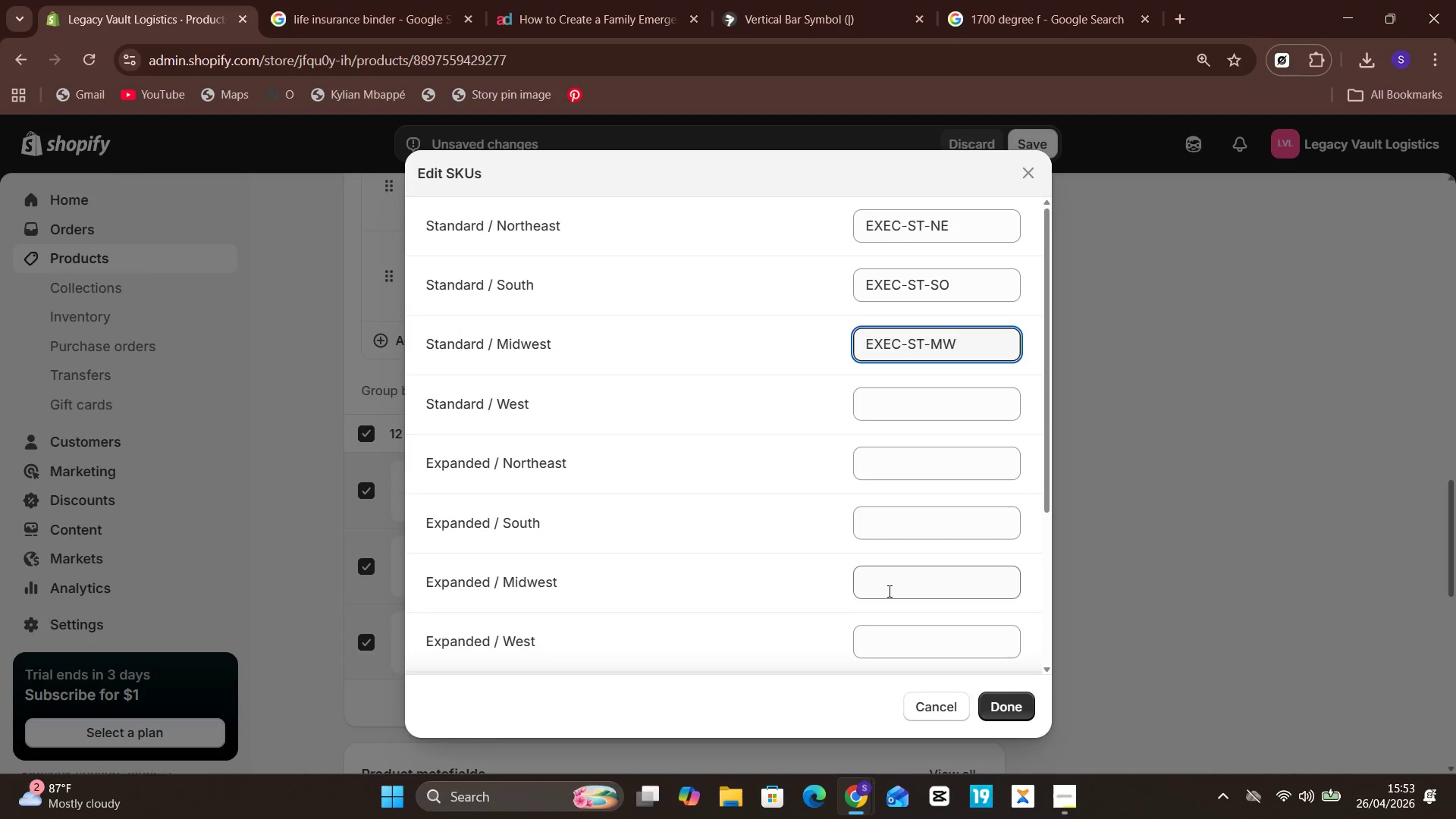 
left_click([972, 406])
 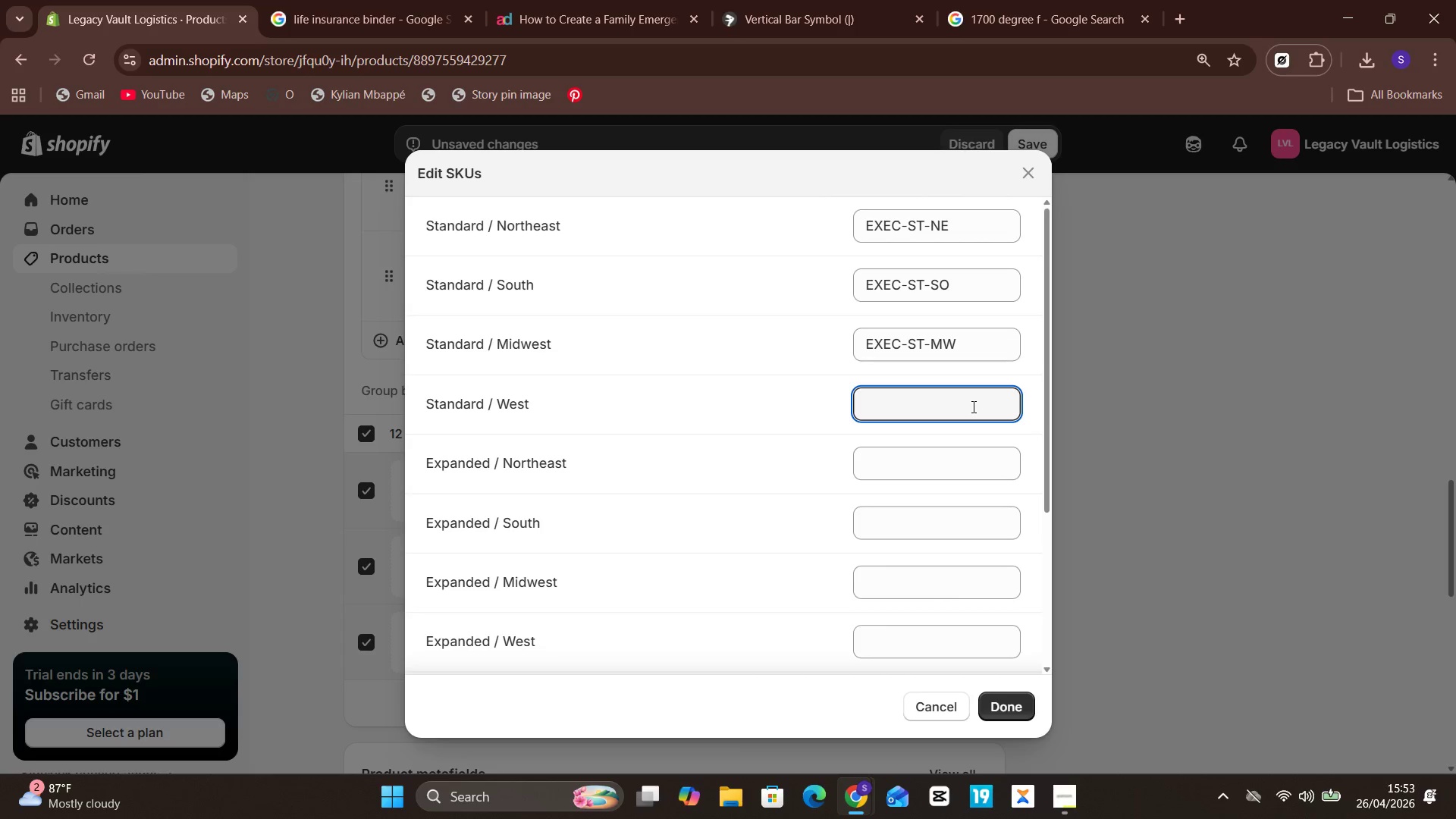 
type(e)
key(Backspace)
type(EXEC-ST)
 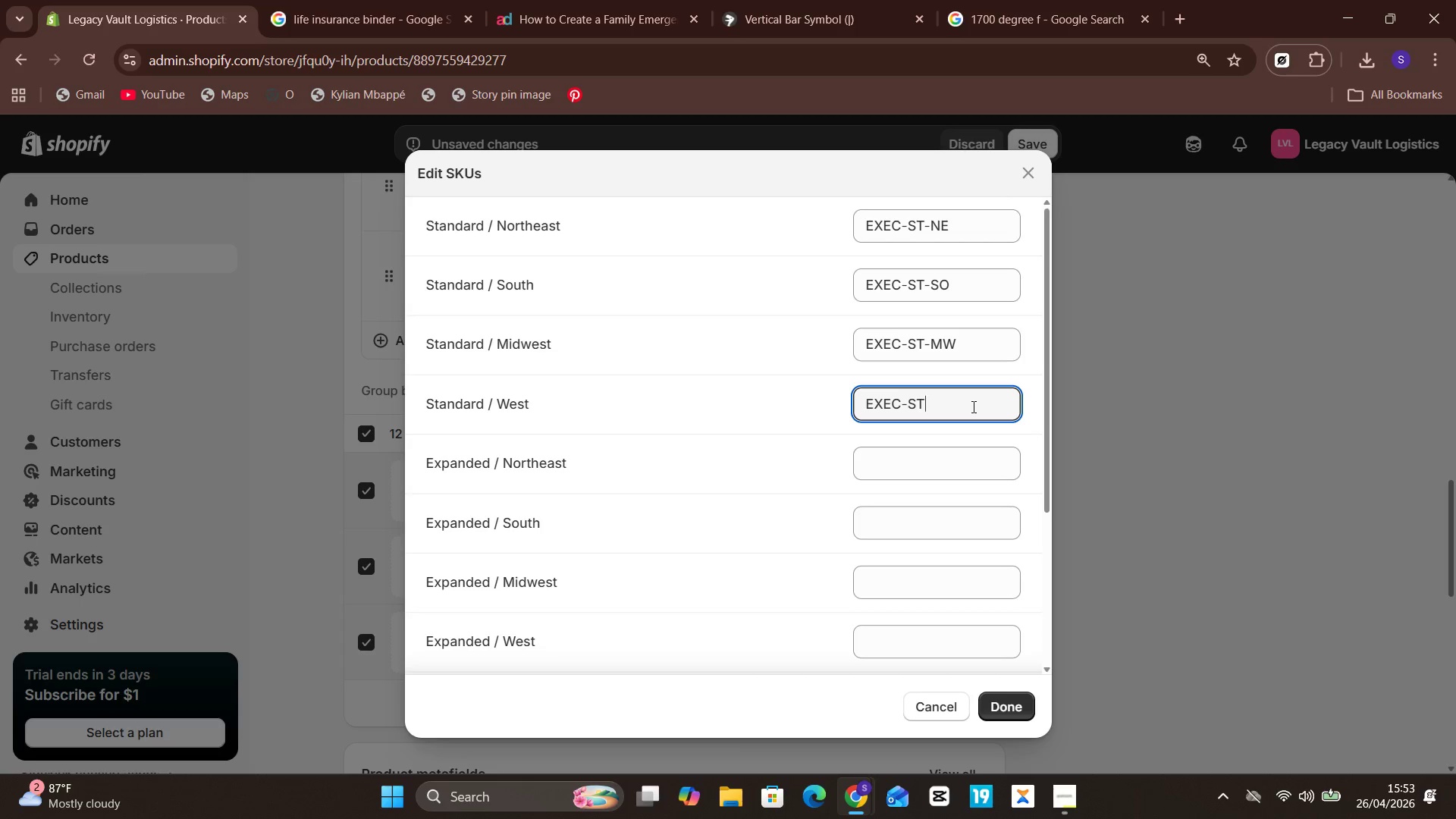 
type(-WE)
 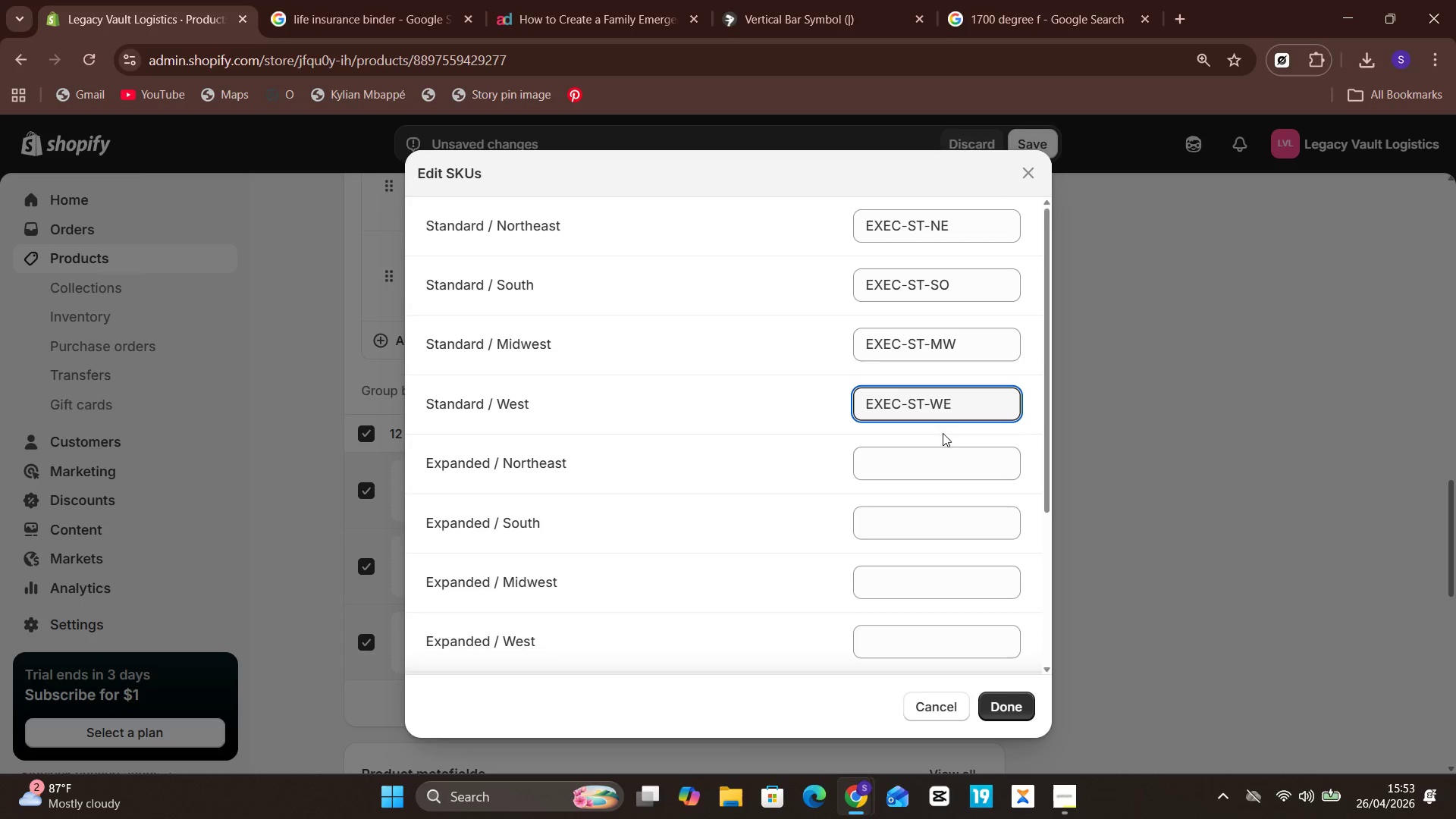 
left_click([927, 460])
 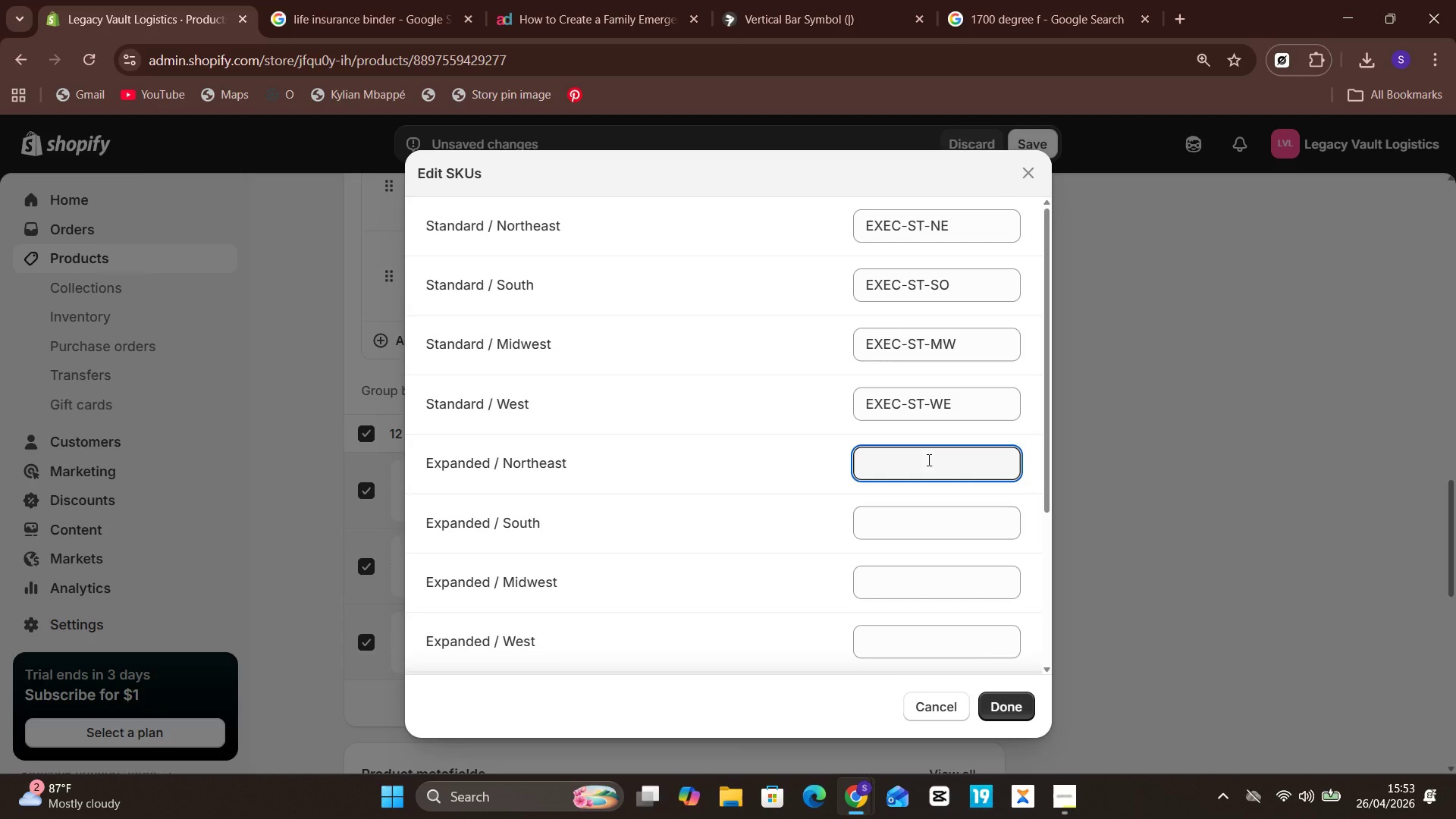 
type(EXEC)
 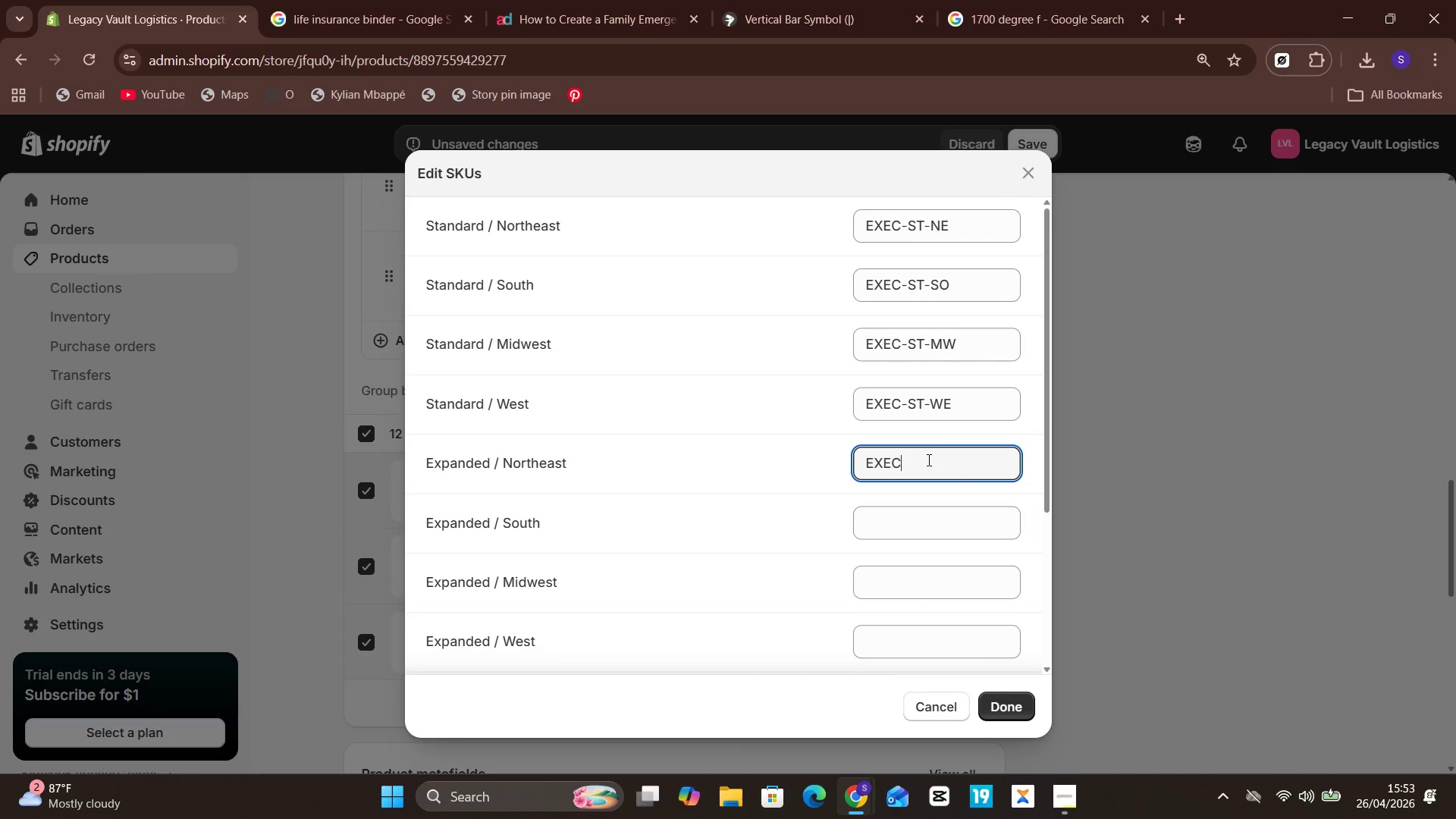 
key(Minus)
 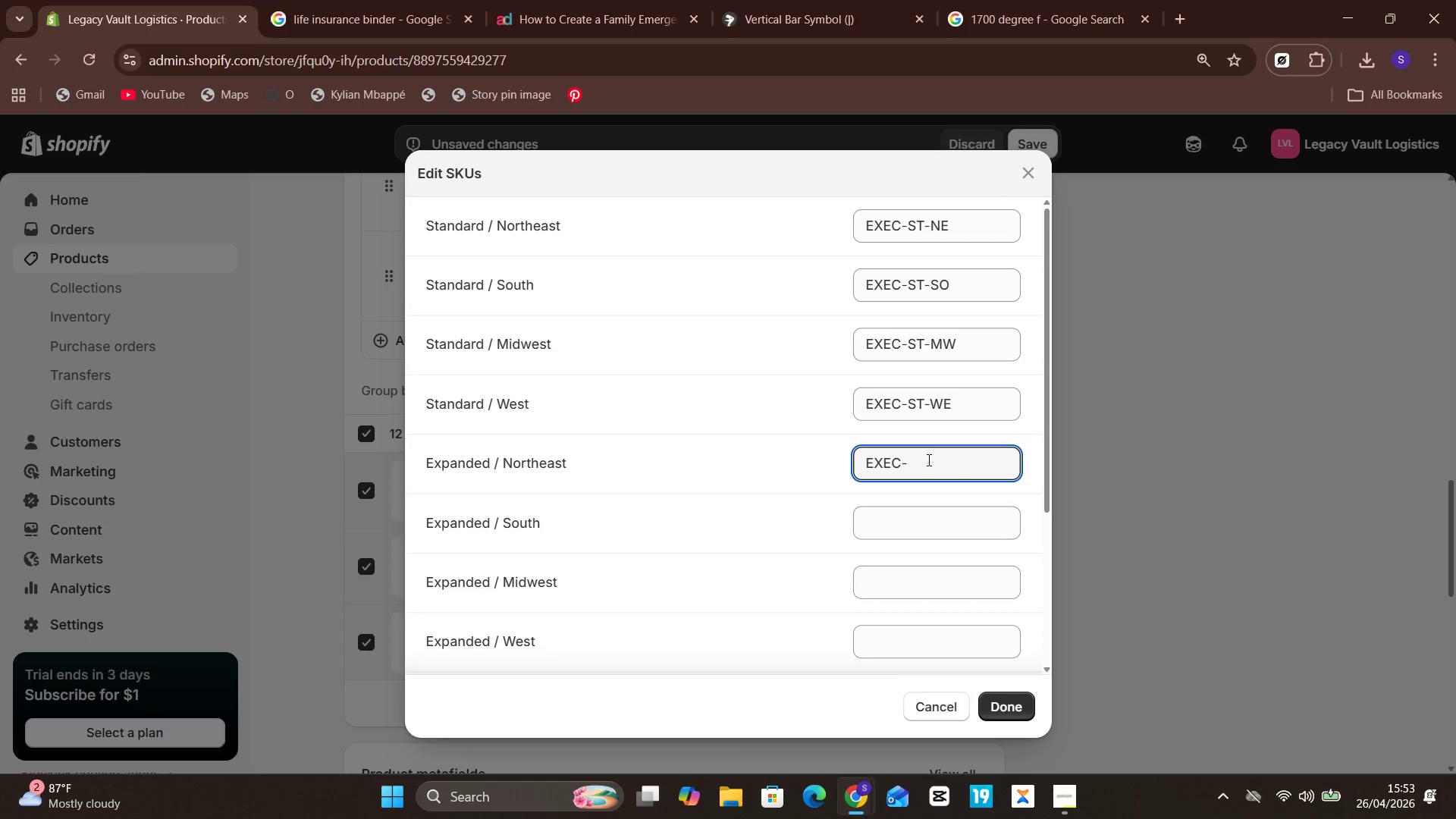 
type(EX-NE)
 